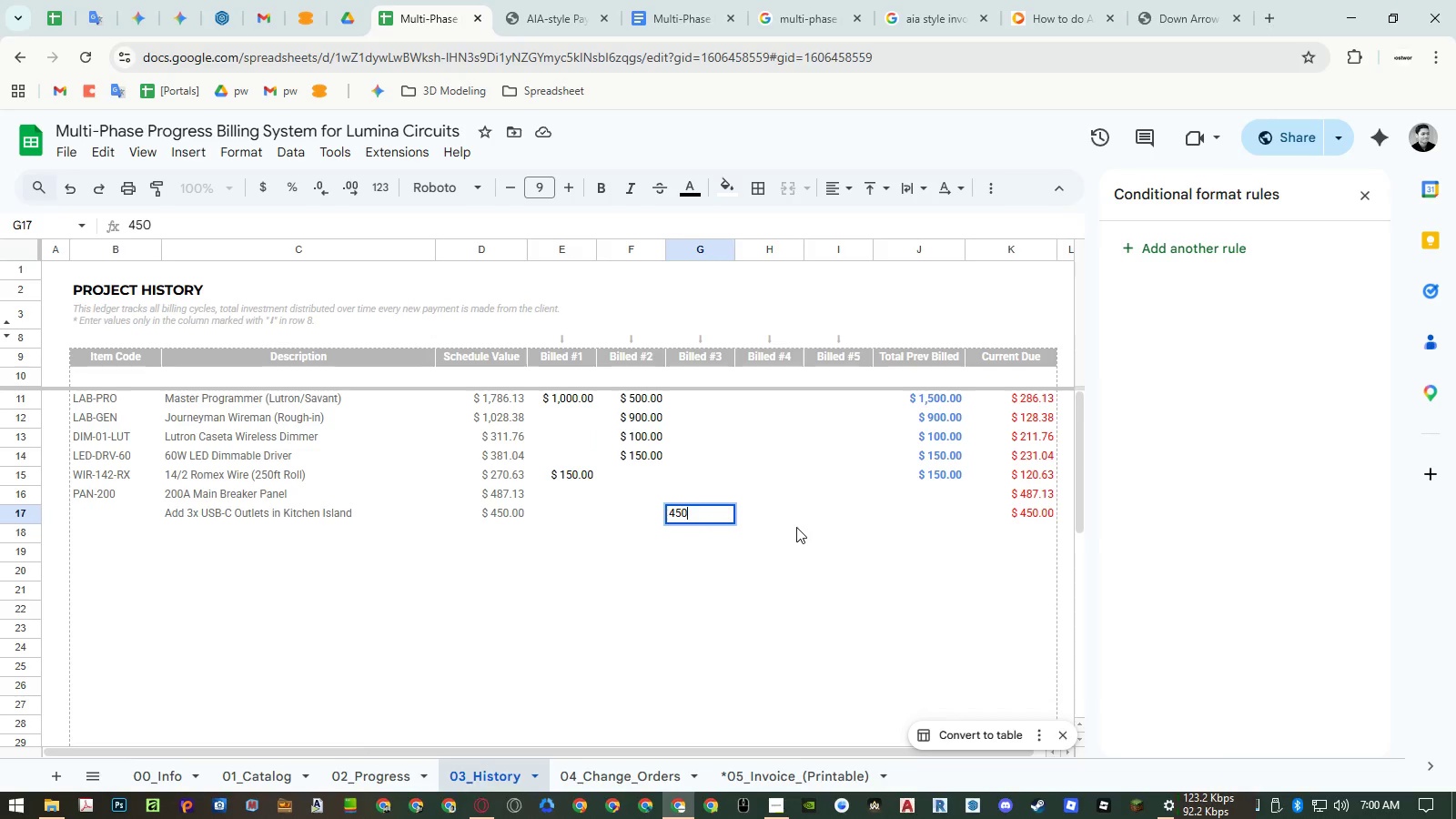 
key(NumpadEnter)
 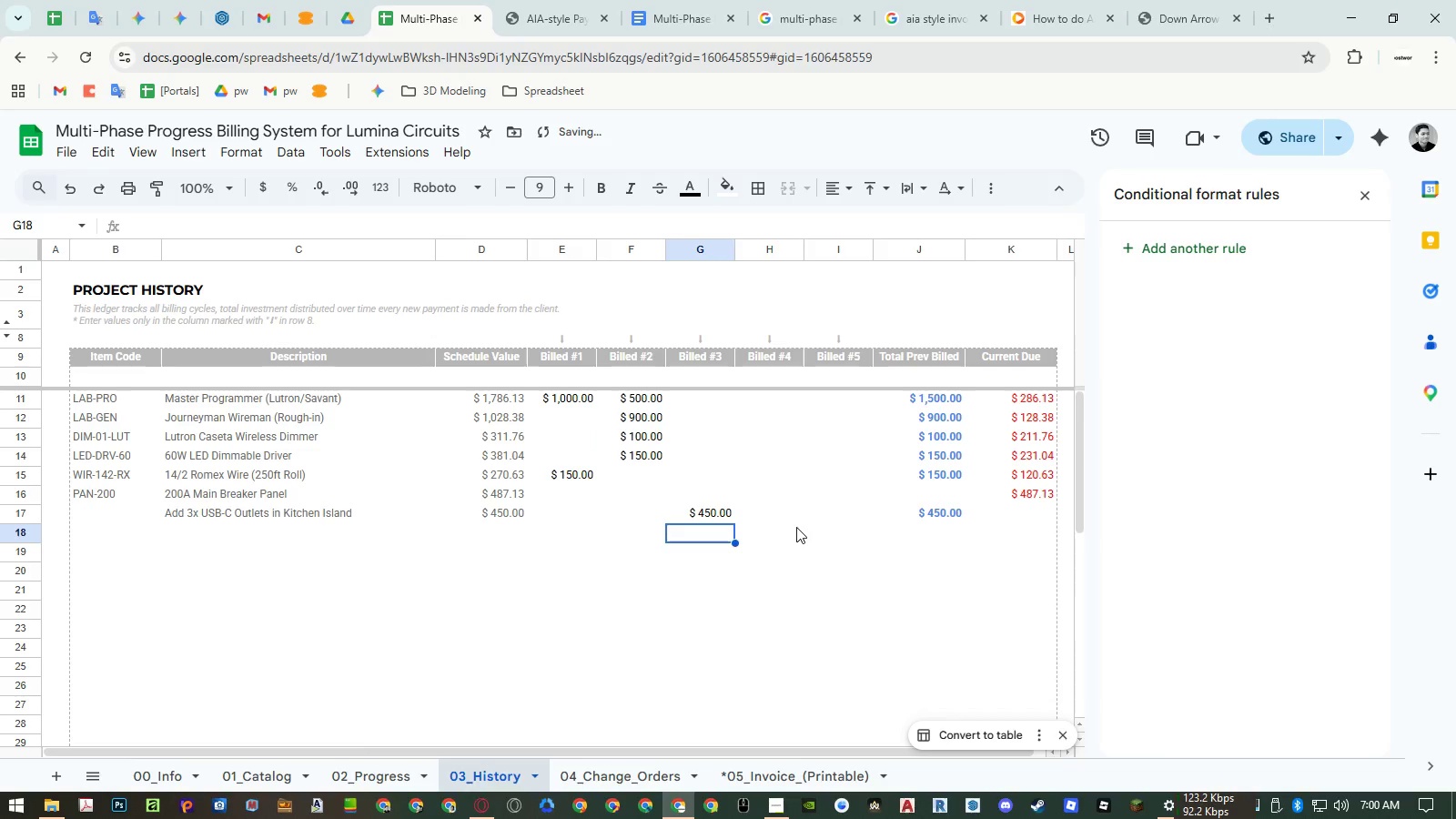 
hold_key(key=ControlLeft, duration=0.83)
 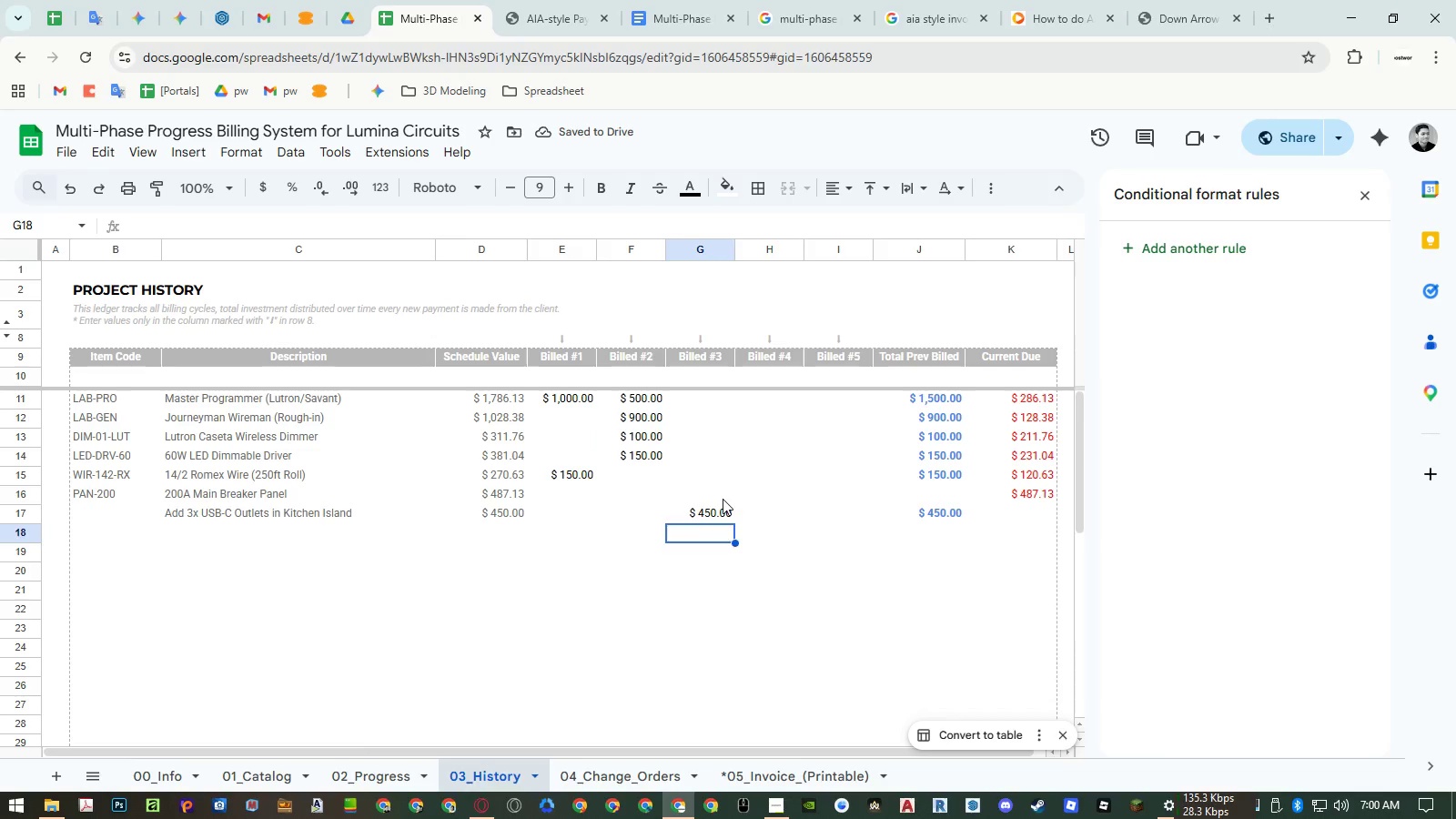 
left_click([723, 499])
 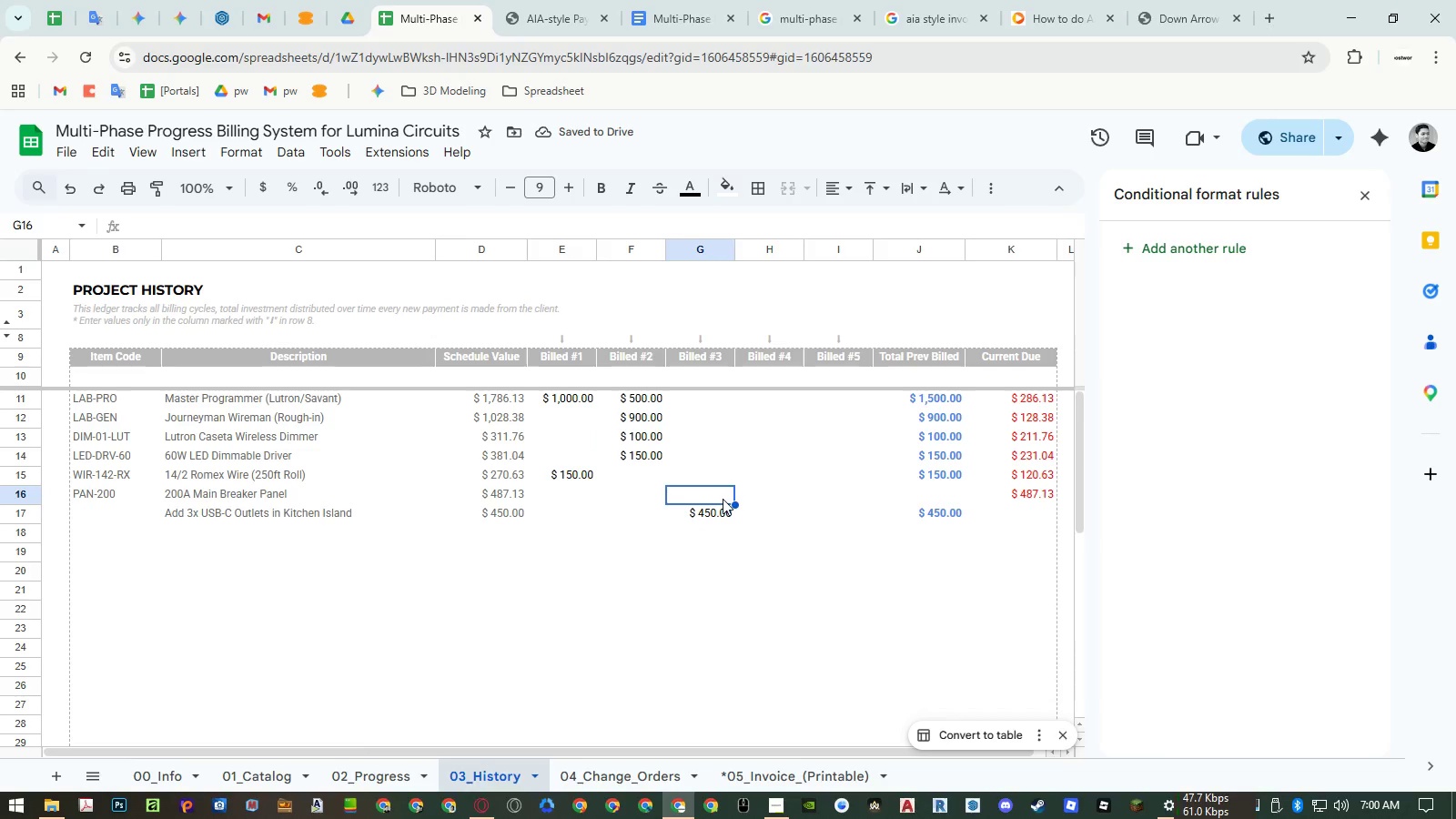 
key(Numpad4)
 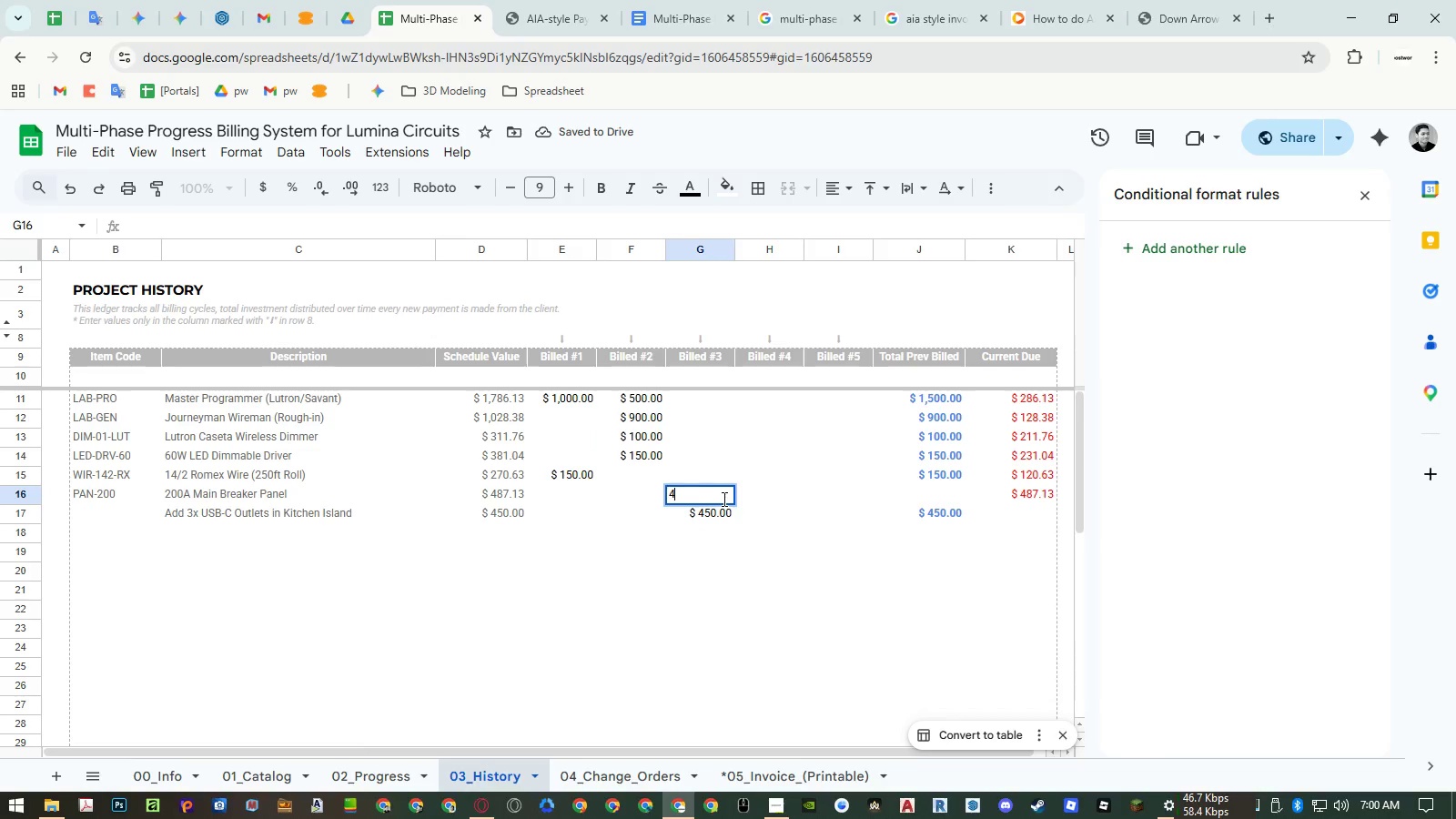 
key(Numpad5)
 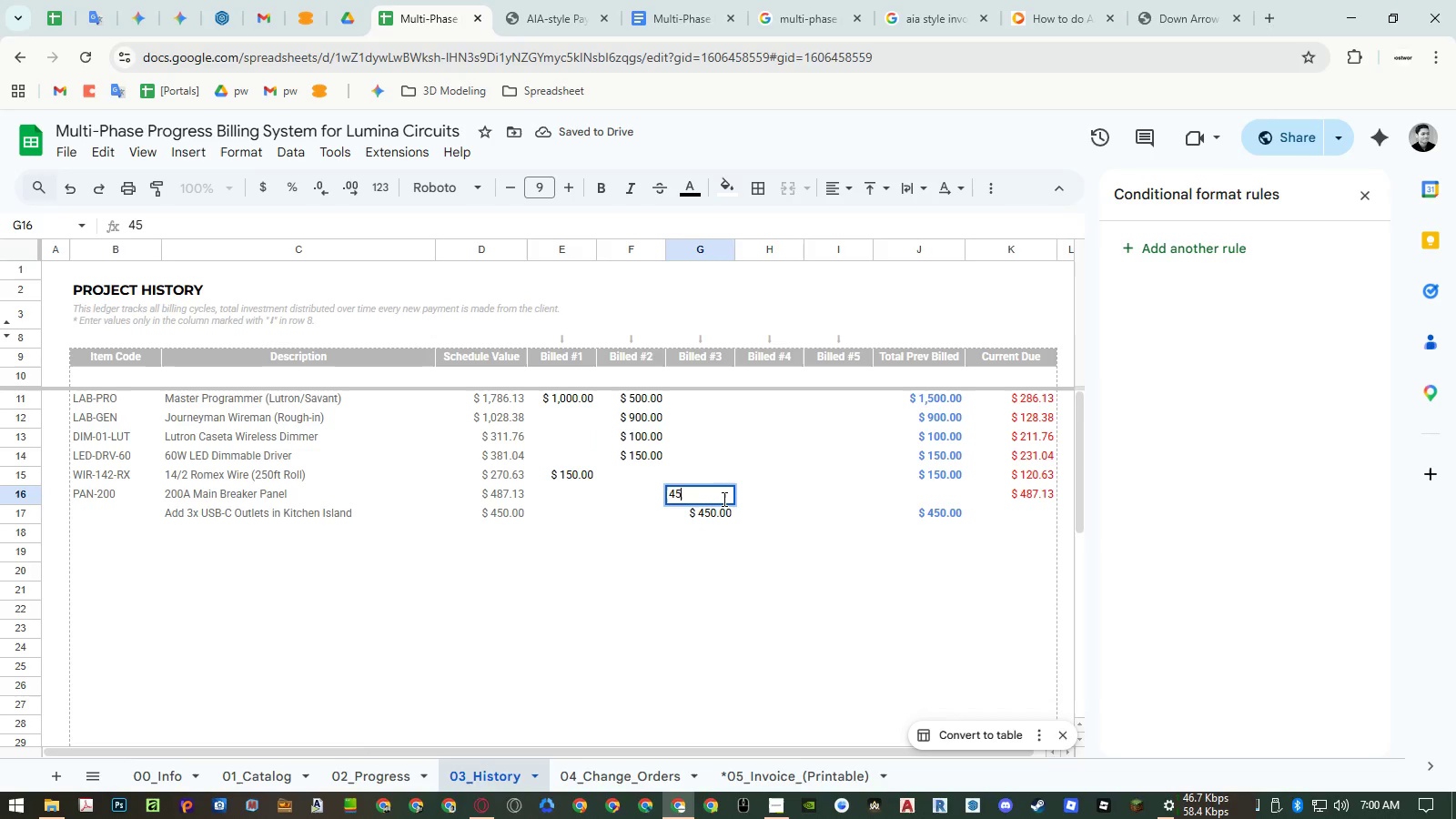 
key(Numpad0)
 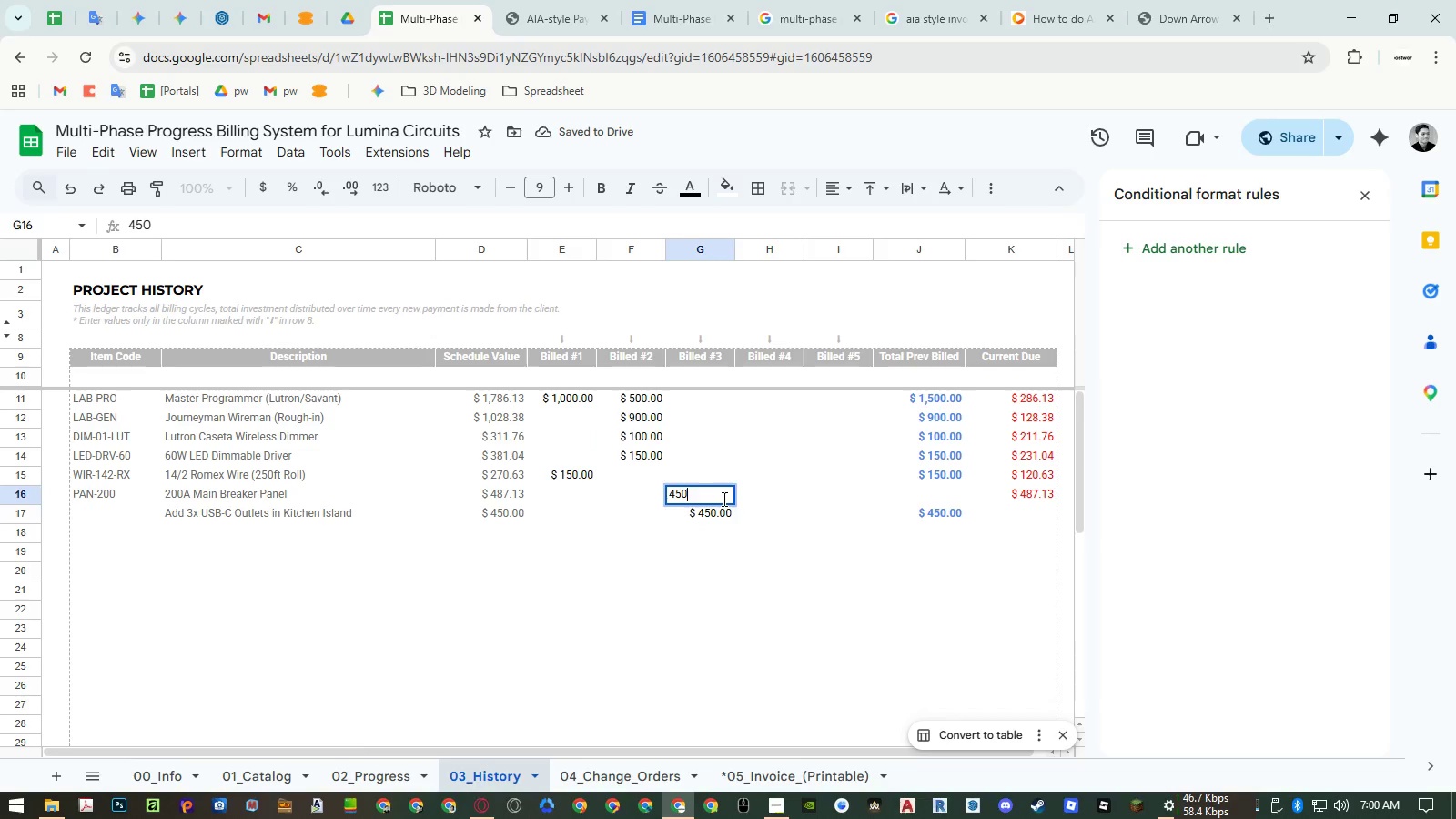 
key(NumpadEnter)
 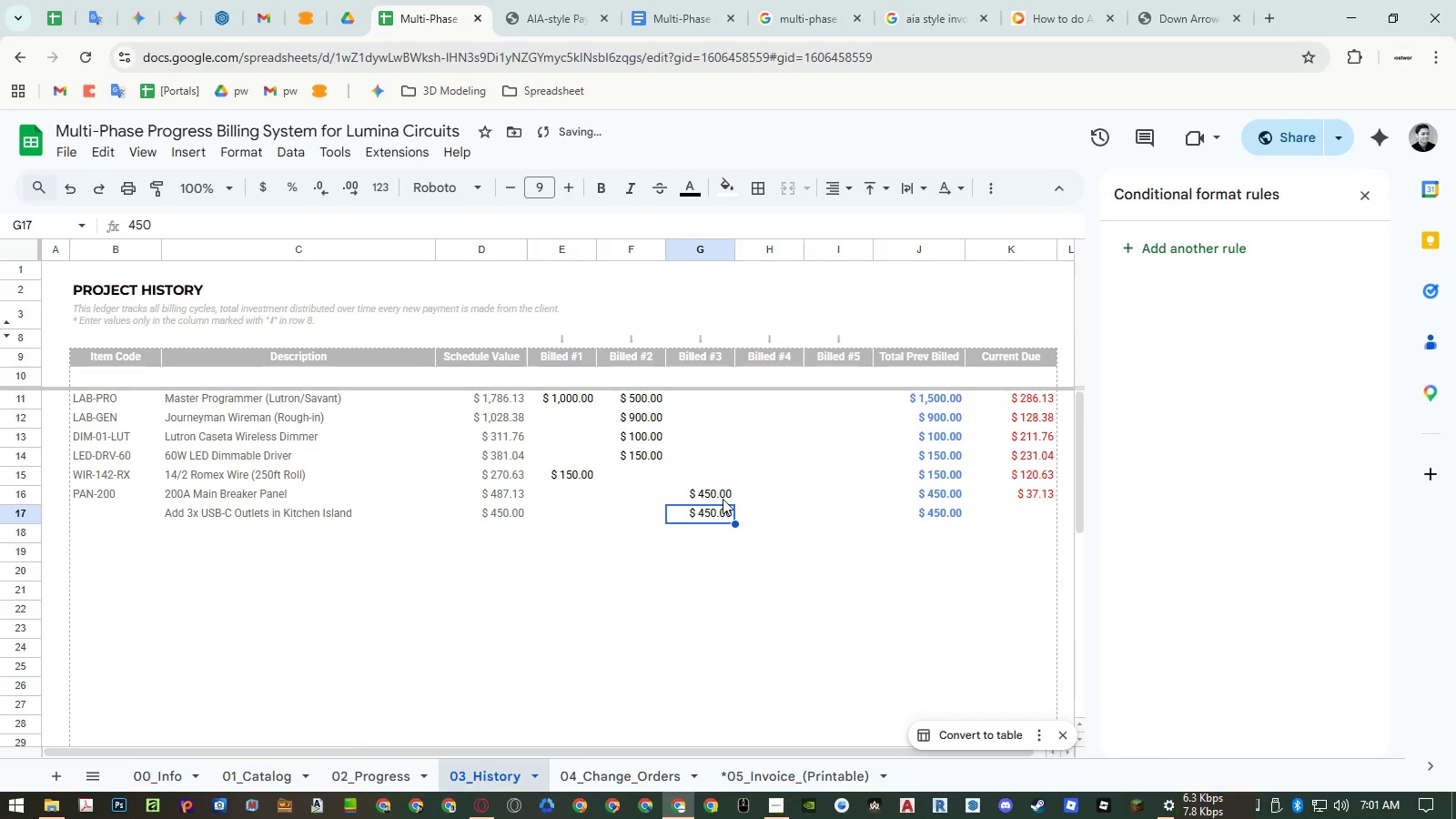 
key(Control+Z)
 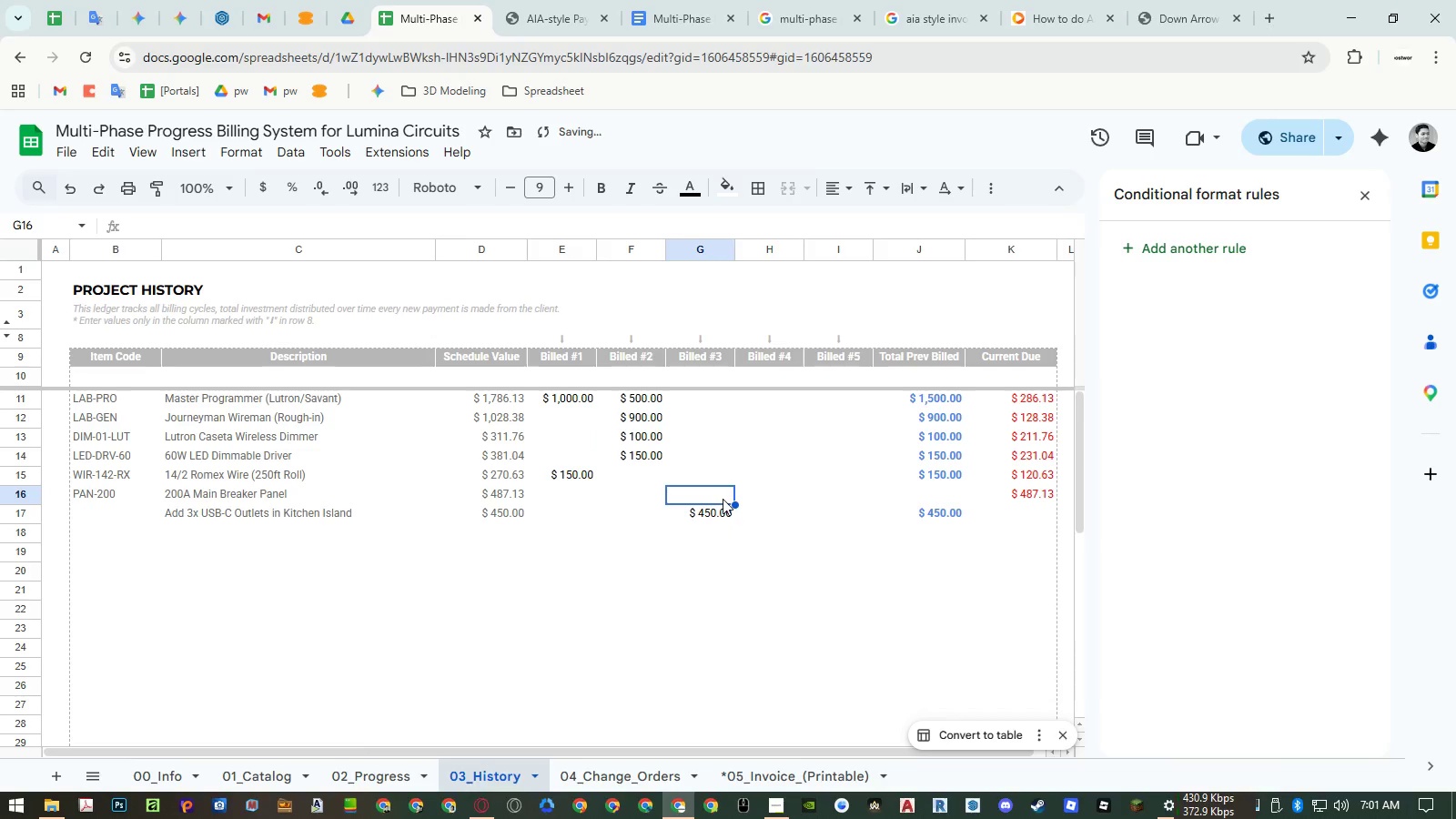 
key(Control+Z)
 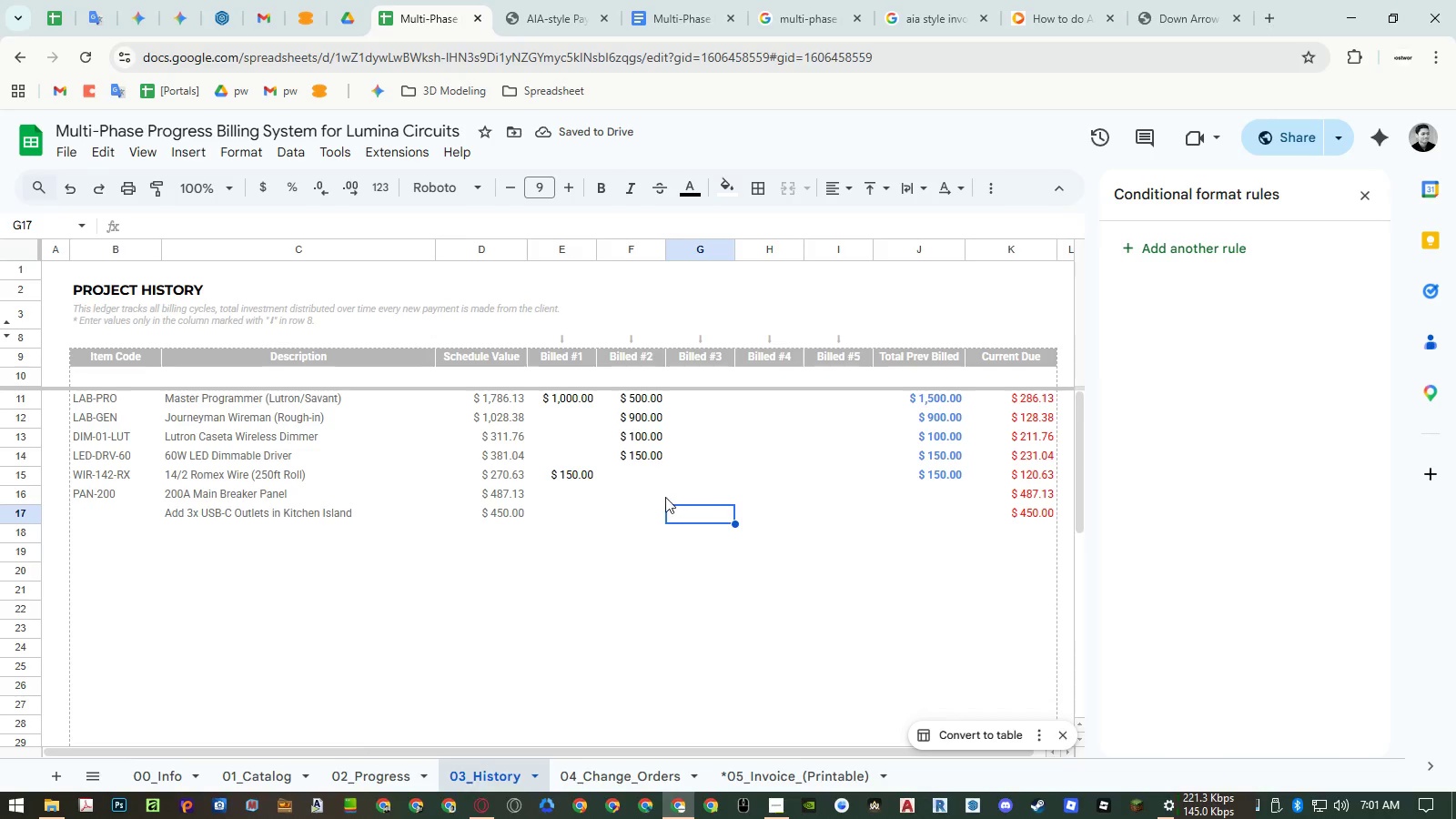 
wait(9.53)
 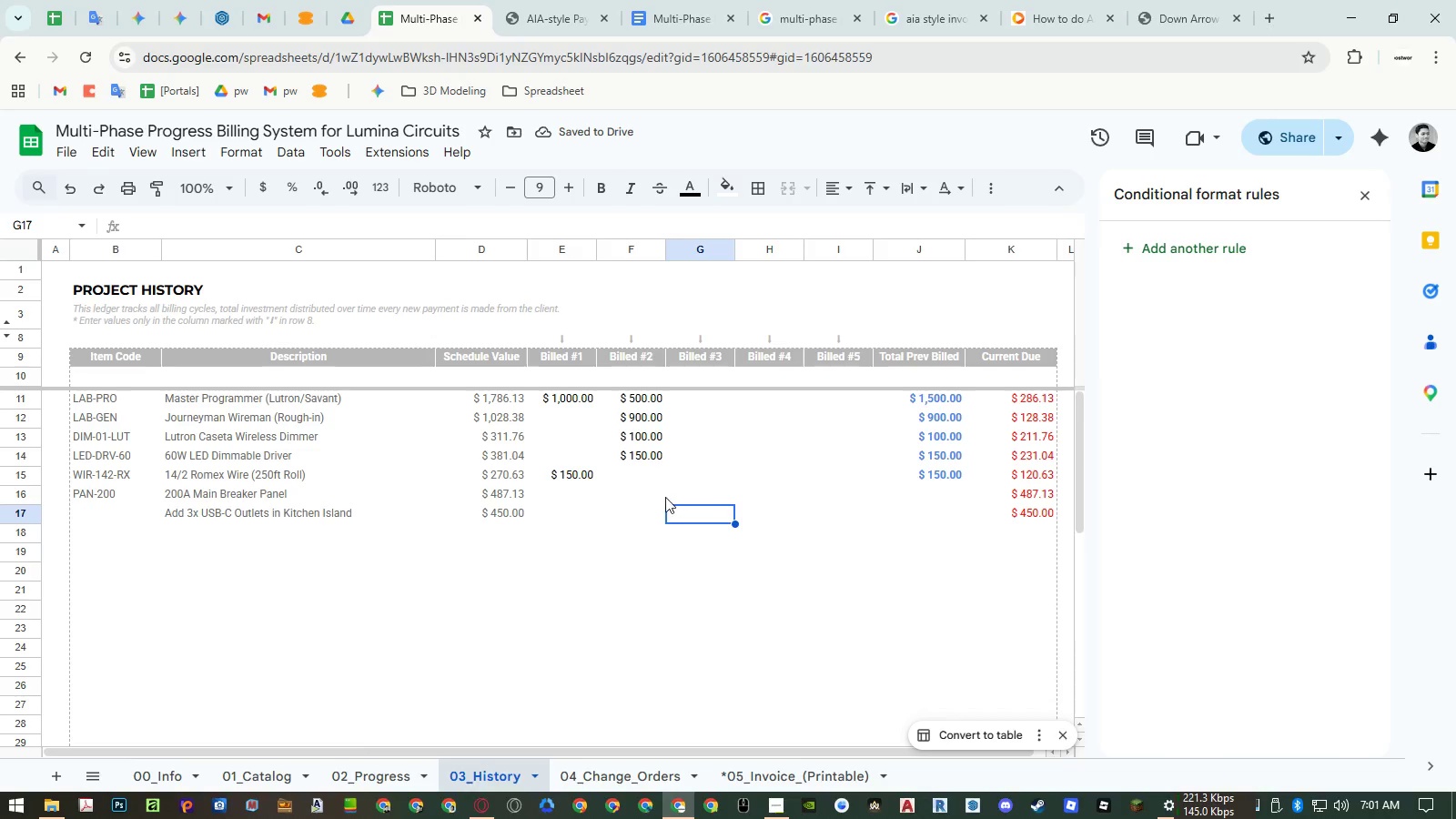 
left_click([645, 500])
 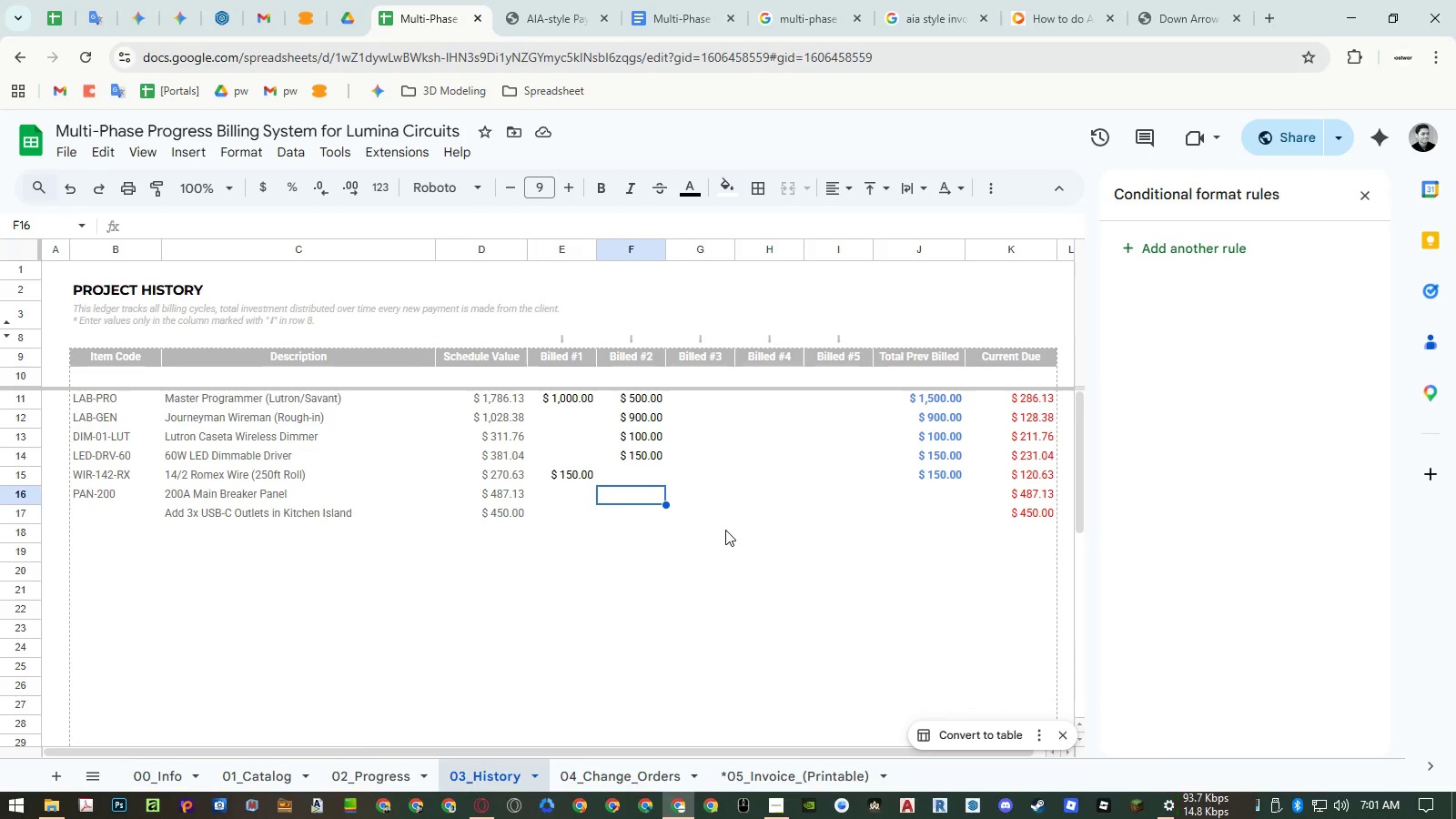 
key(Numpad4)
 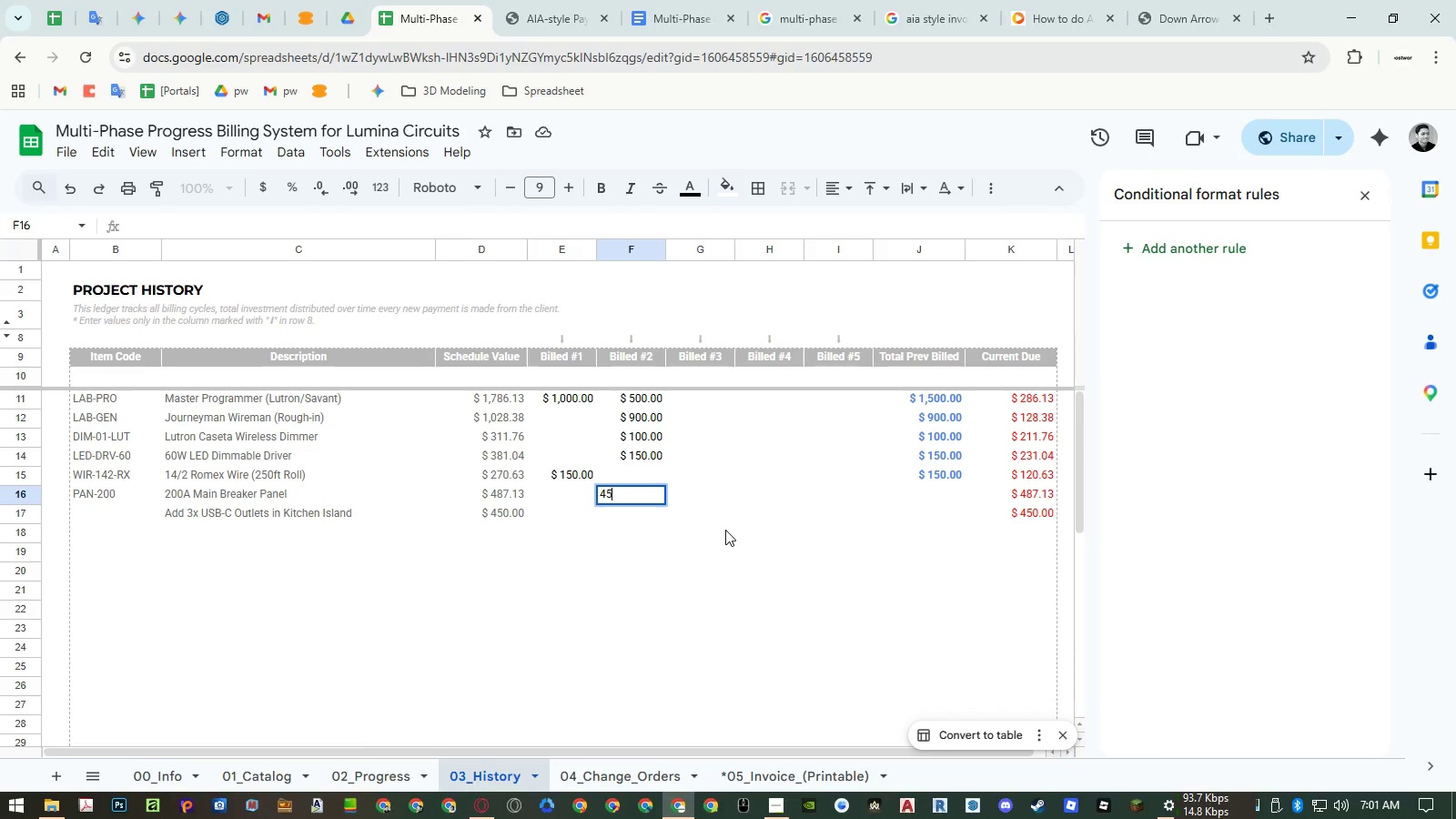 
key(Numpad5)
 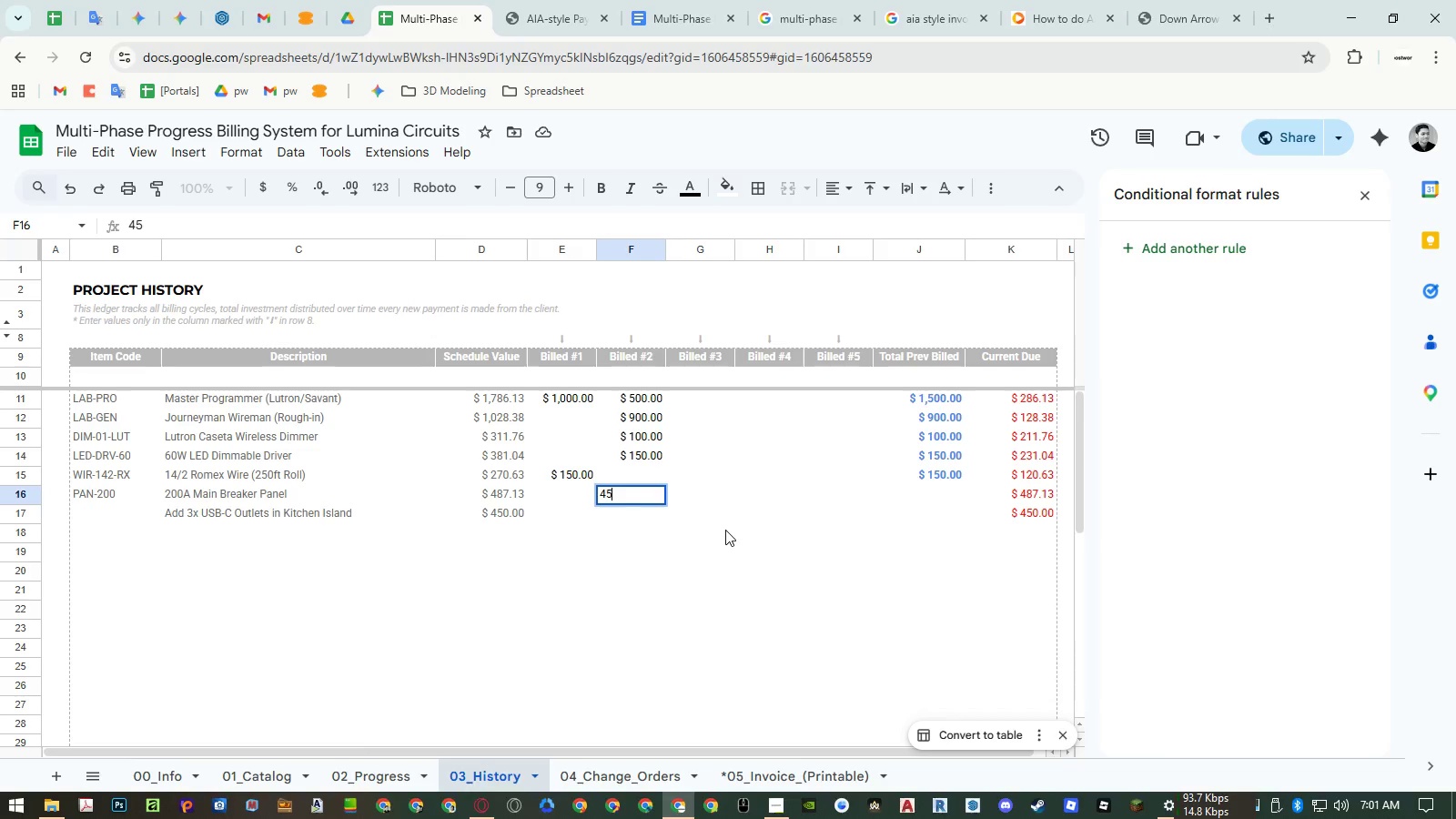 
key(Numpad0)
 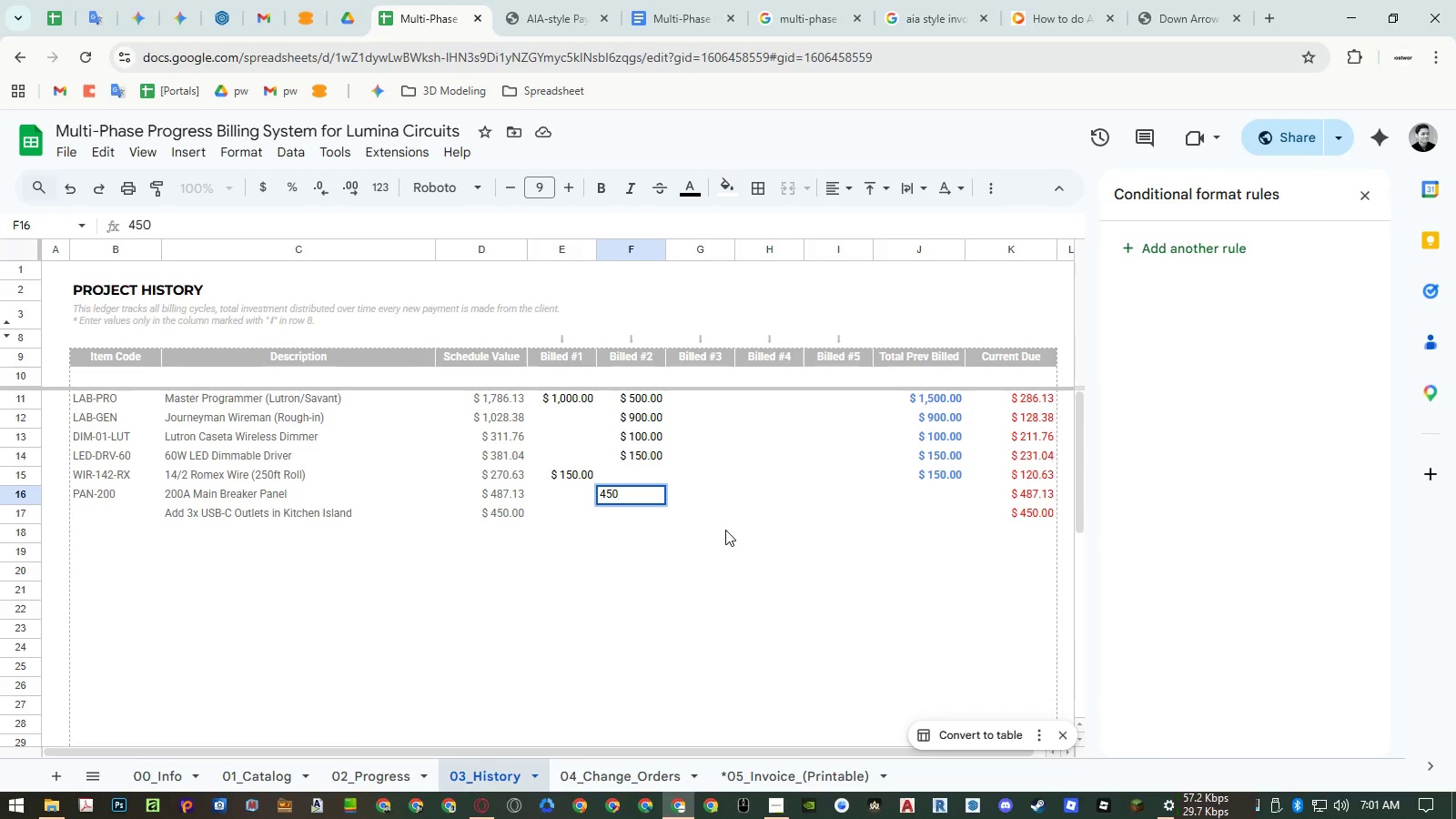 
key(NumpadEnter)
 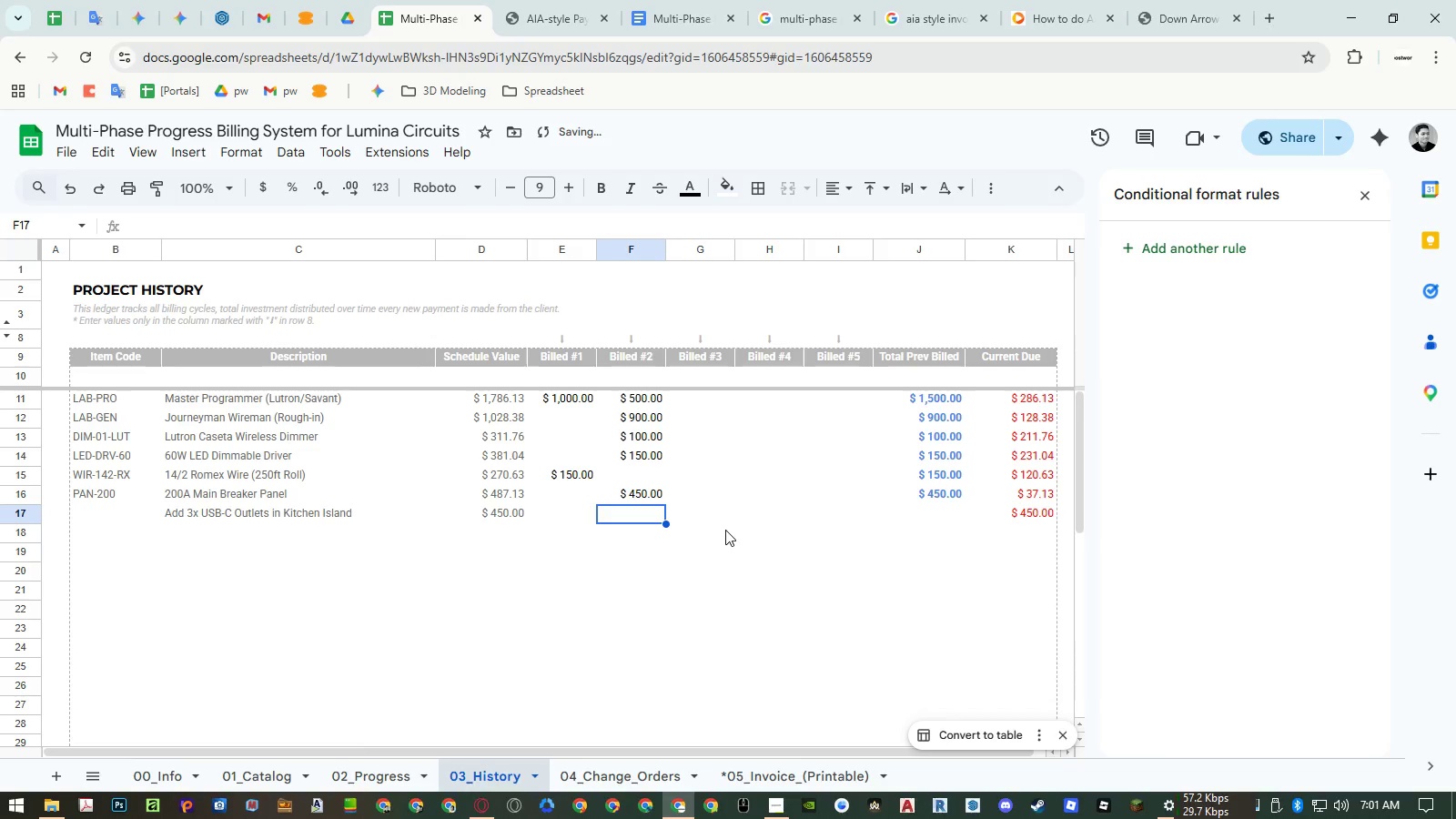 
key(Numpad4)
 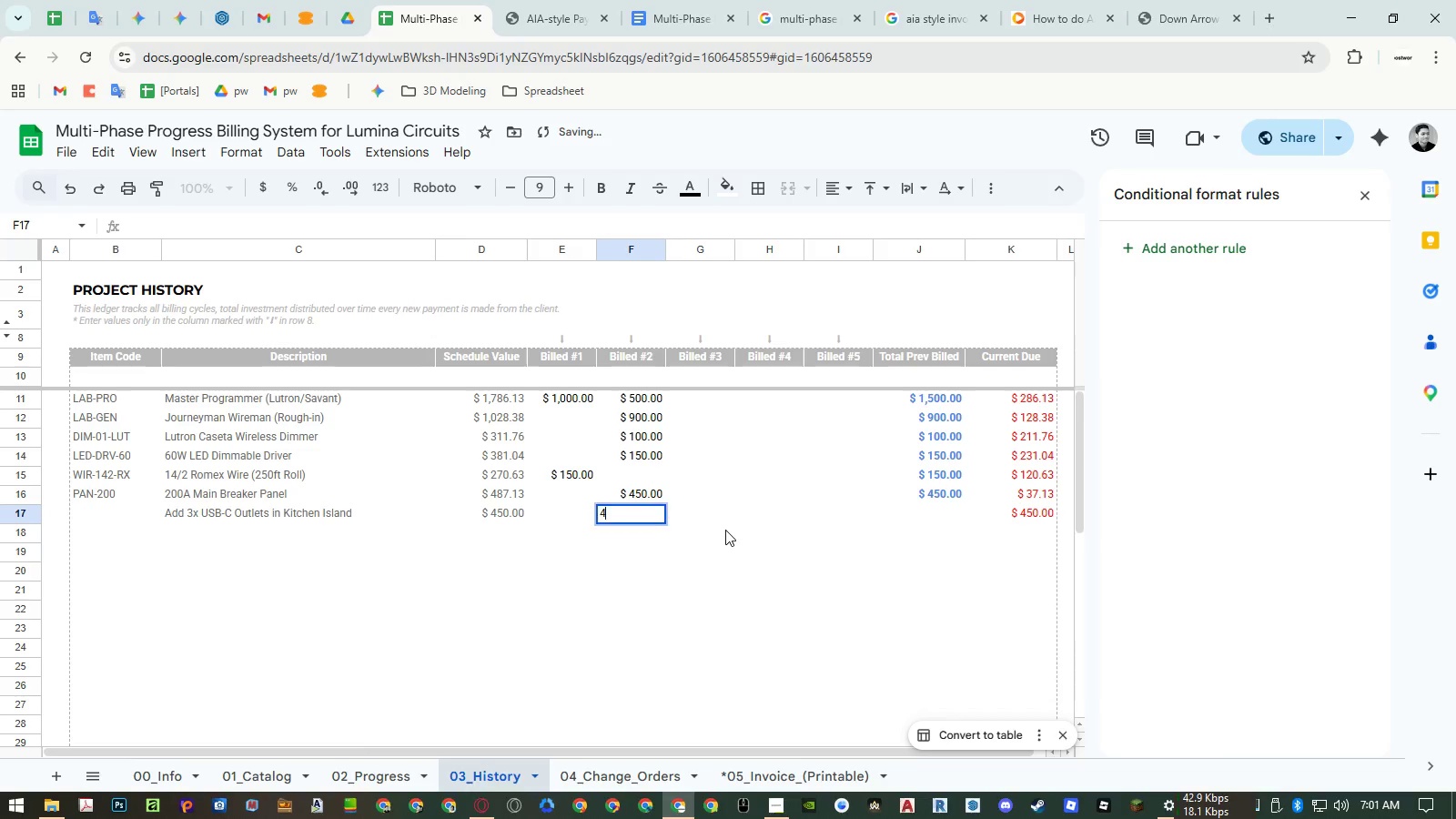 
key(Numpad5)
 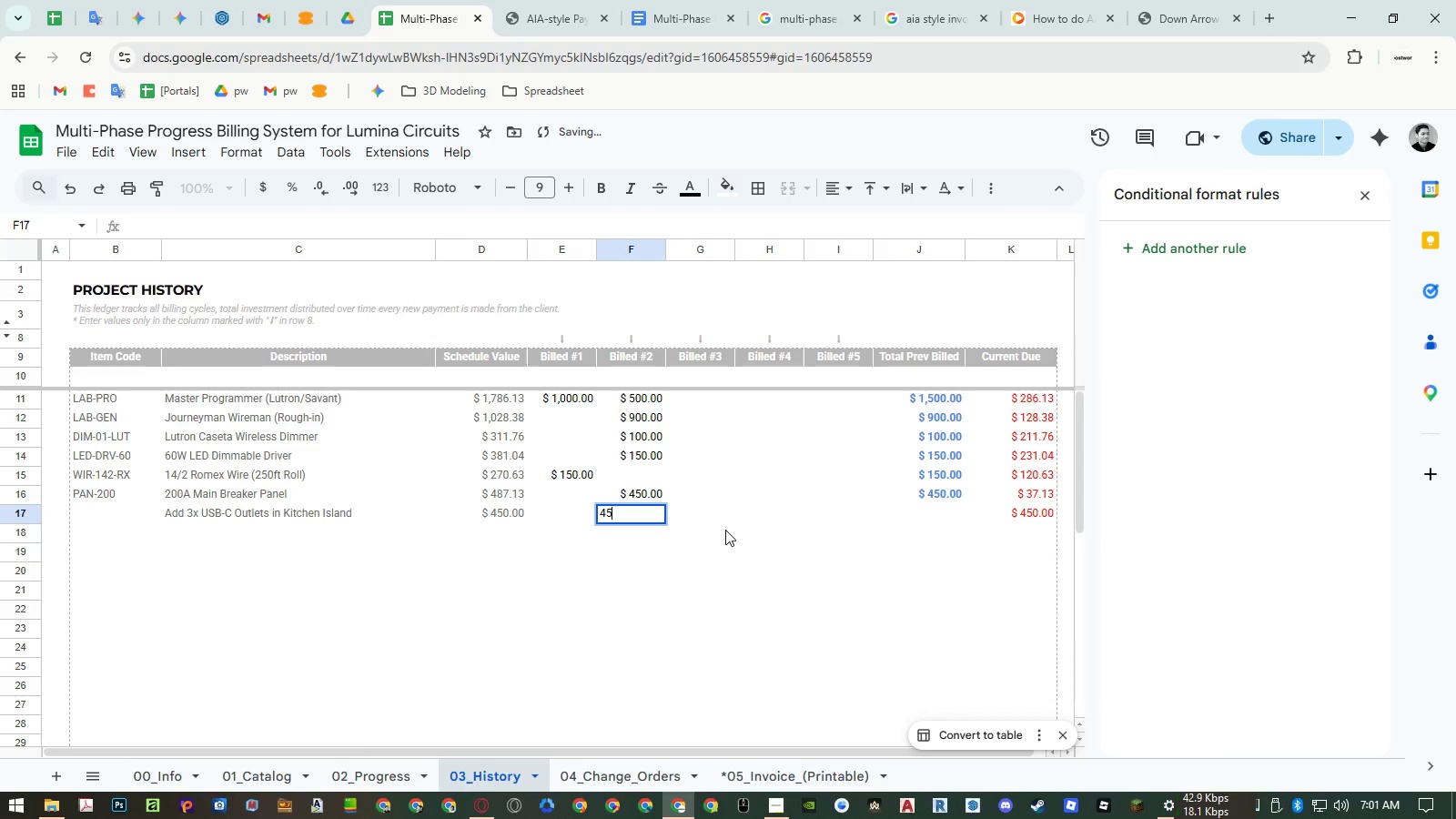 
key(Numpad0)
 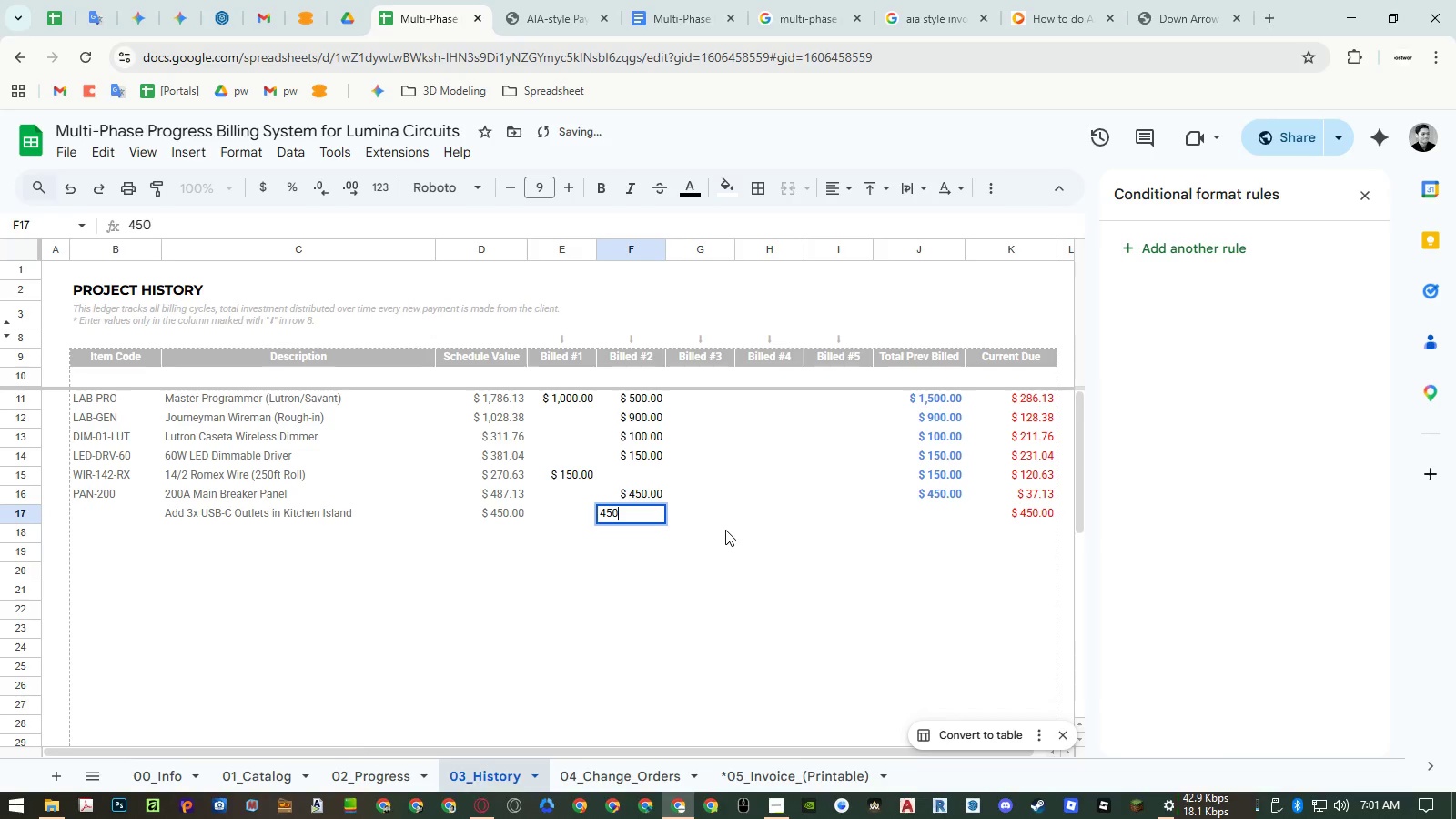 
key(NumpadEnter)
 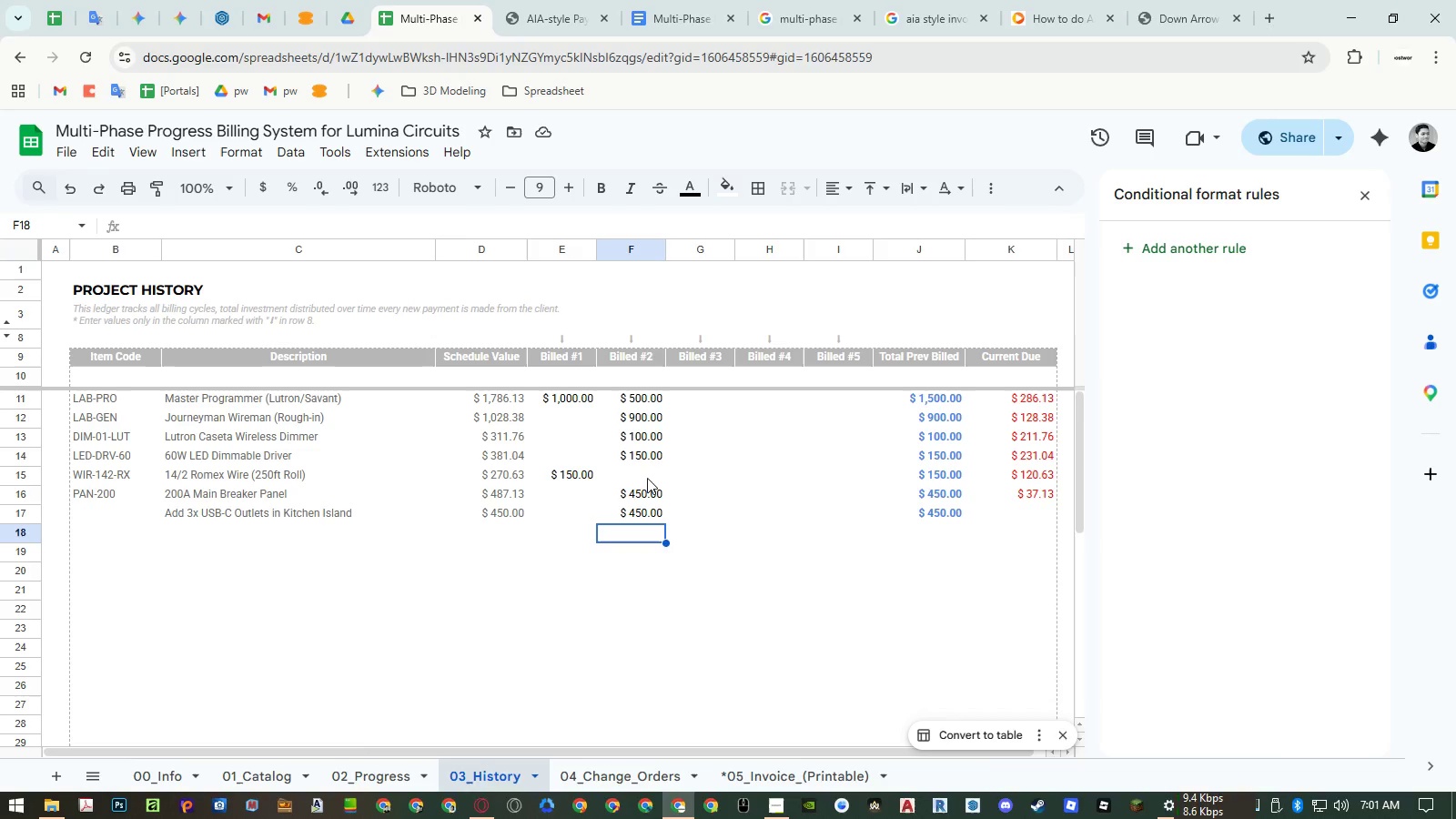 
wait(24.78)
 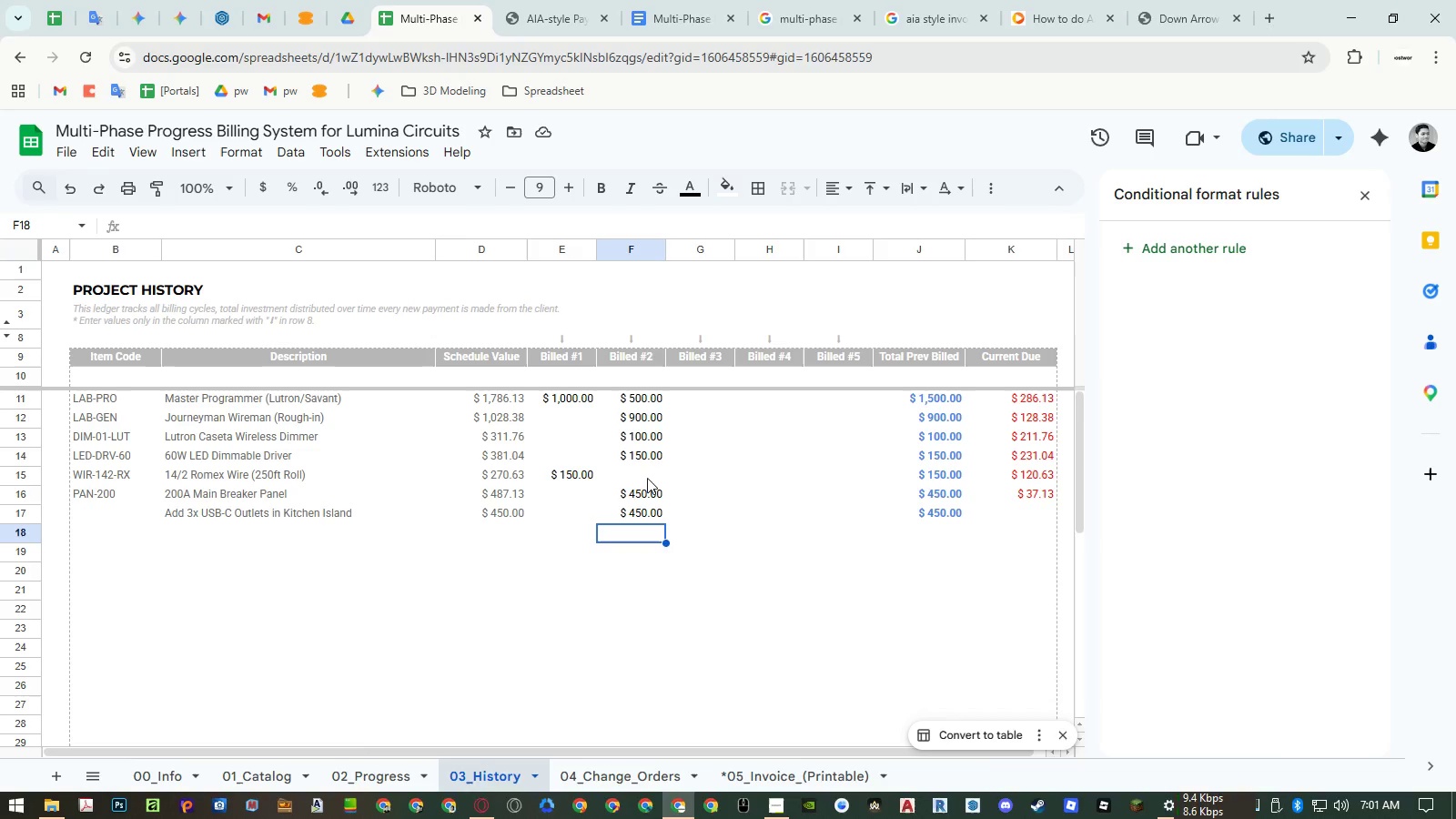 
left_click([632, 417])
 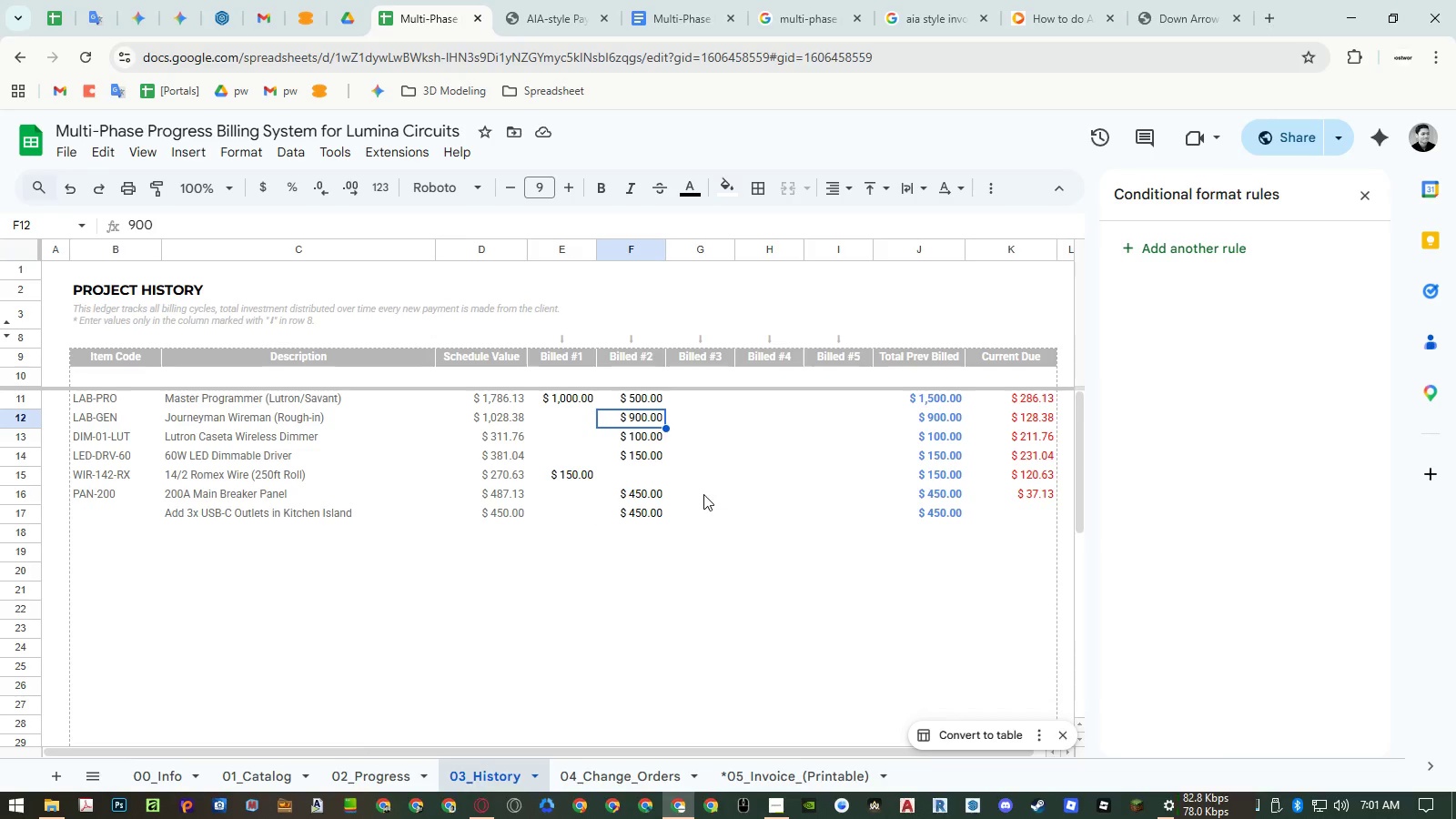 
key(Numpad1)
 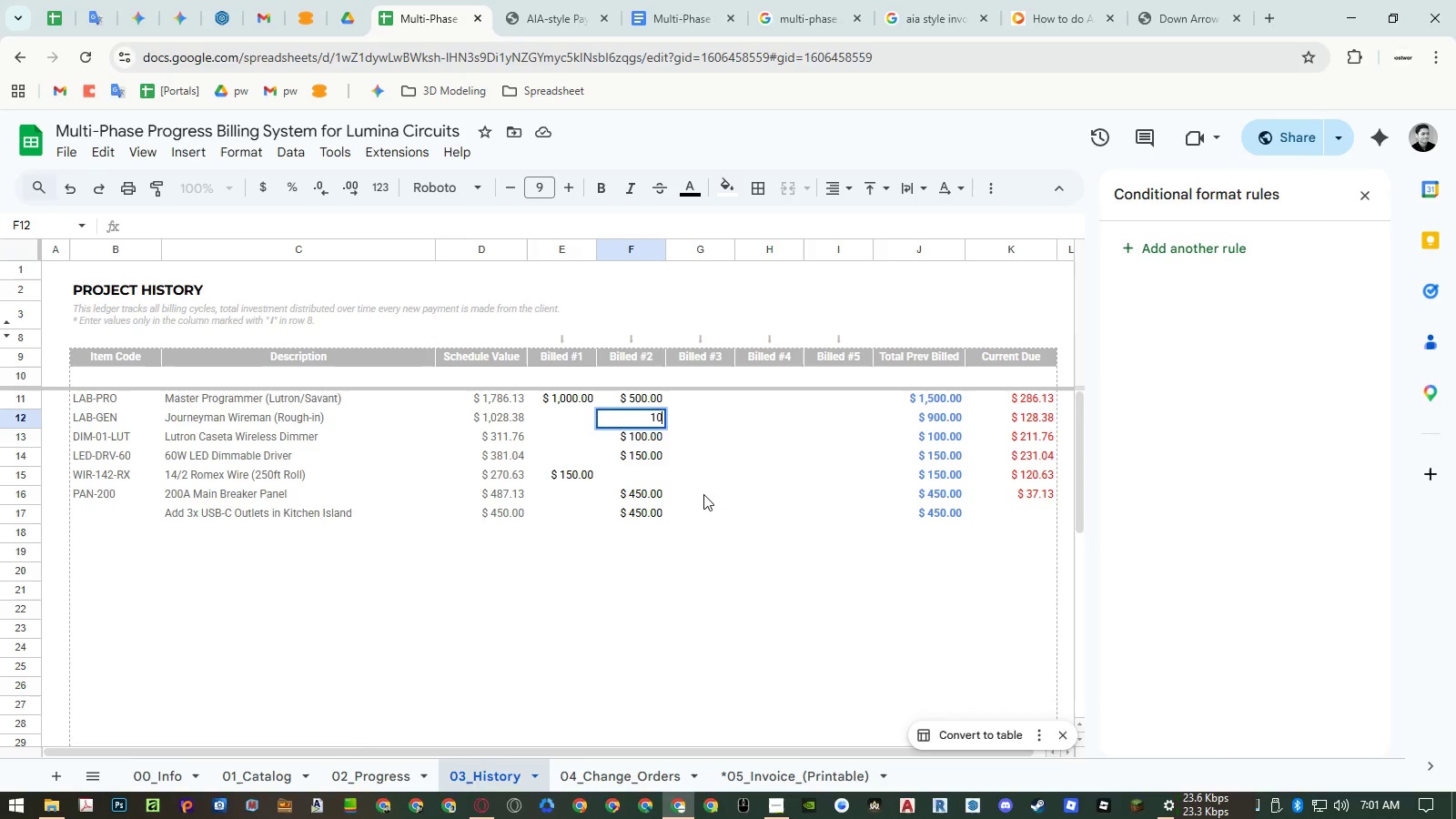 
key(Numpad0)
 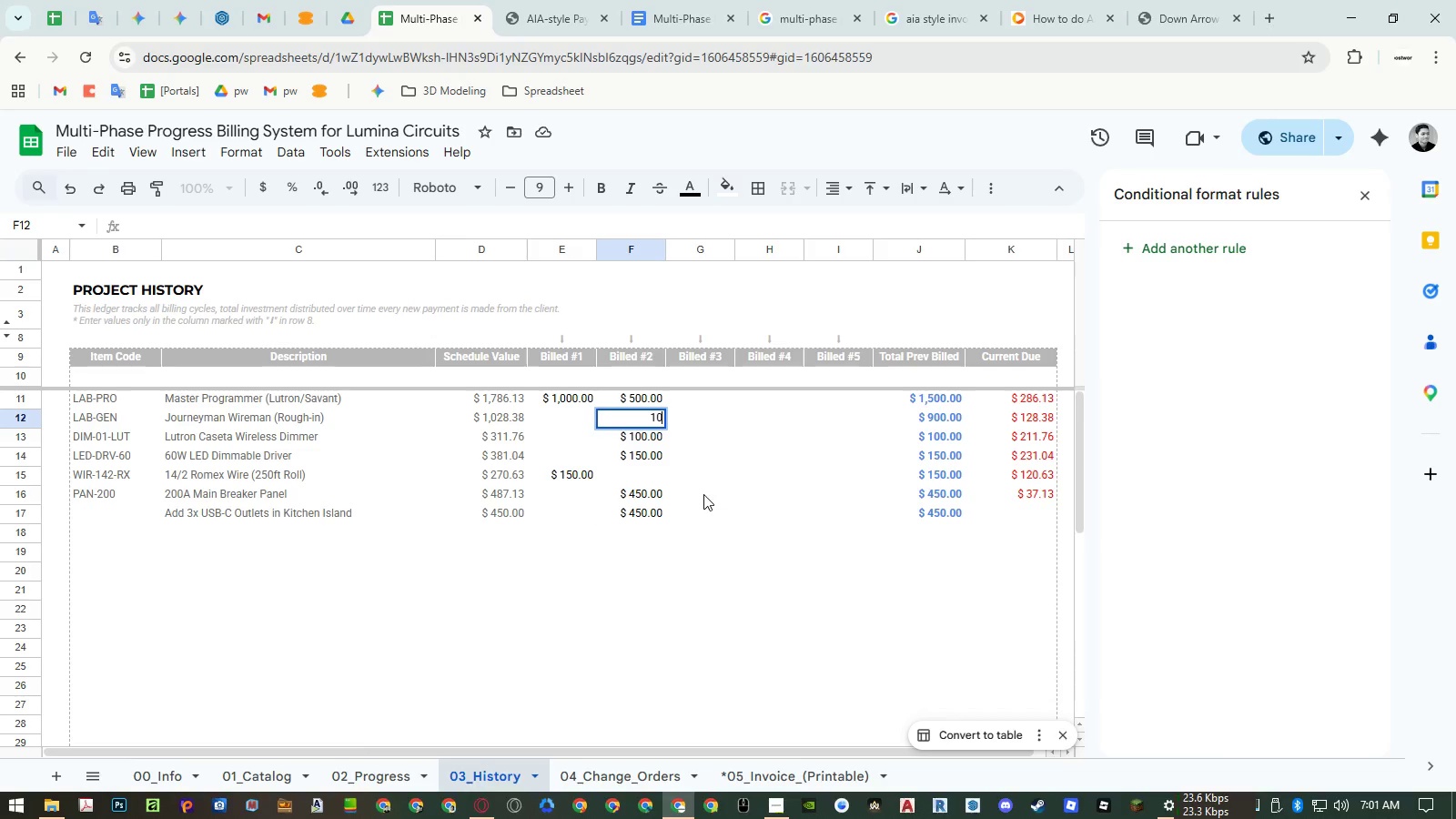 
key(Numpad0)
 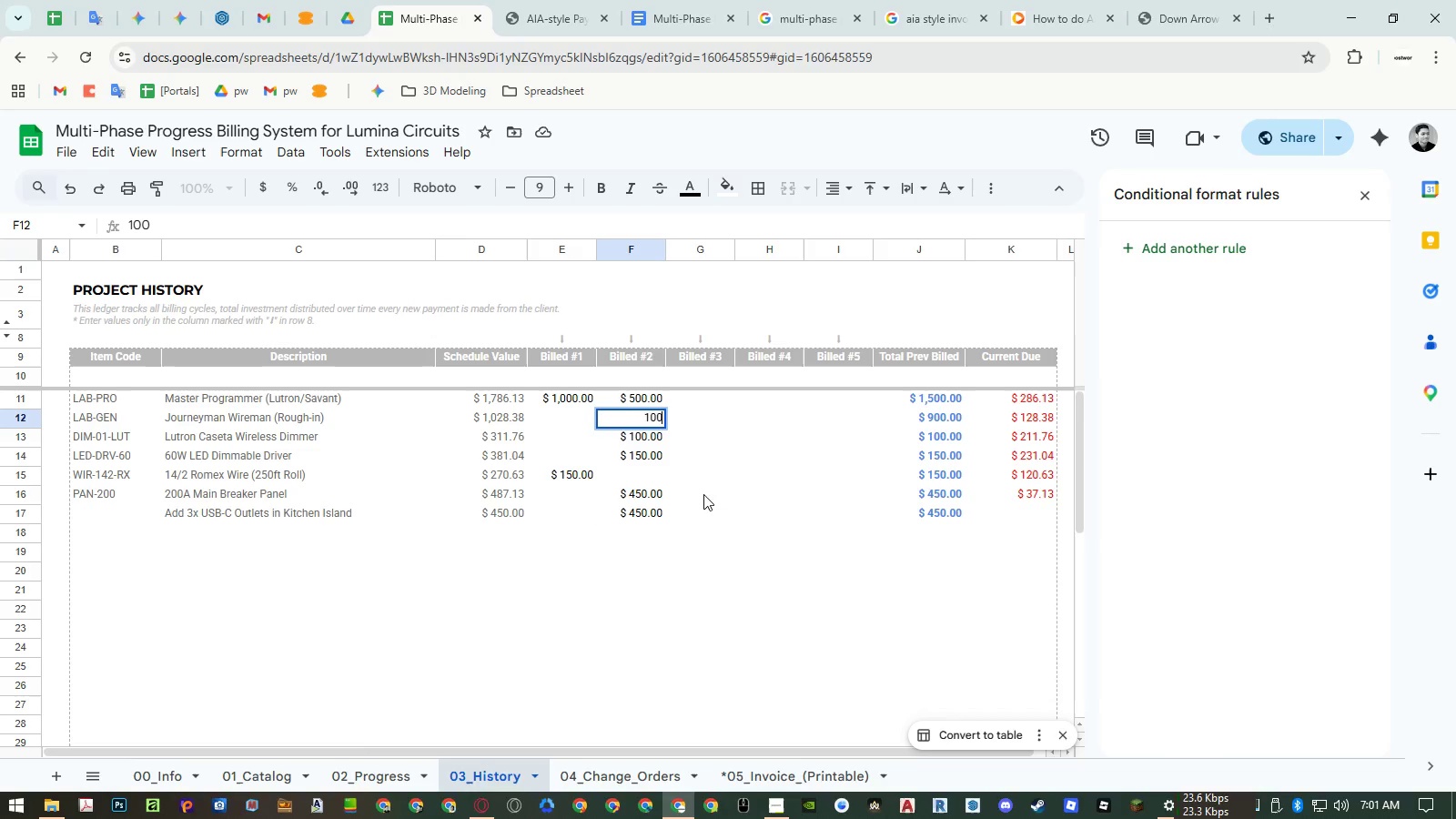 
key(Numpad0)
 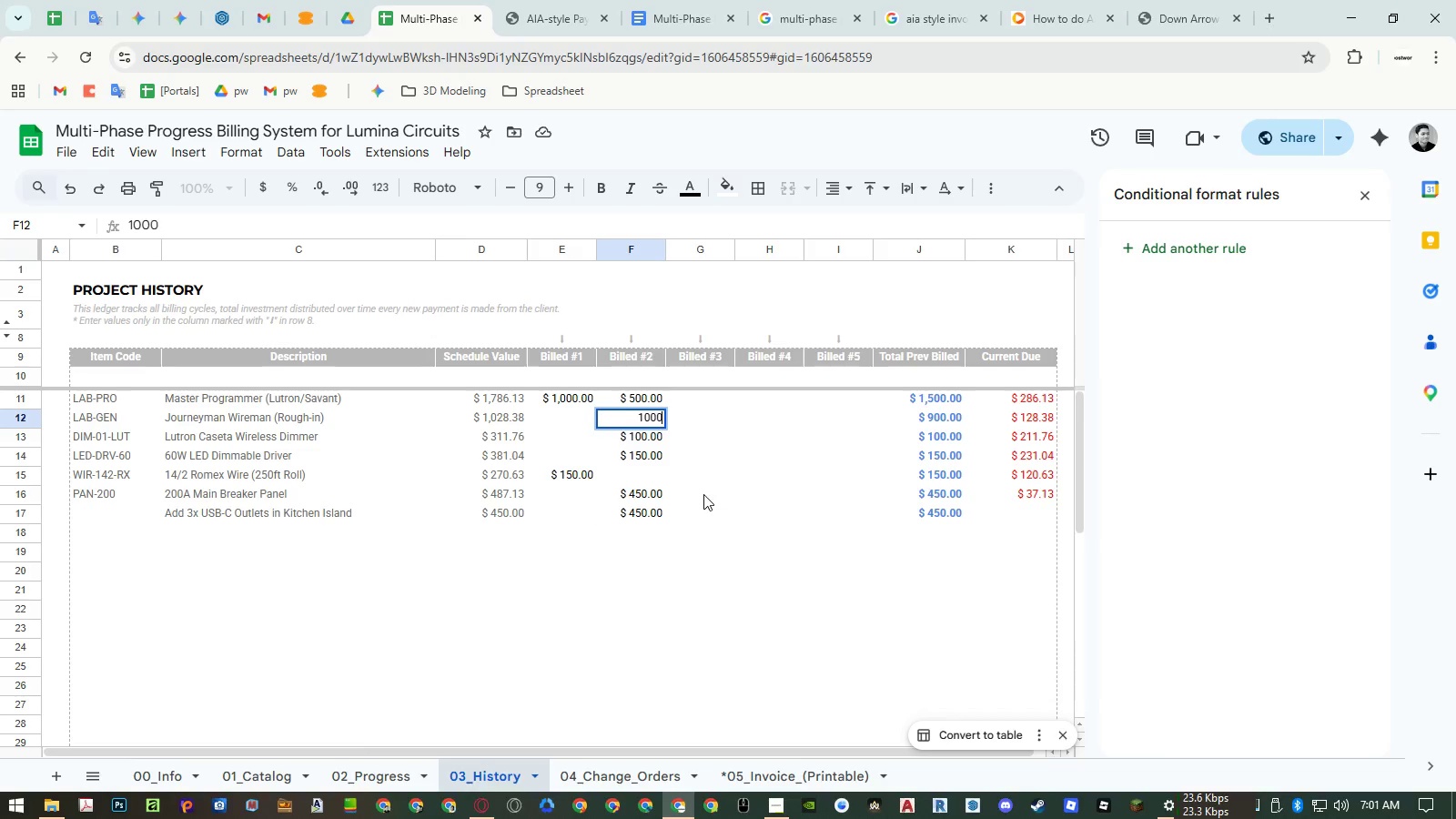 
key(NumpadEnter)
 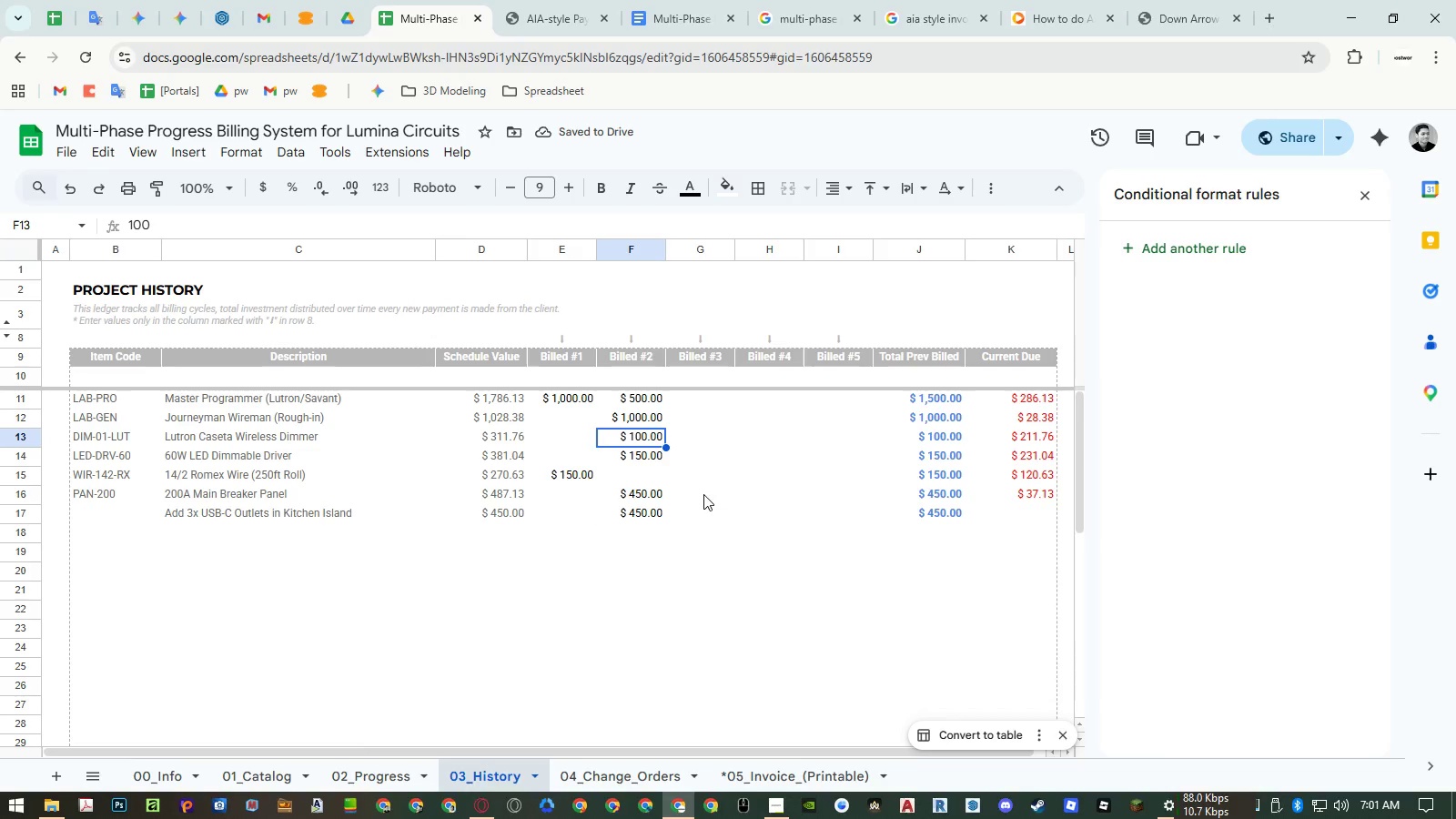 
wait(8.5)
 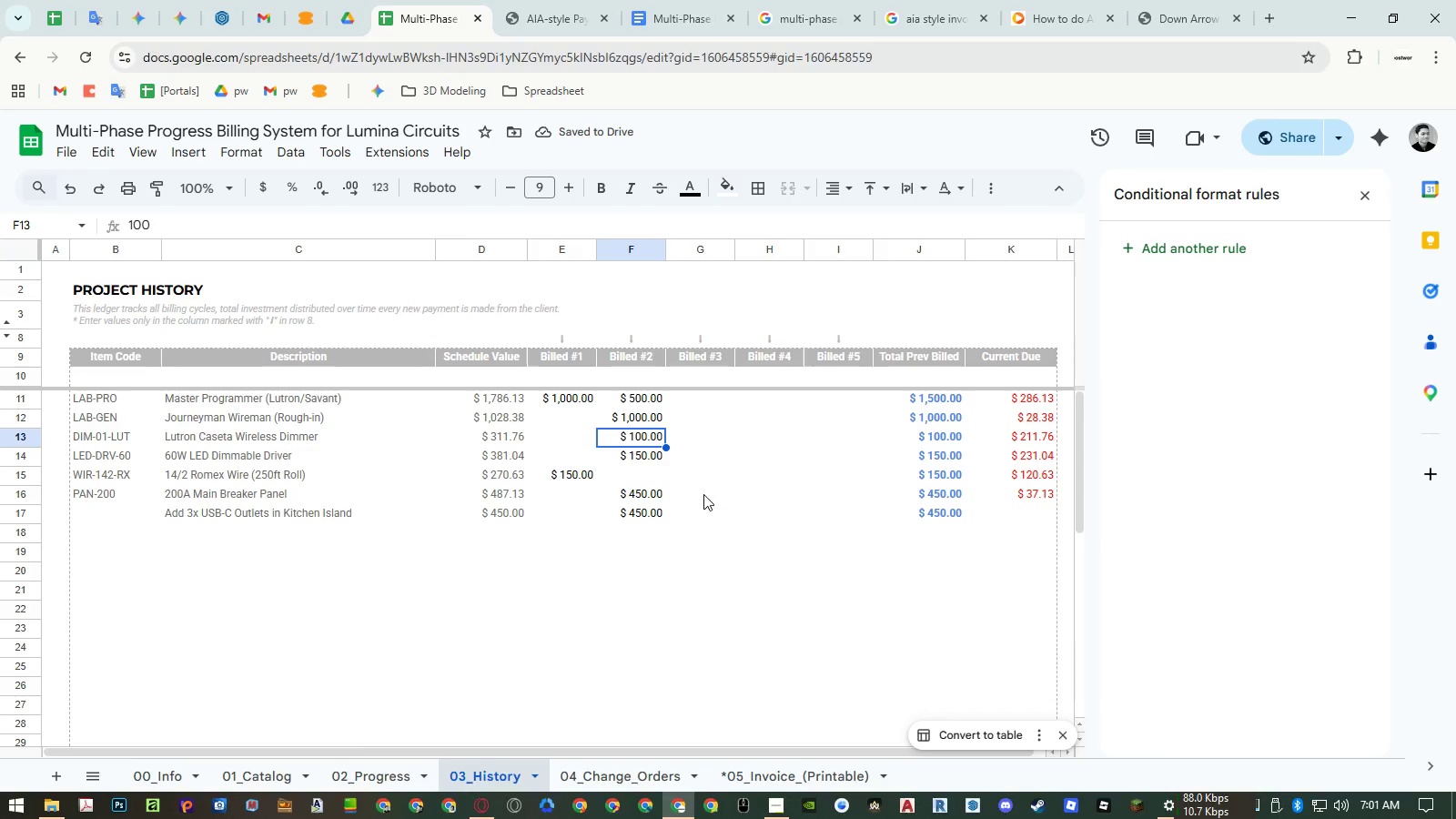 
key(Numpad3)
 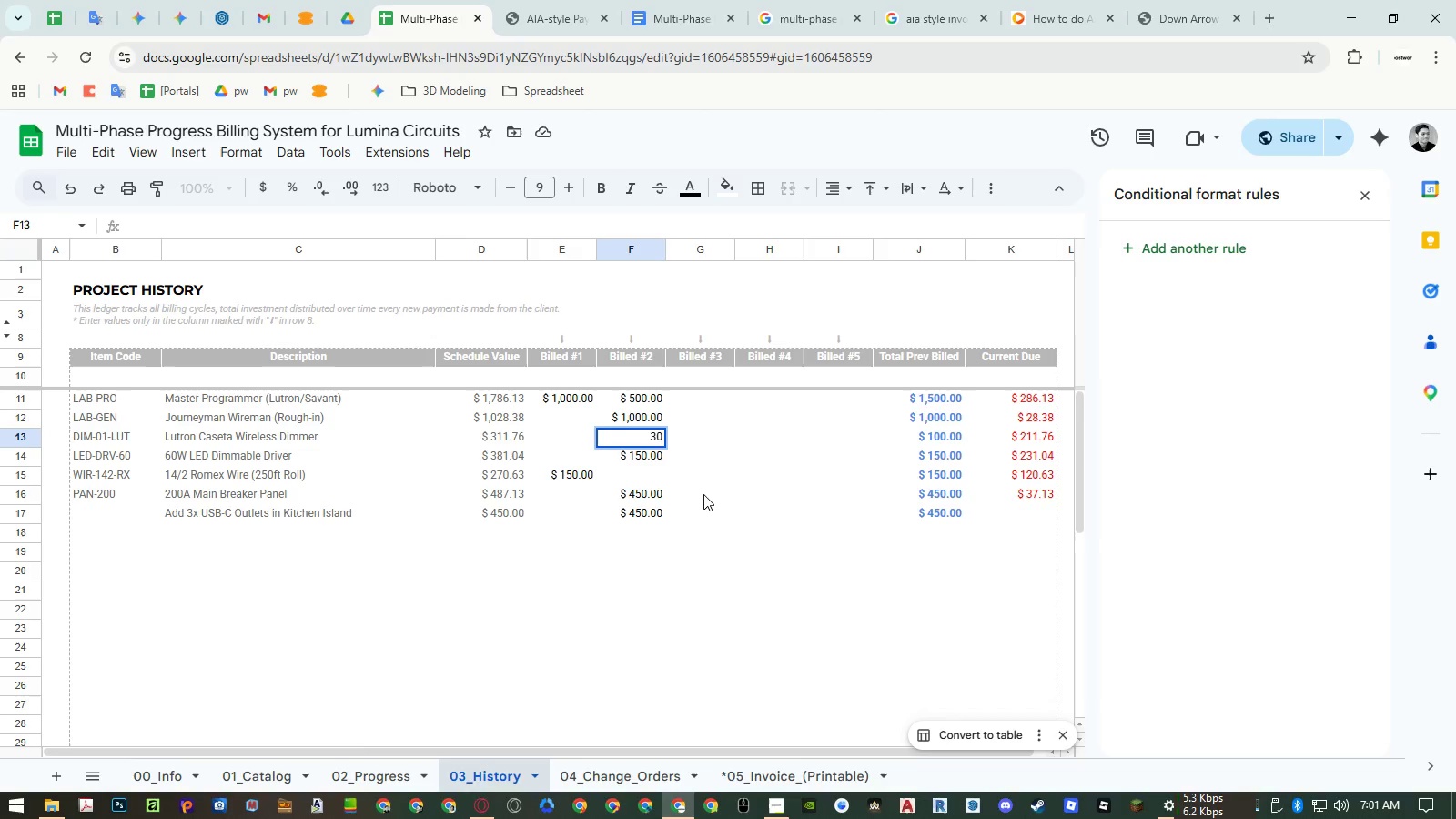 
key(Numpad0)
 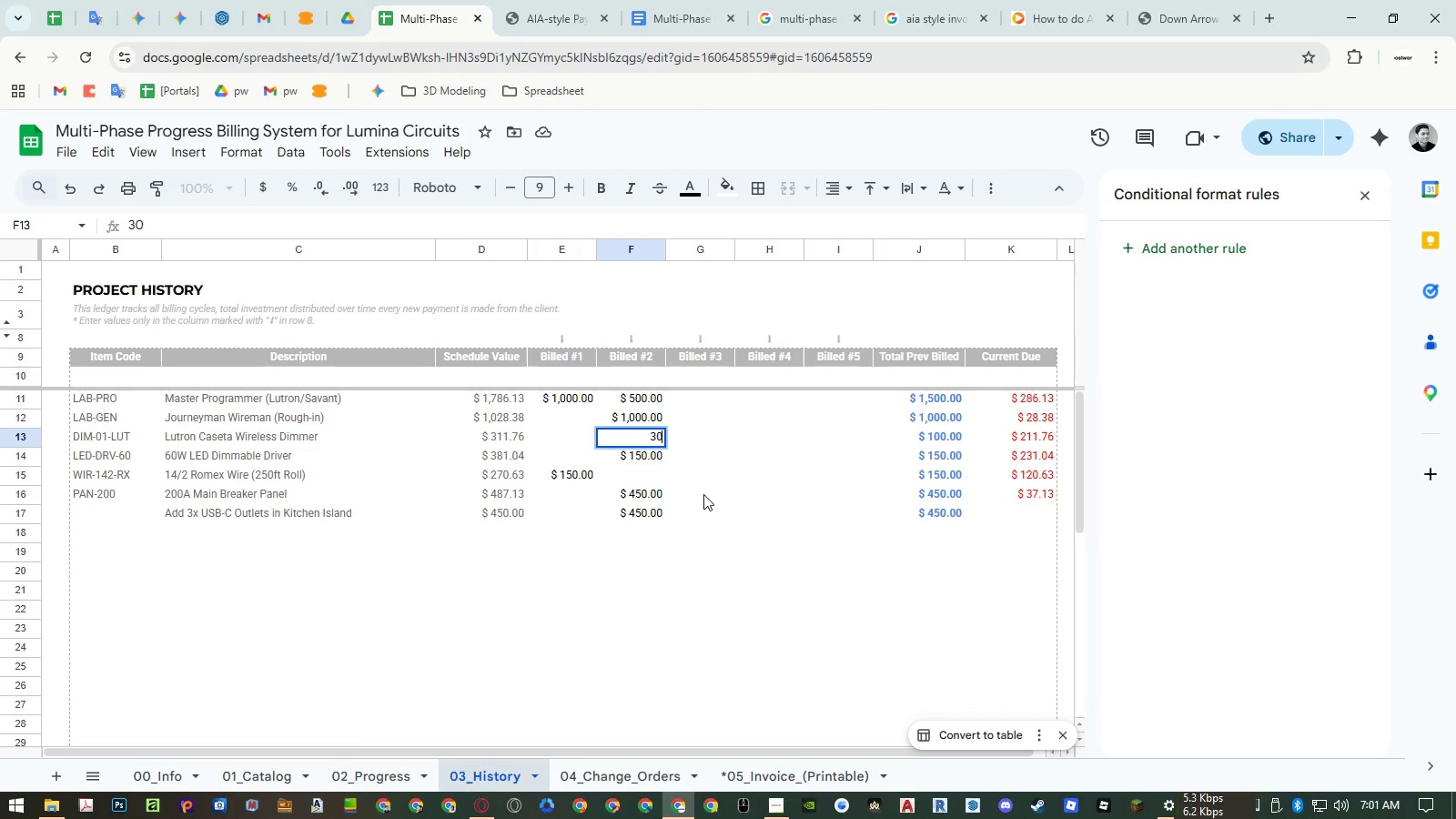 
key(Numpad0)
 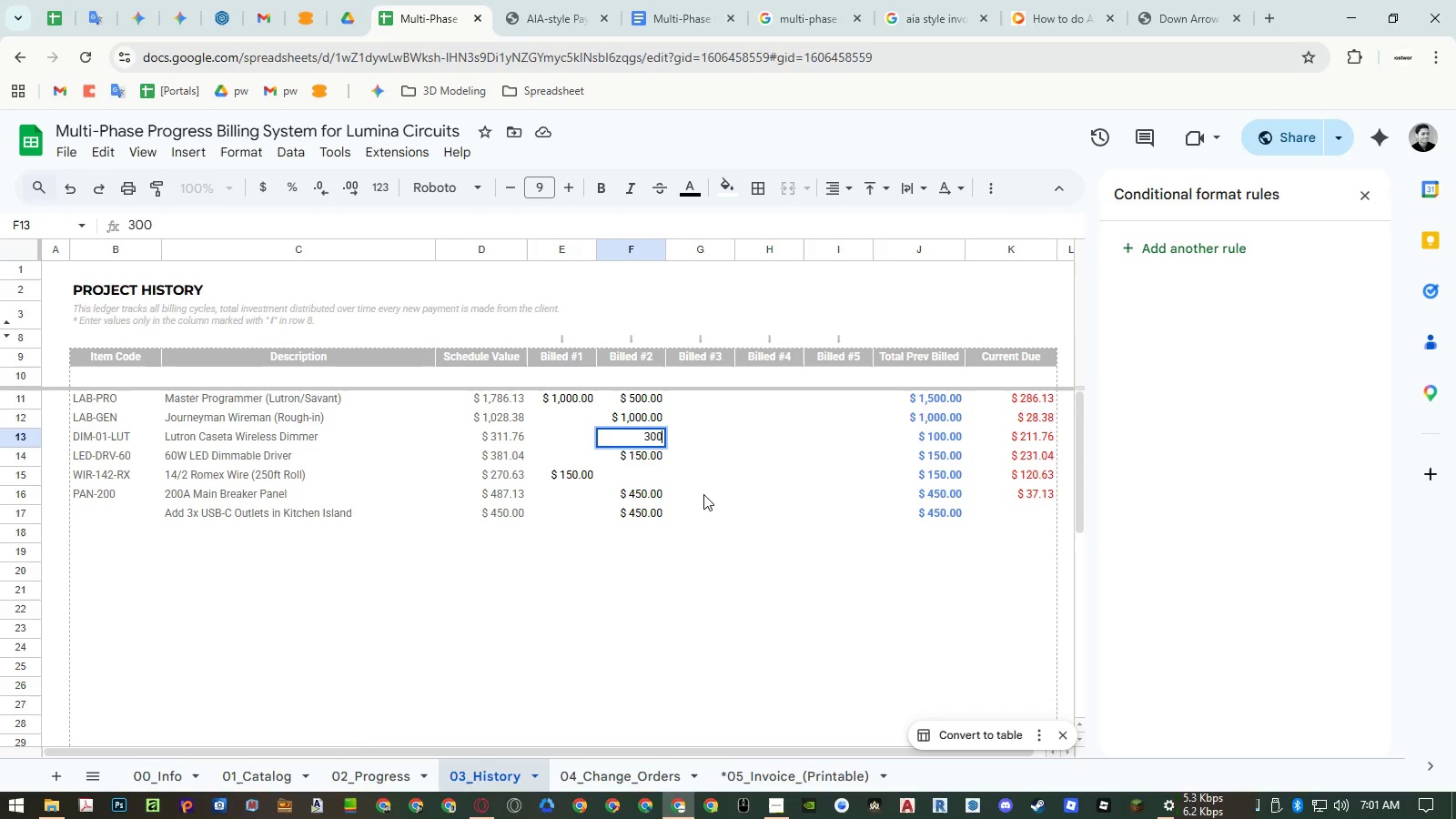 
key(NumpadEnter)
 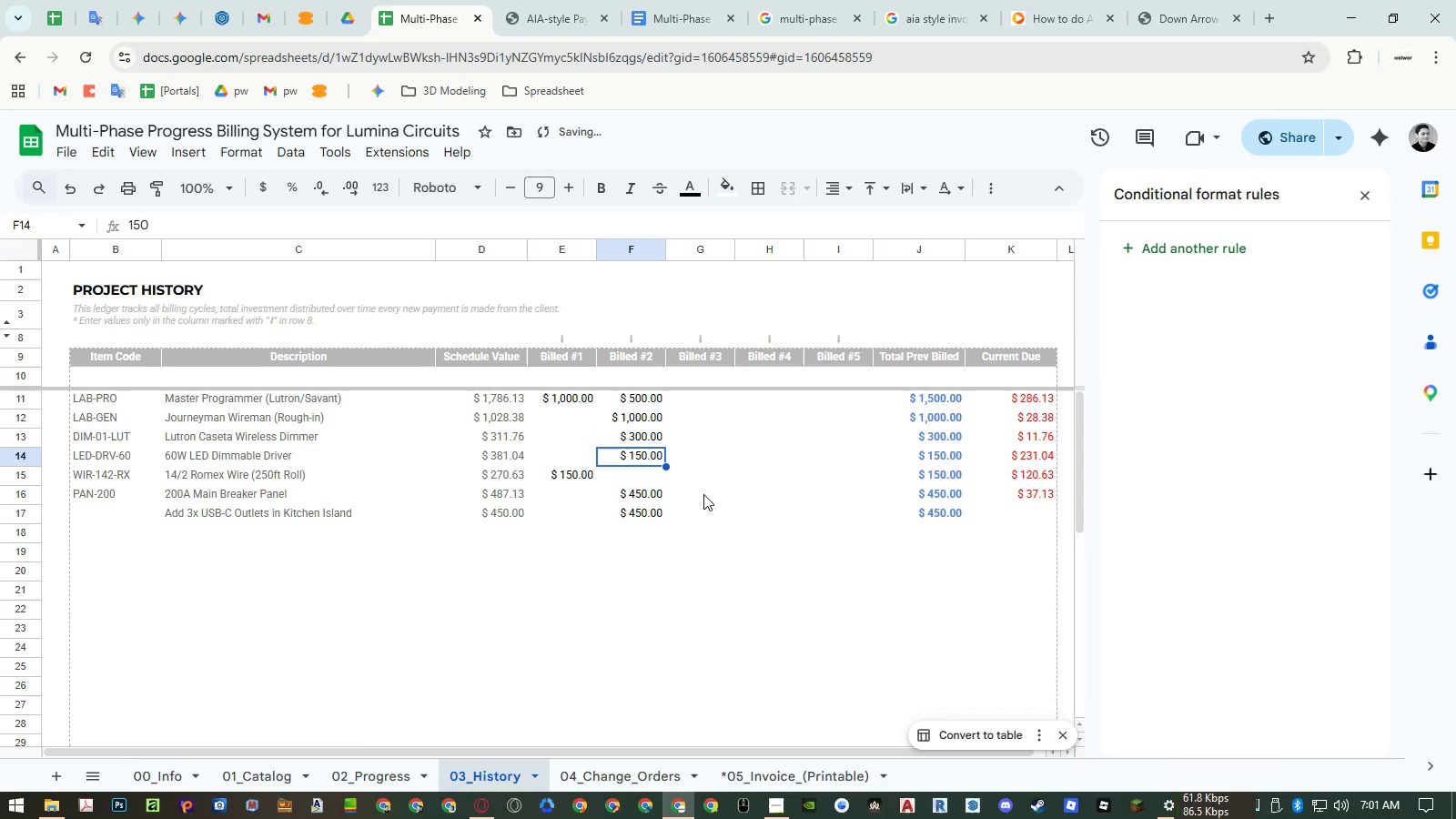 
key(Numpad3)
 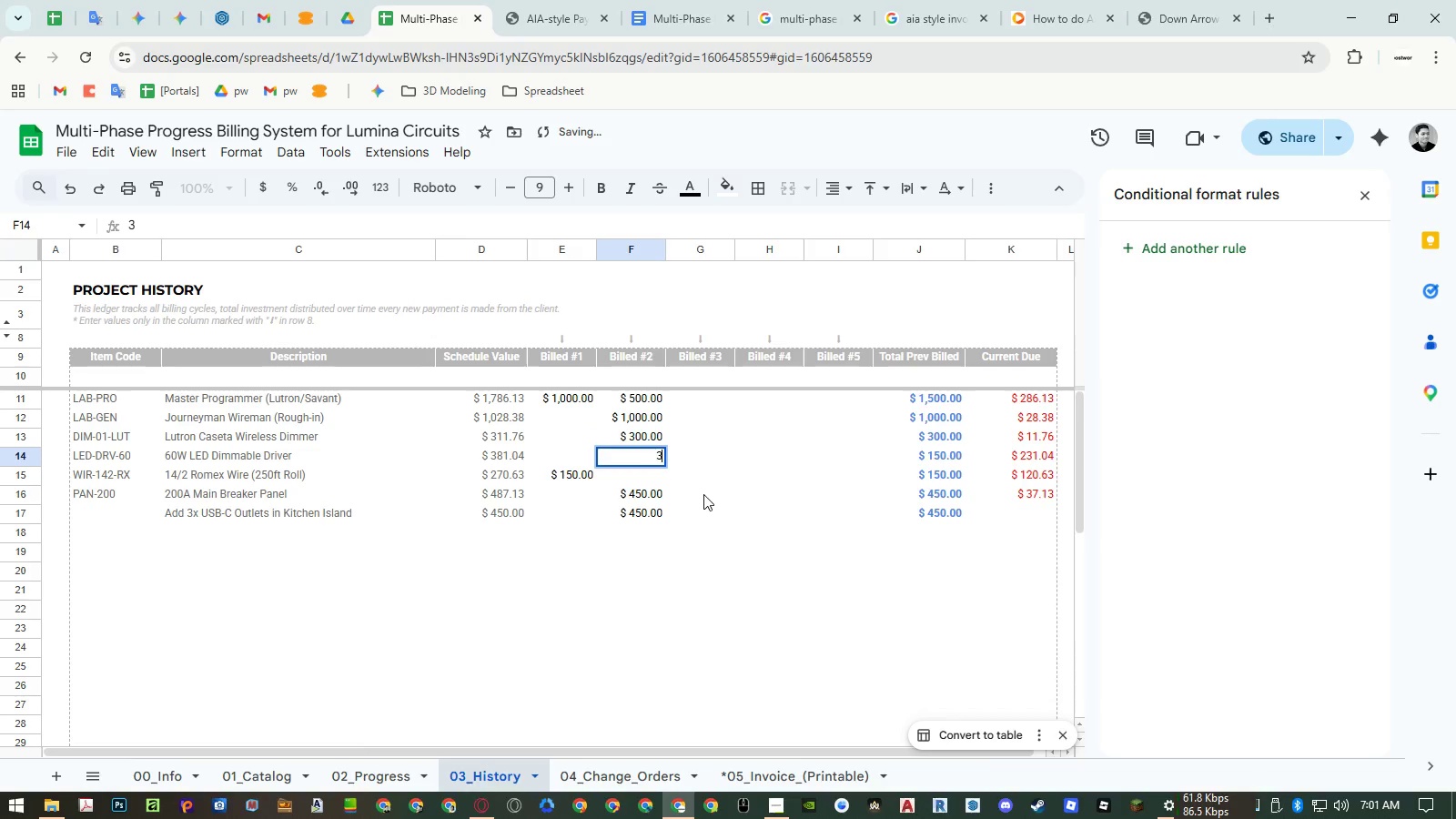 
key(Numpad0)
 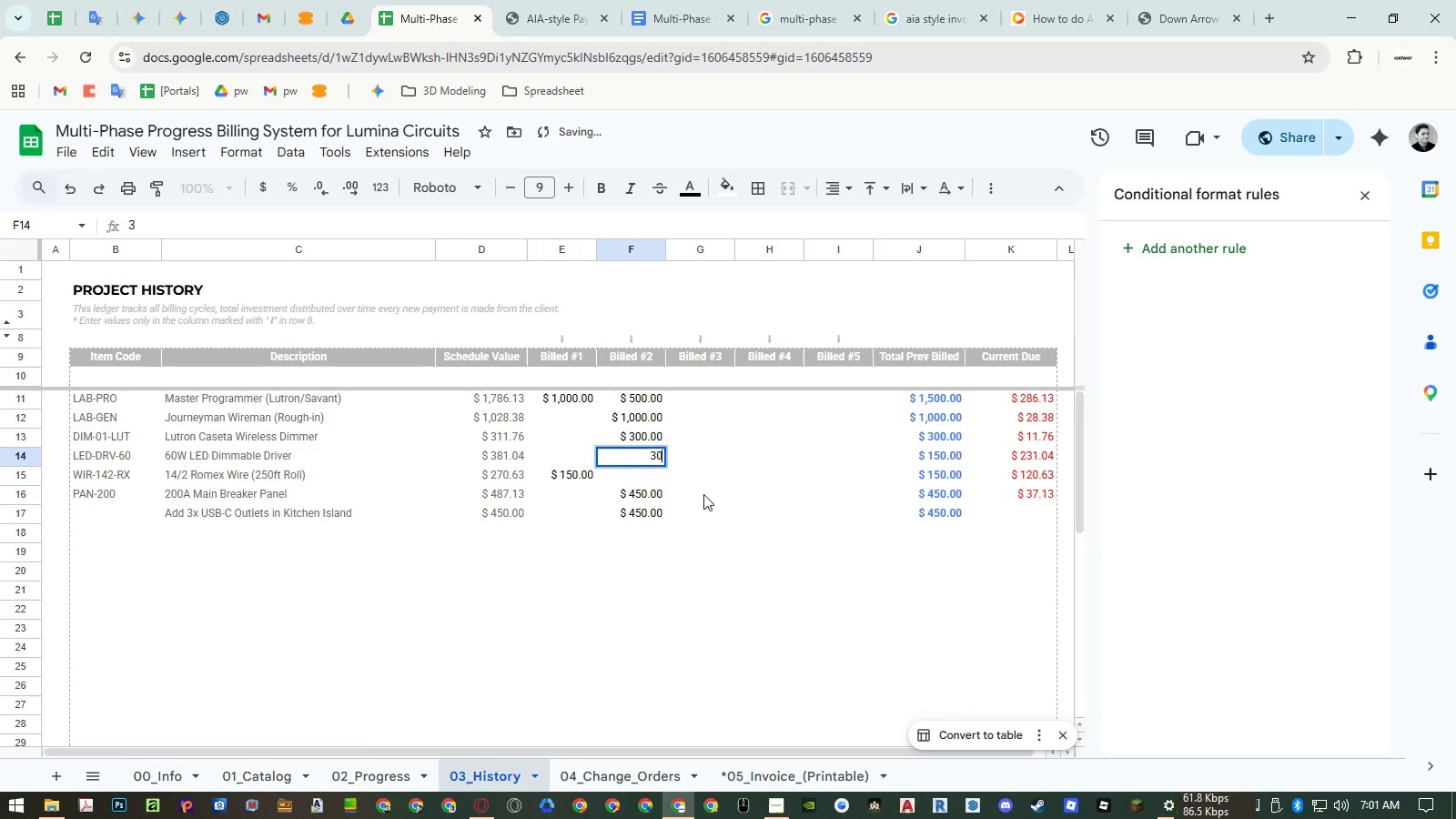 
key(Numpad0)
 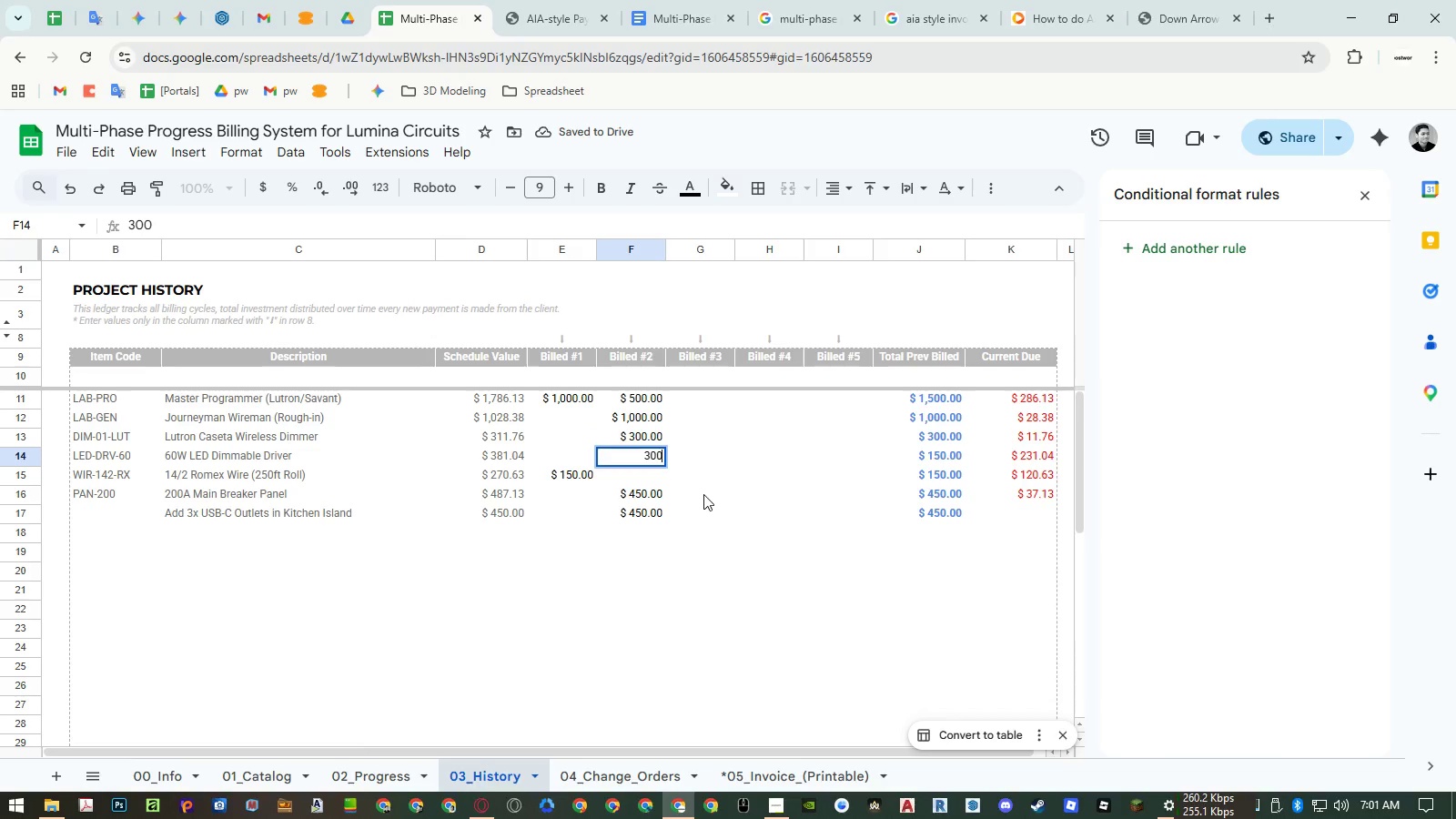 
key(NumpadEnter)
 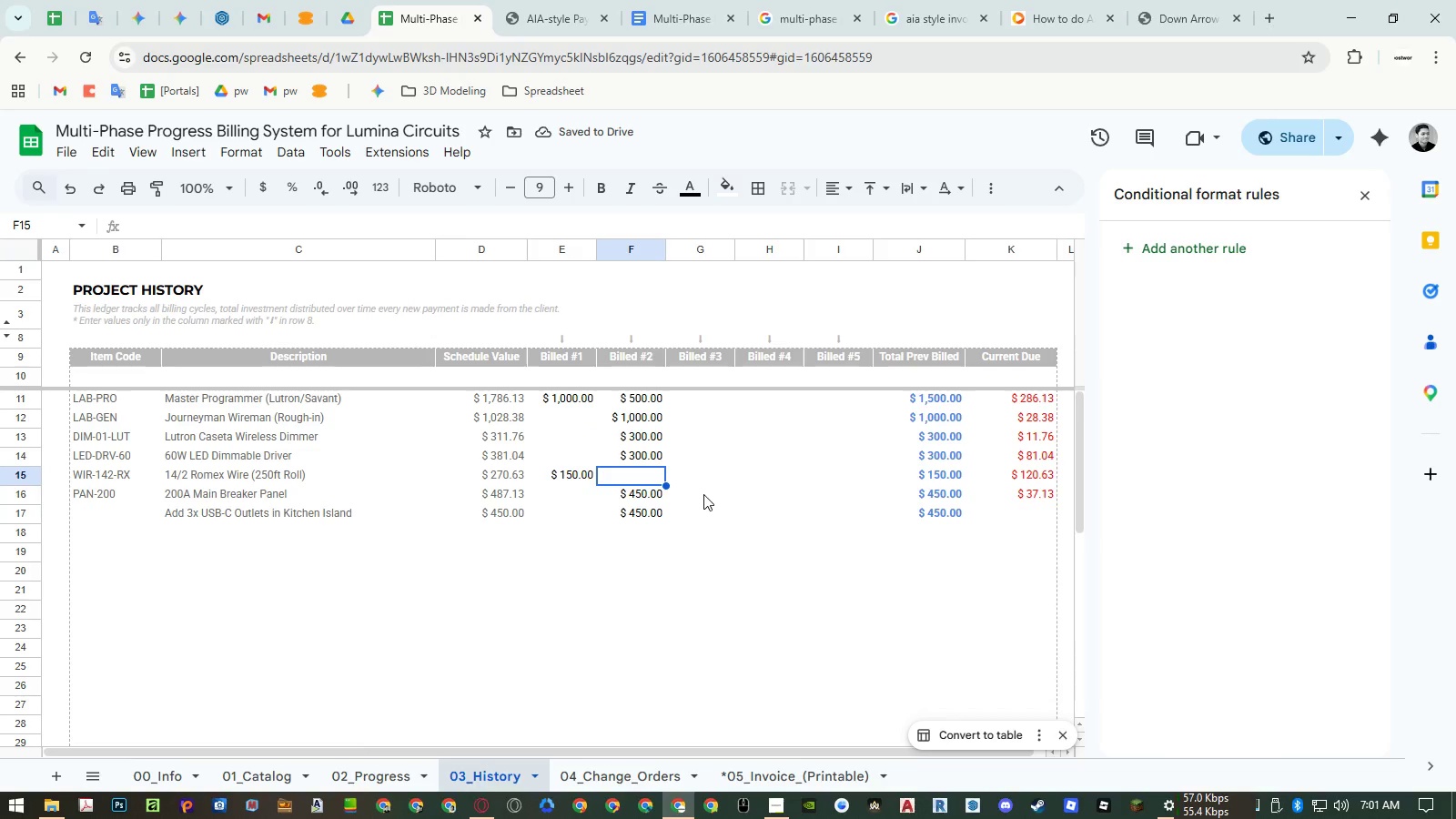 
wait(8.38)
 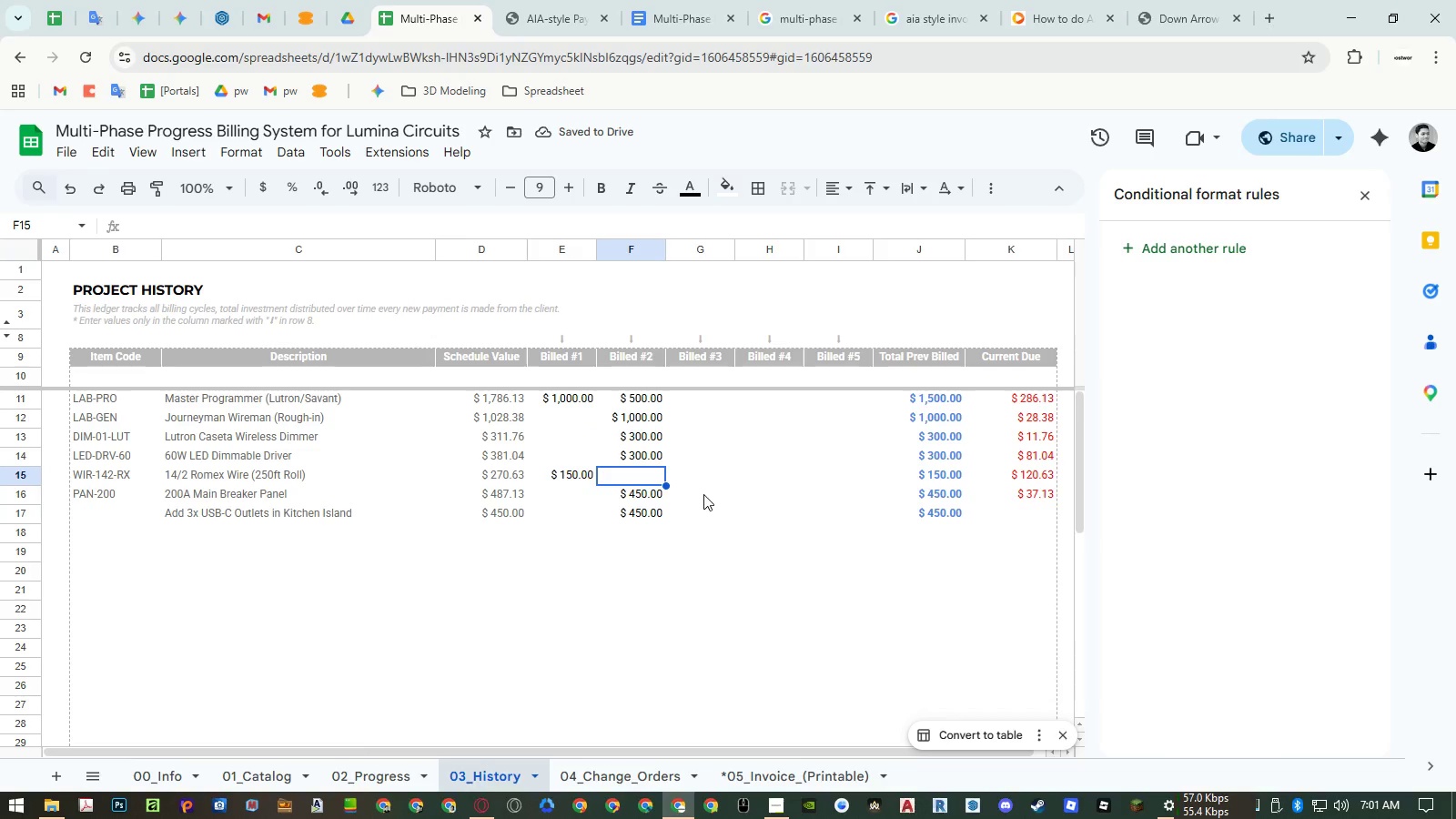 
key(Numpad1)
 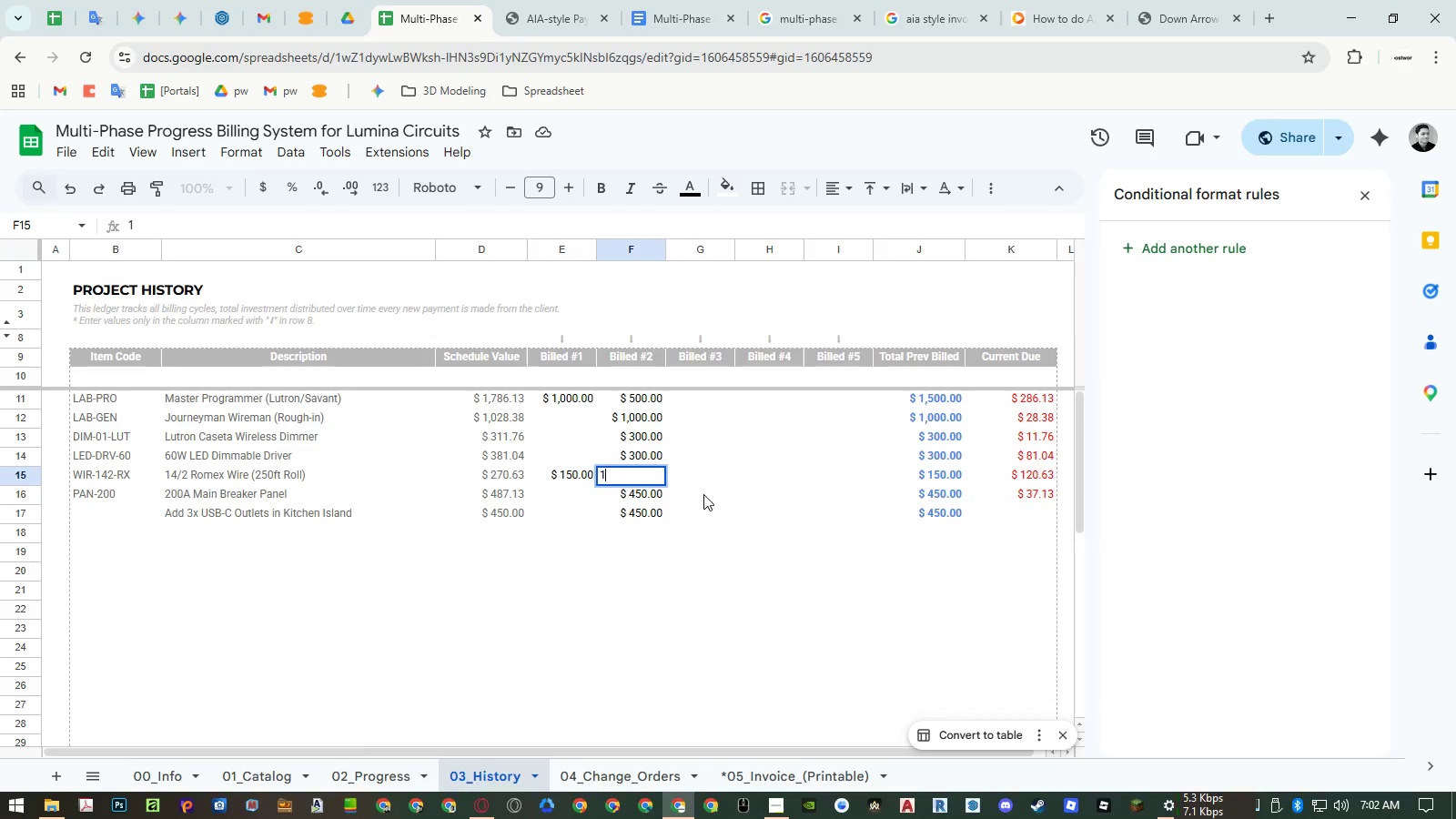 
key(Numpad0)
 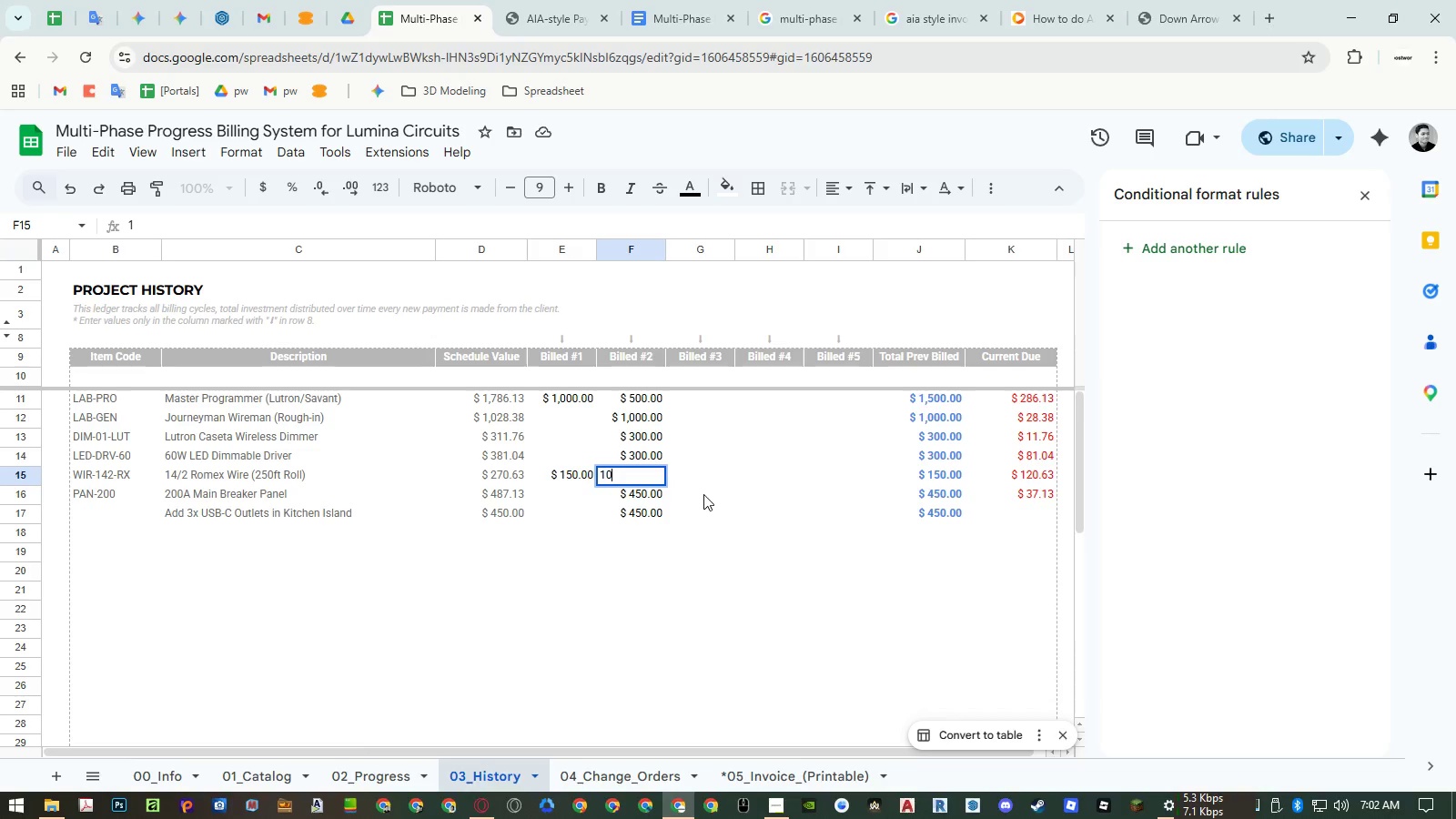 
key(Numpad0)
 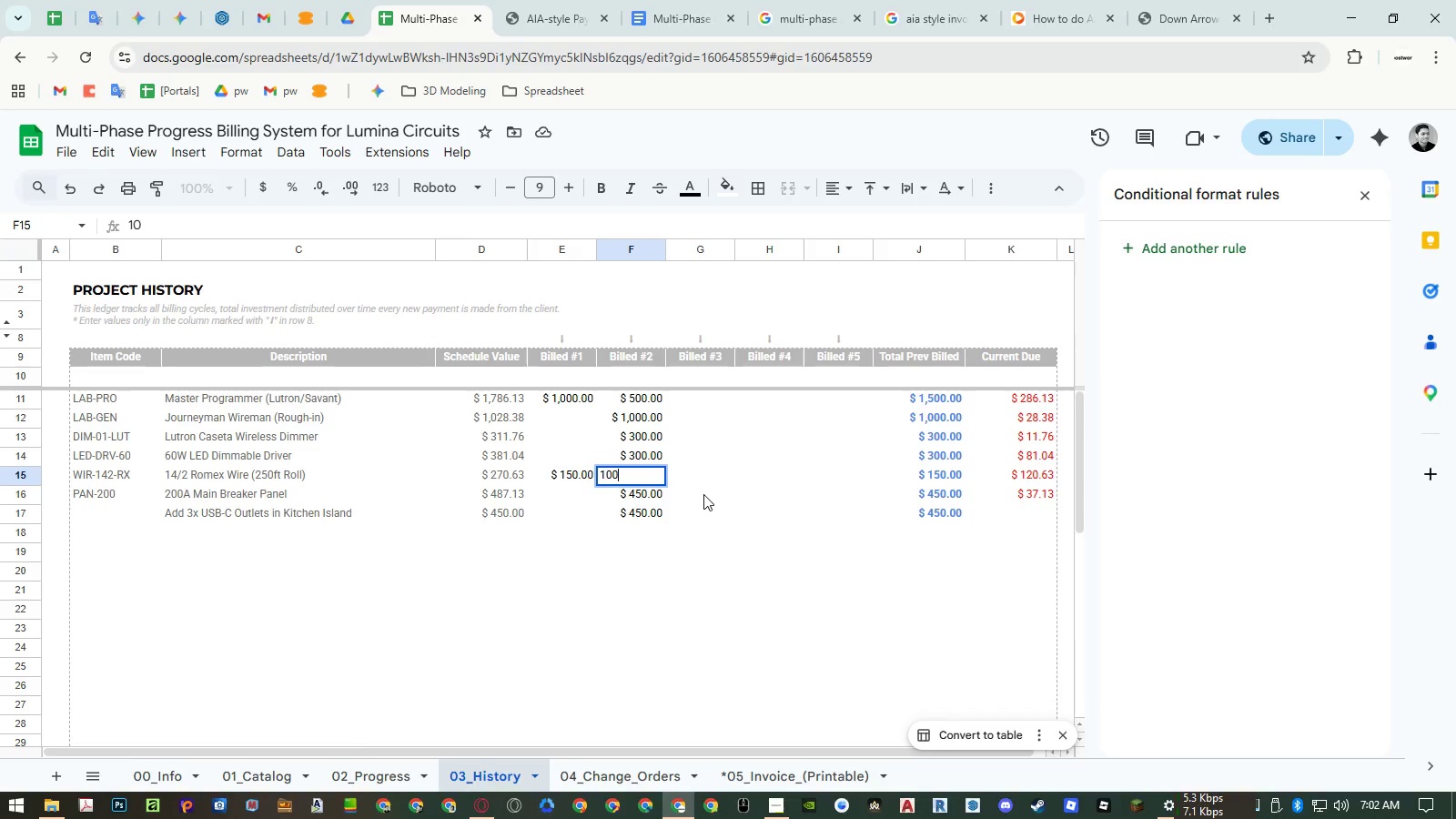 
key(NumpadEnter)
 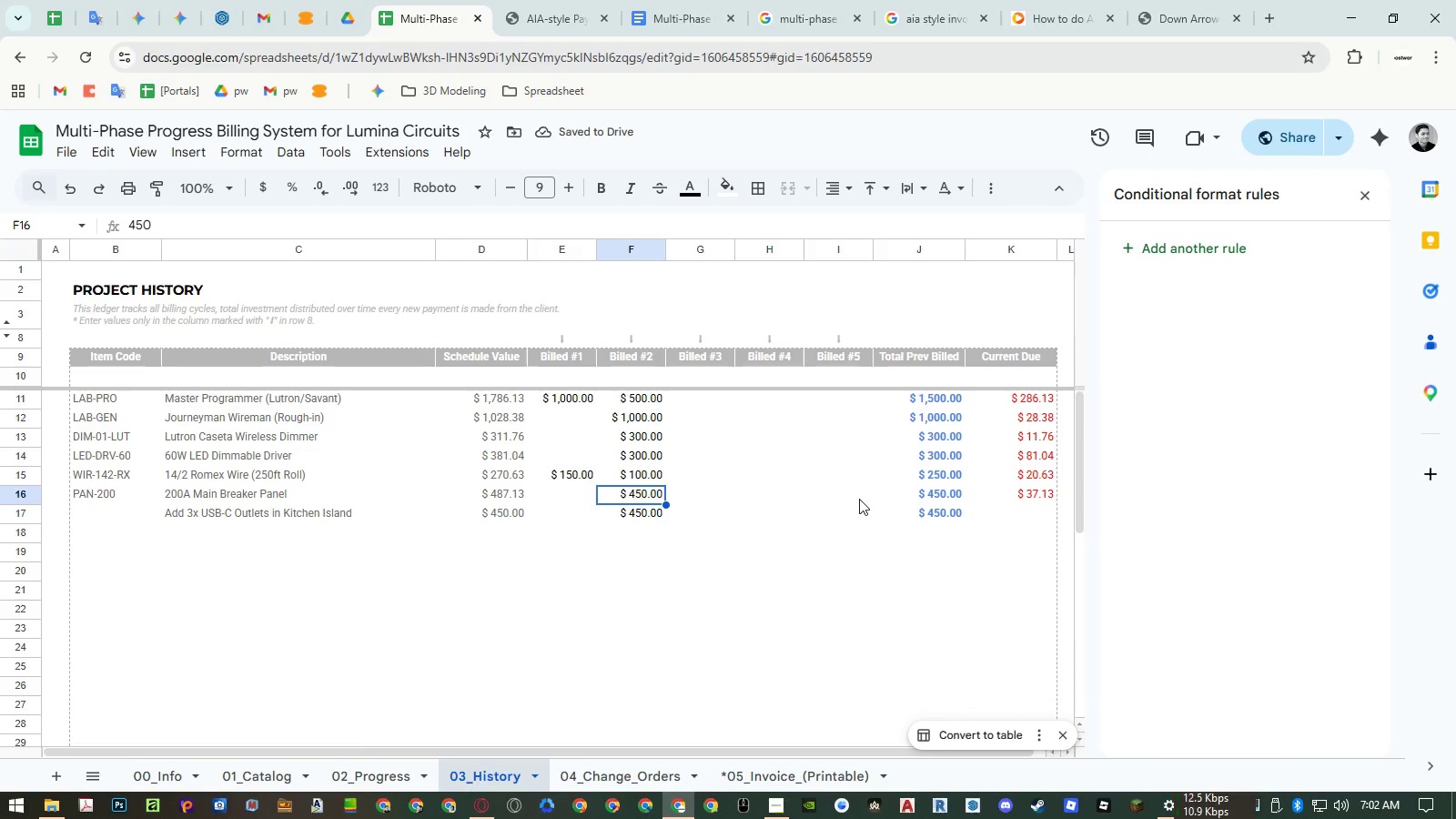 
left_click([793, 785])
 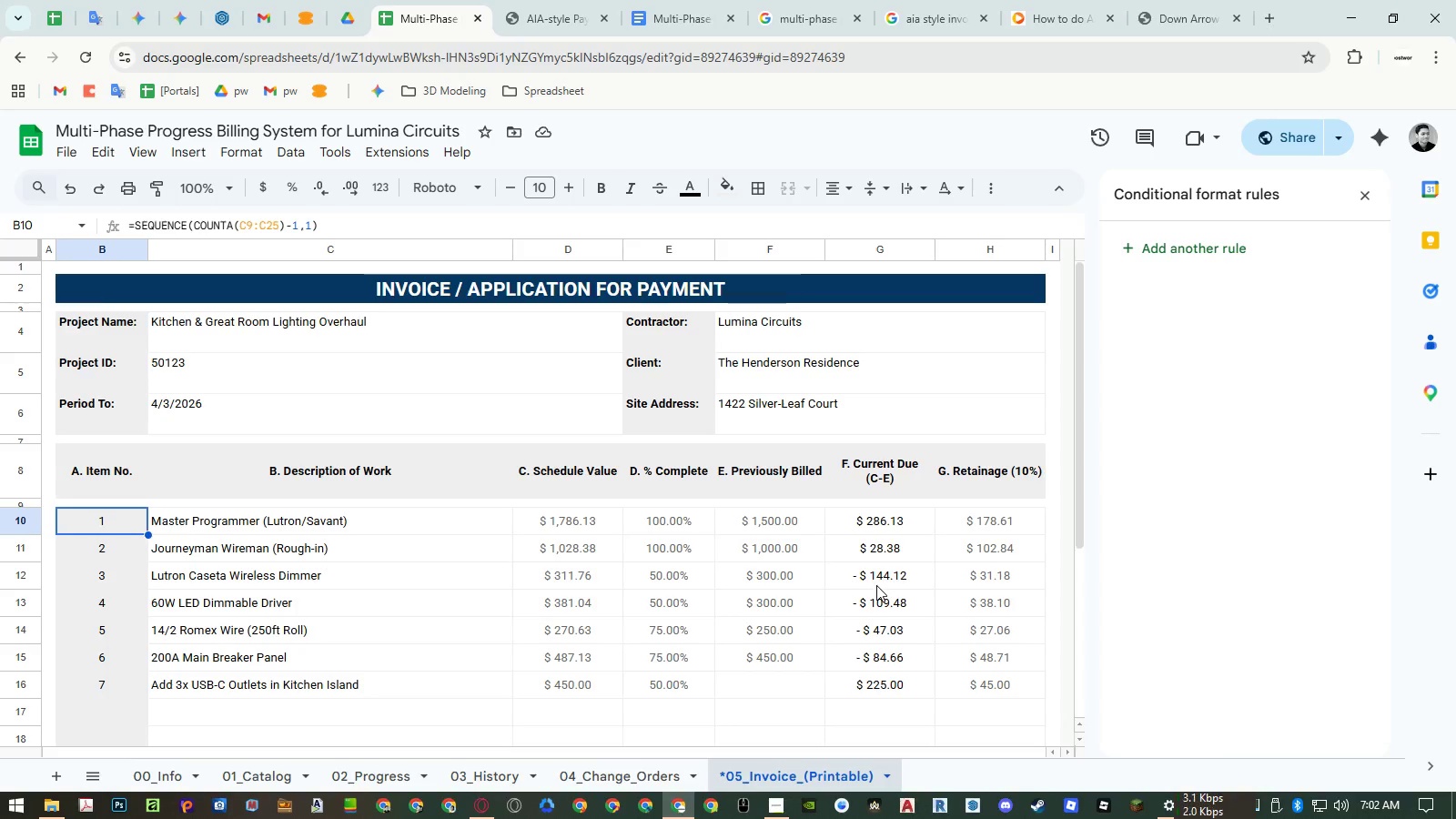 
wait(7.48)
 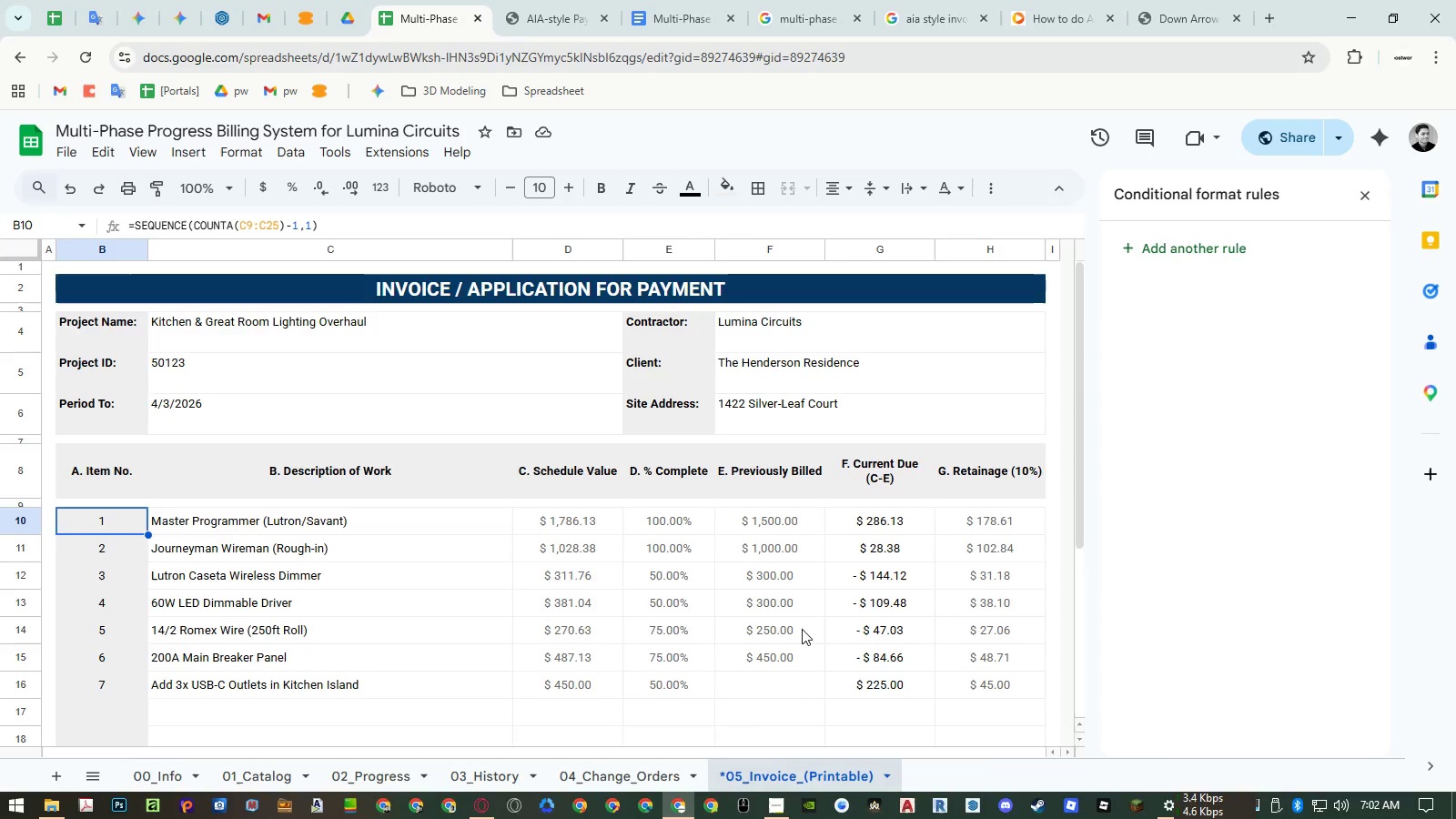 
left_click([871, 500])
 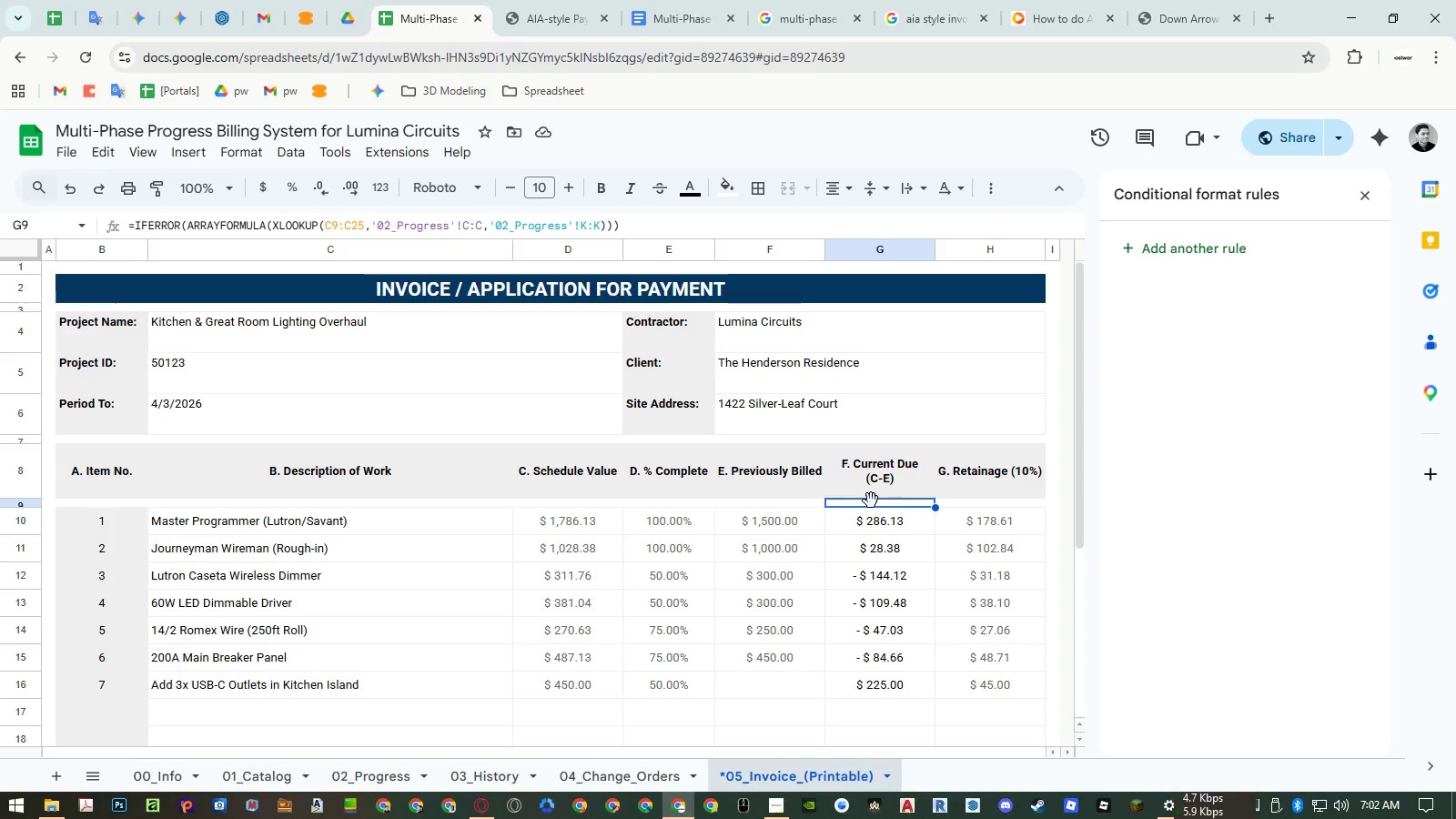 
double_click([871, 500])
 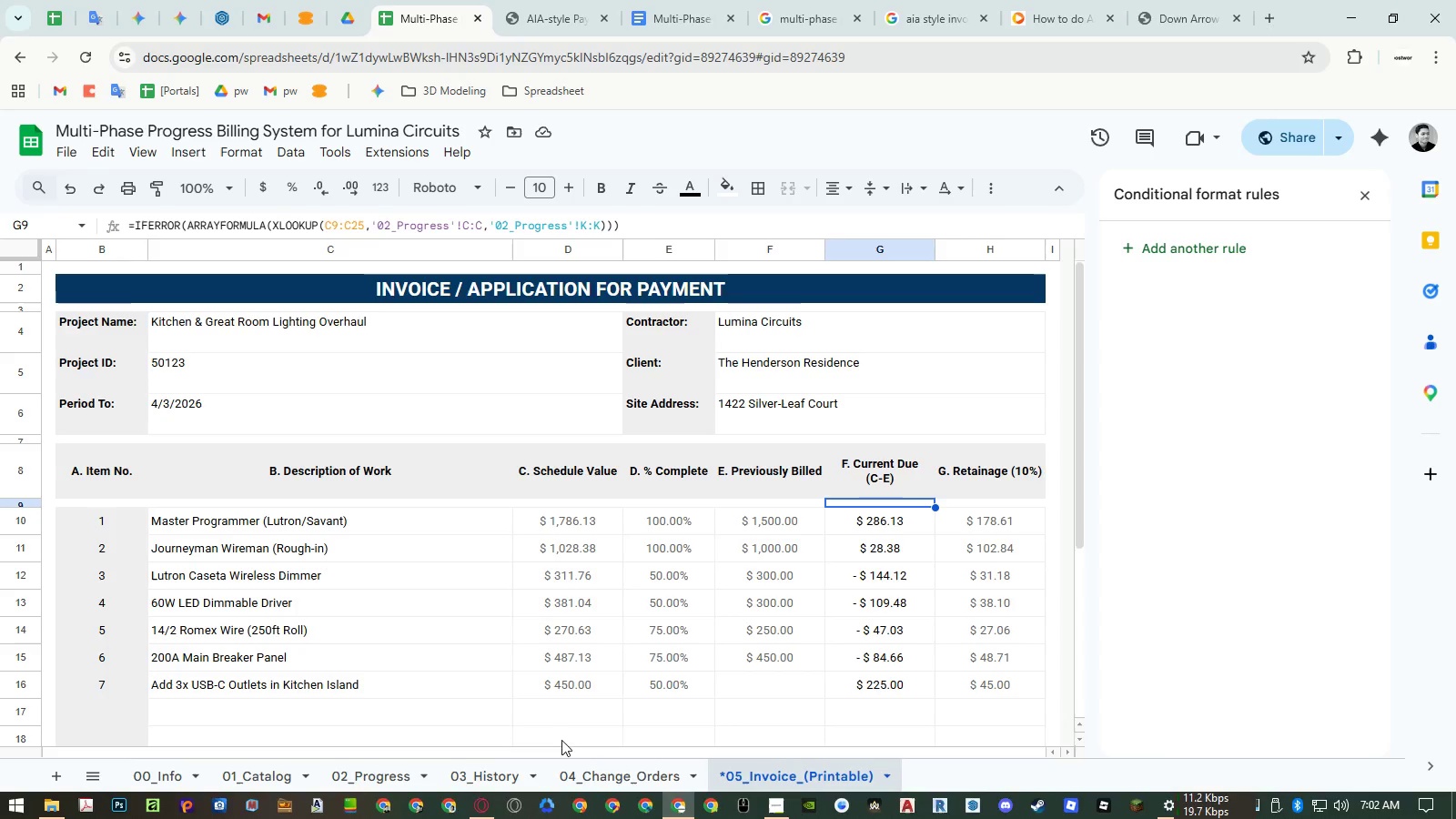 
left_click([393, 774])
 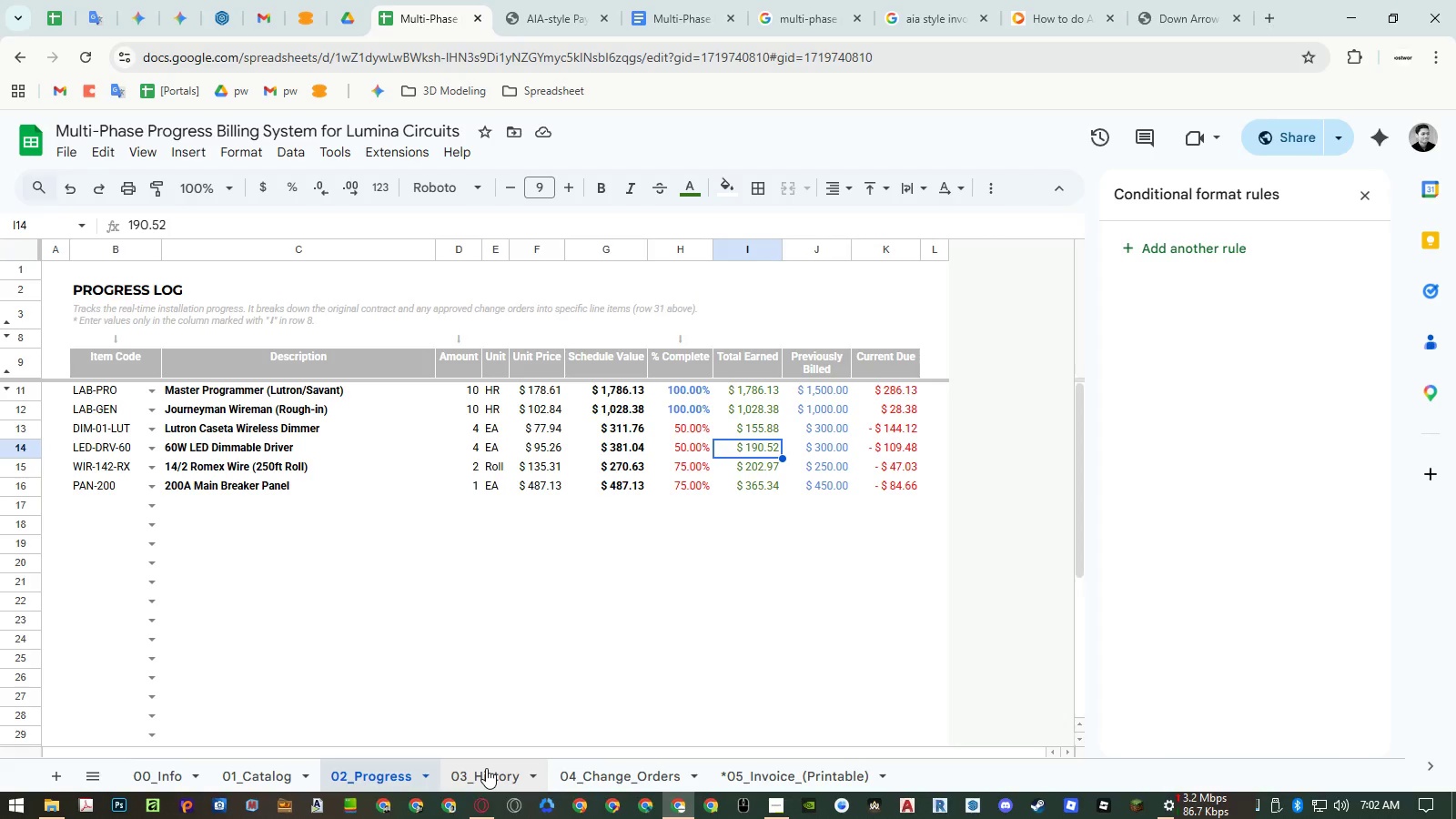 
wait(18.48)
 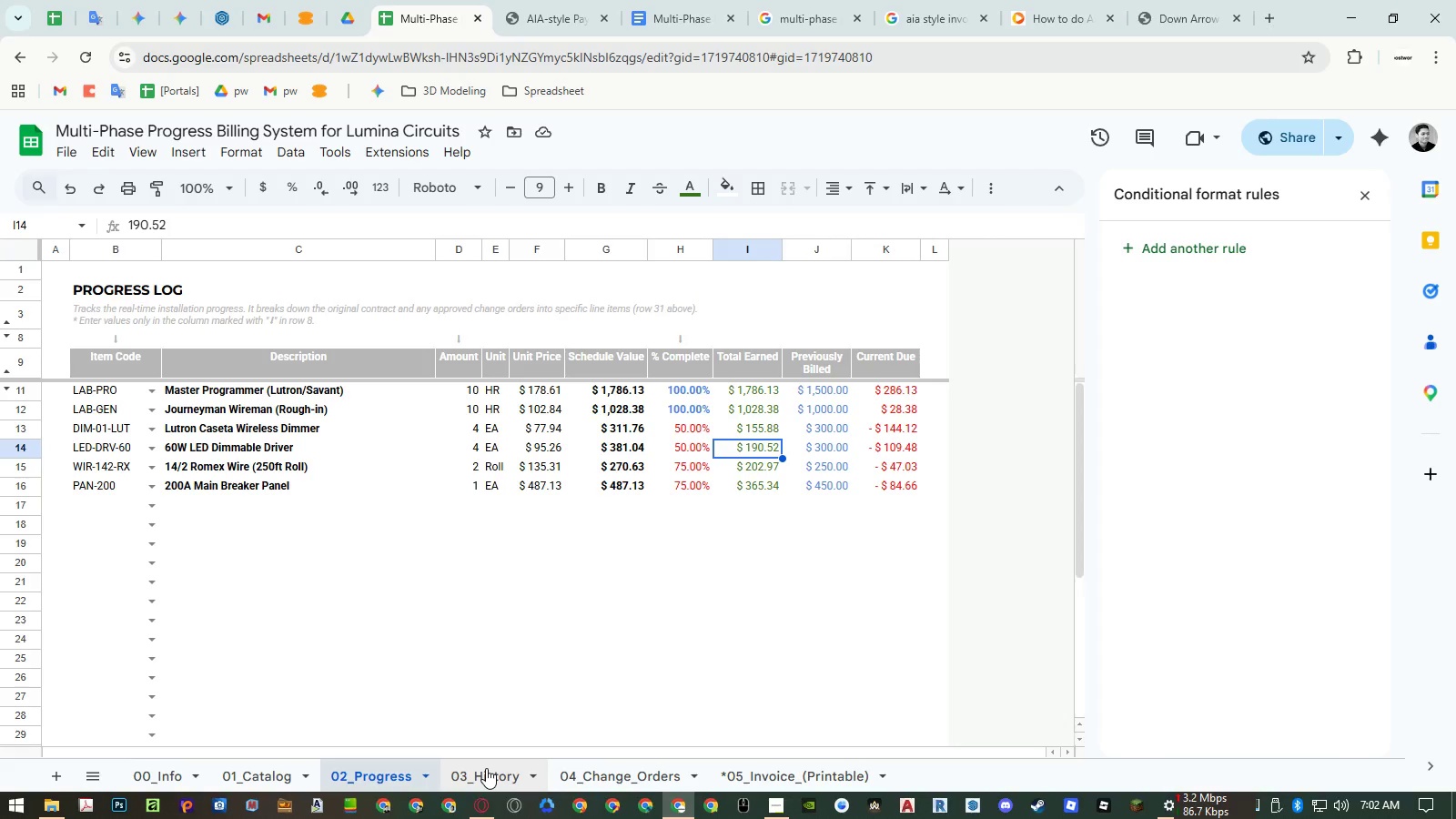 
left_click([486, 768])
 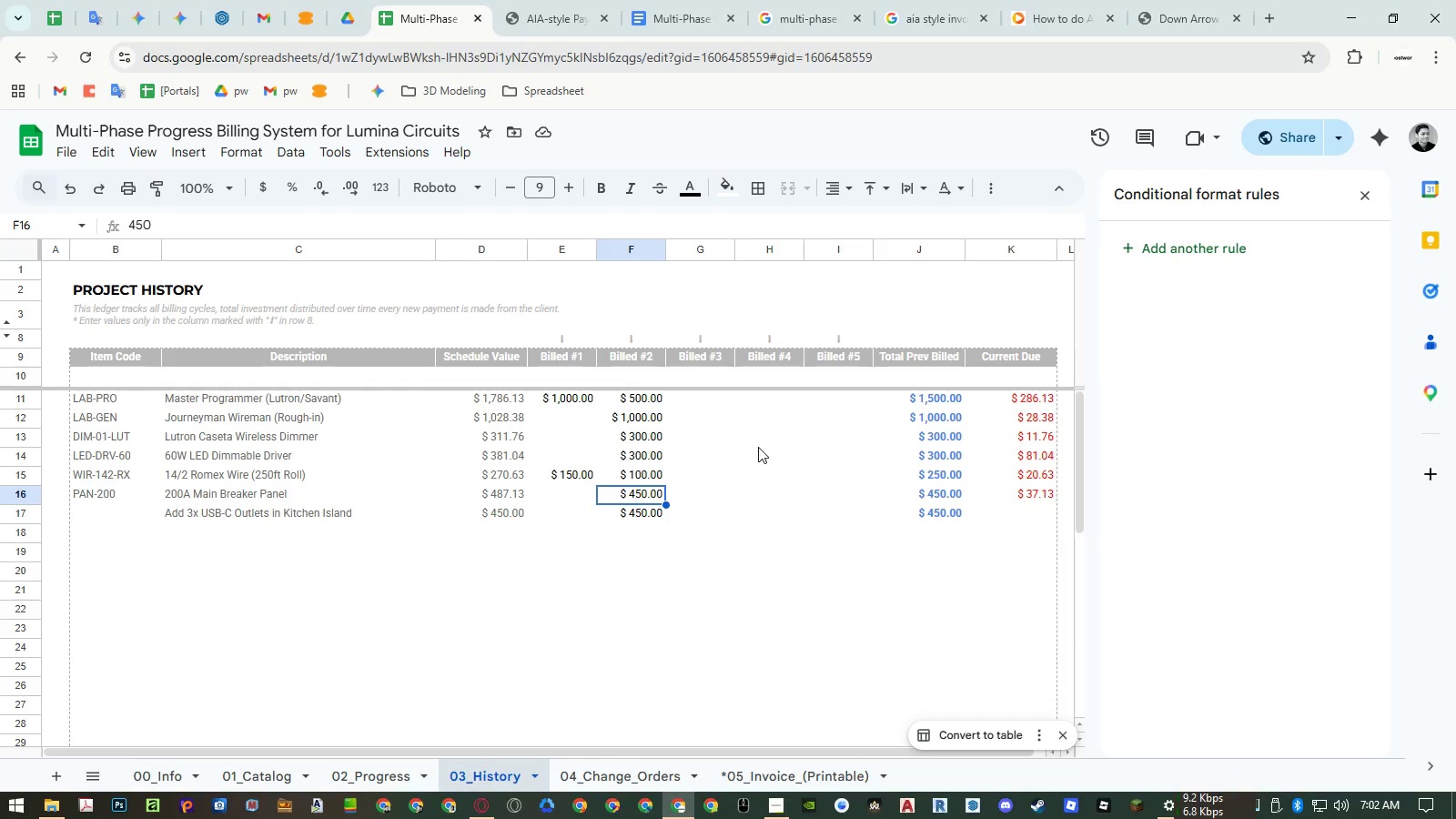 
left_click([758, 447])
 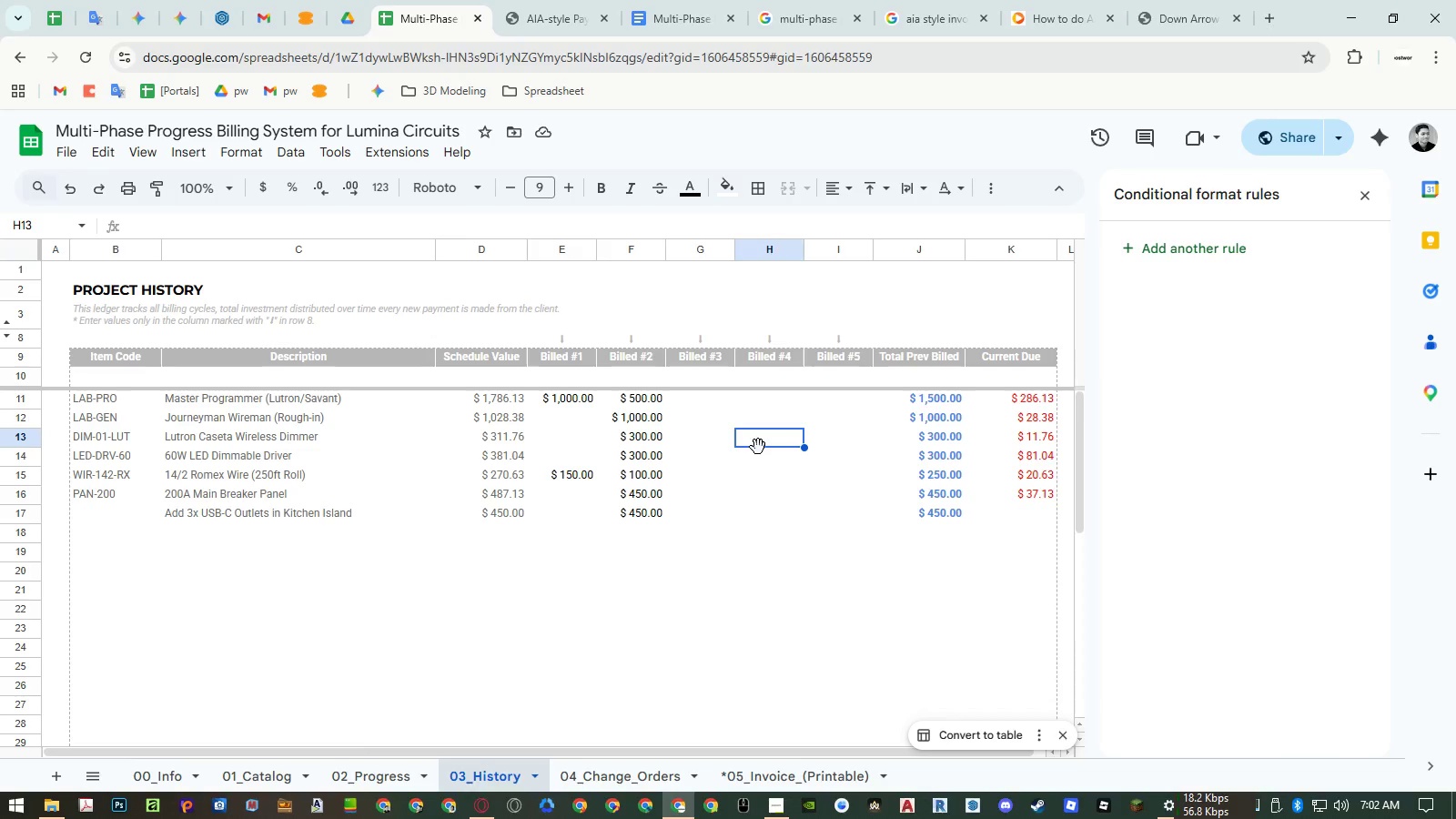 
hold_key(key=ControlLeft, duration=1.5)
 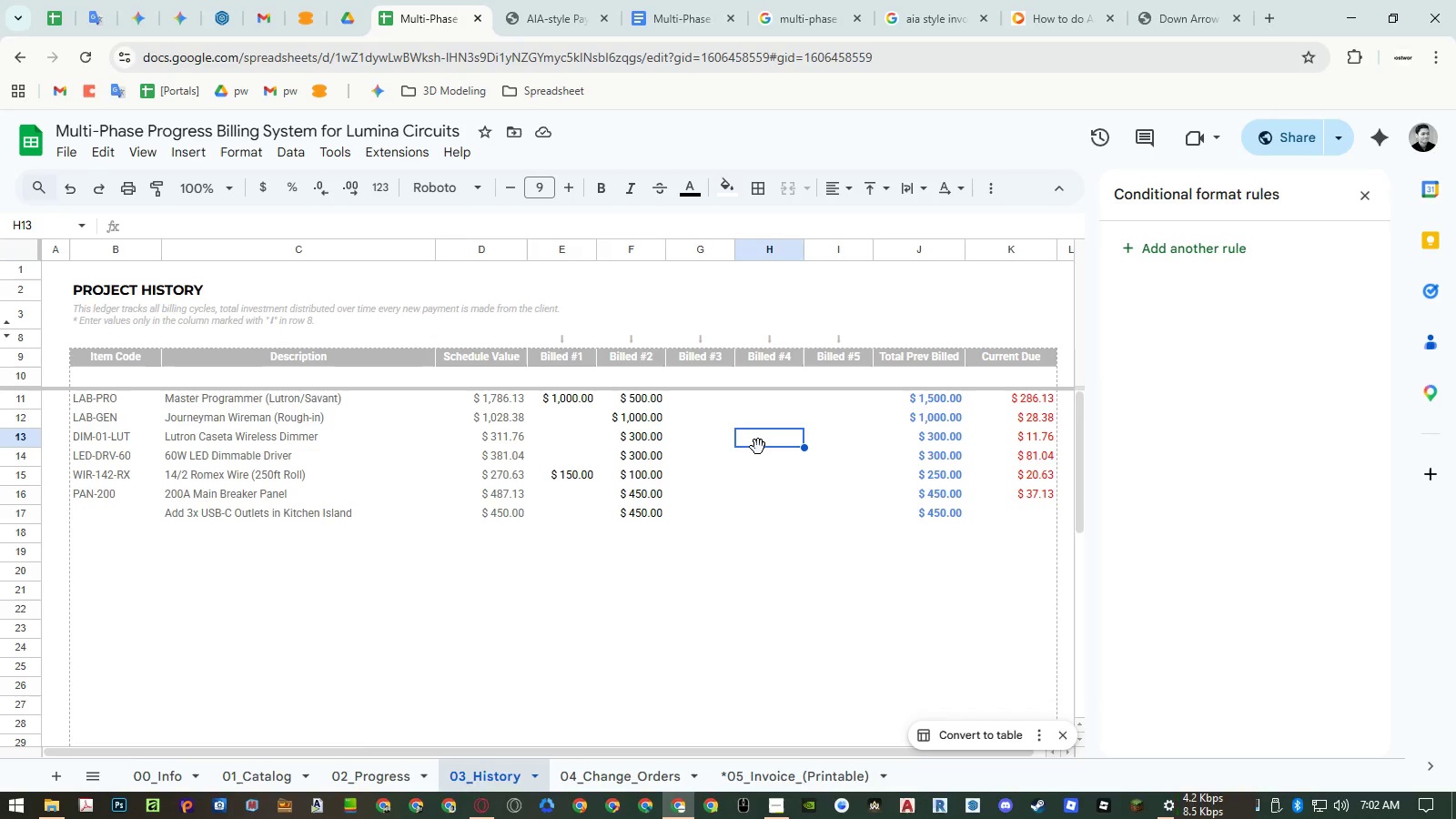 
hold_key(key=ControlLeft, duration=1.52)
 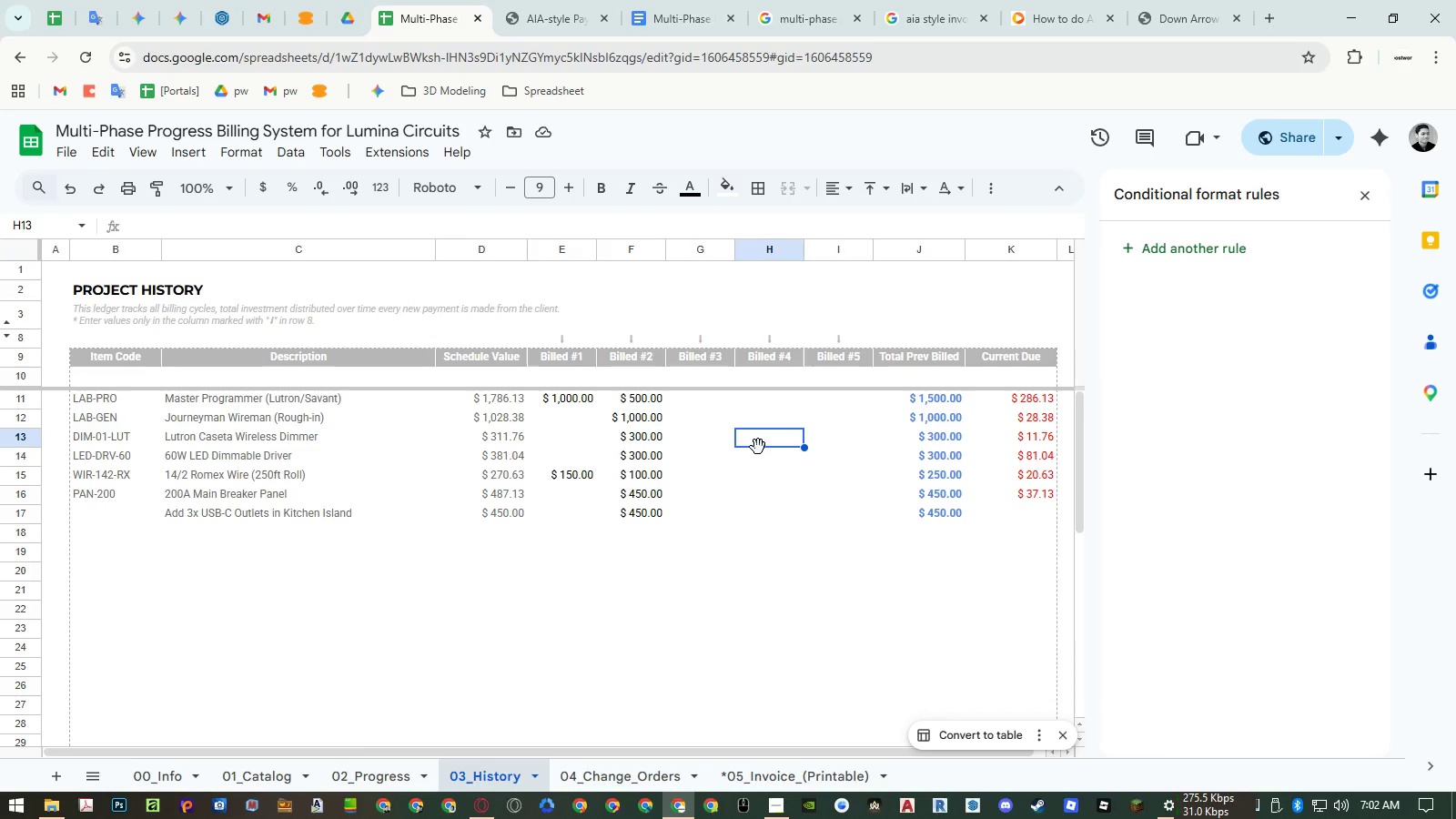 
key(Control+ControlLeft)
 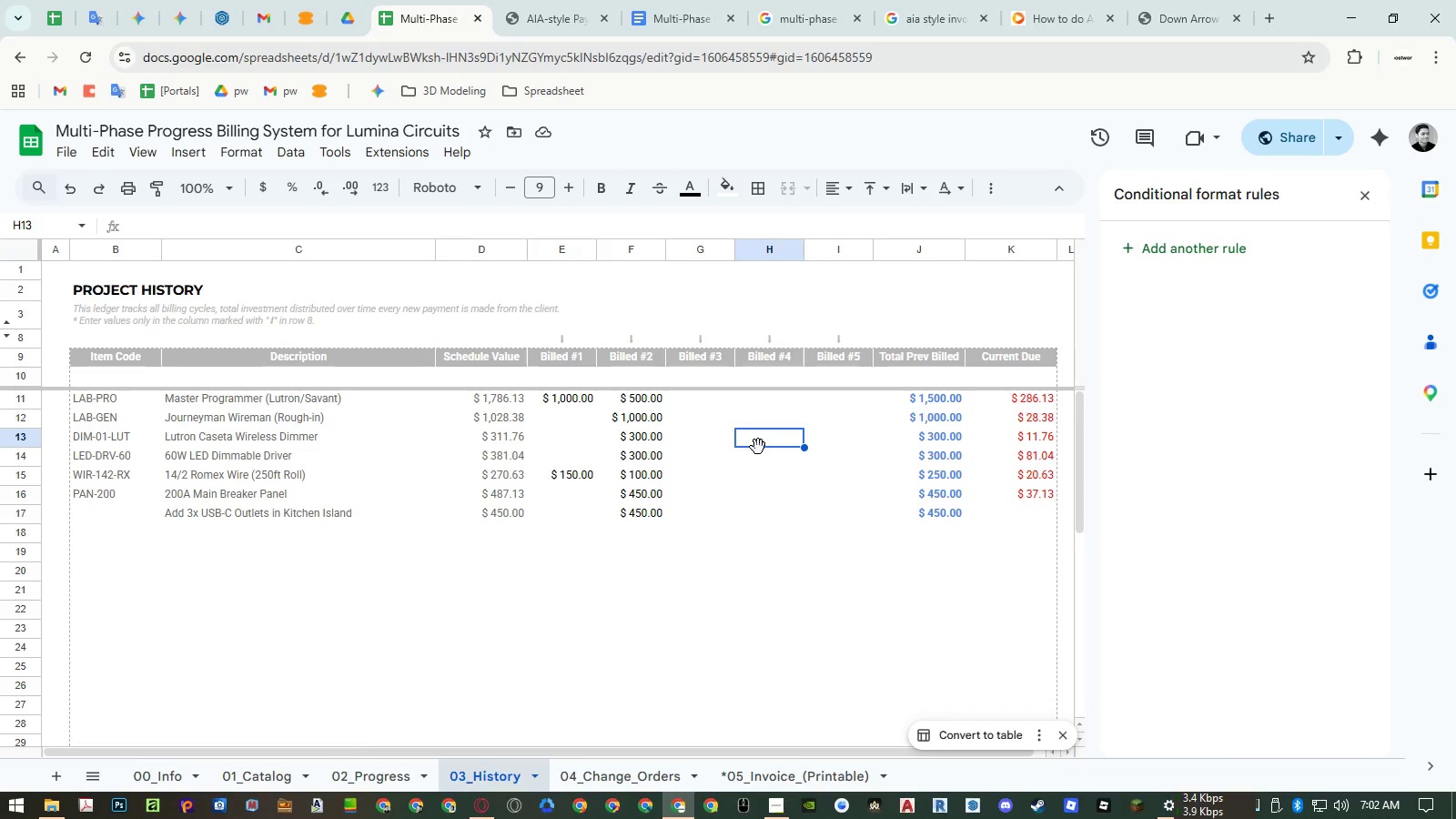 
key(Control+ControlLeft)
 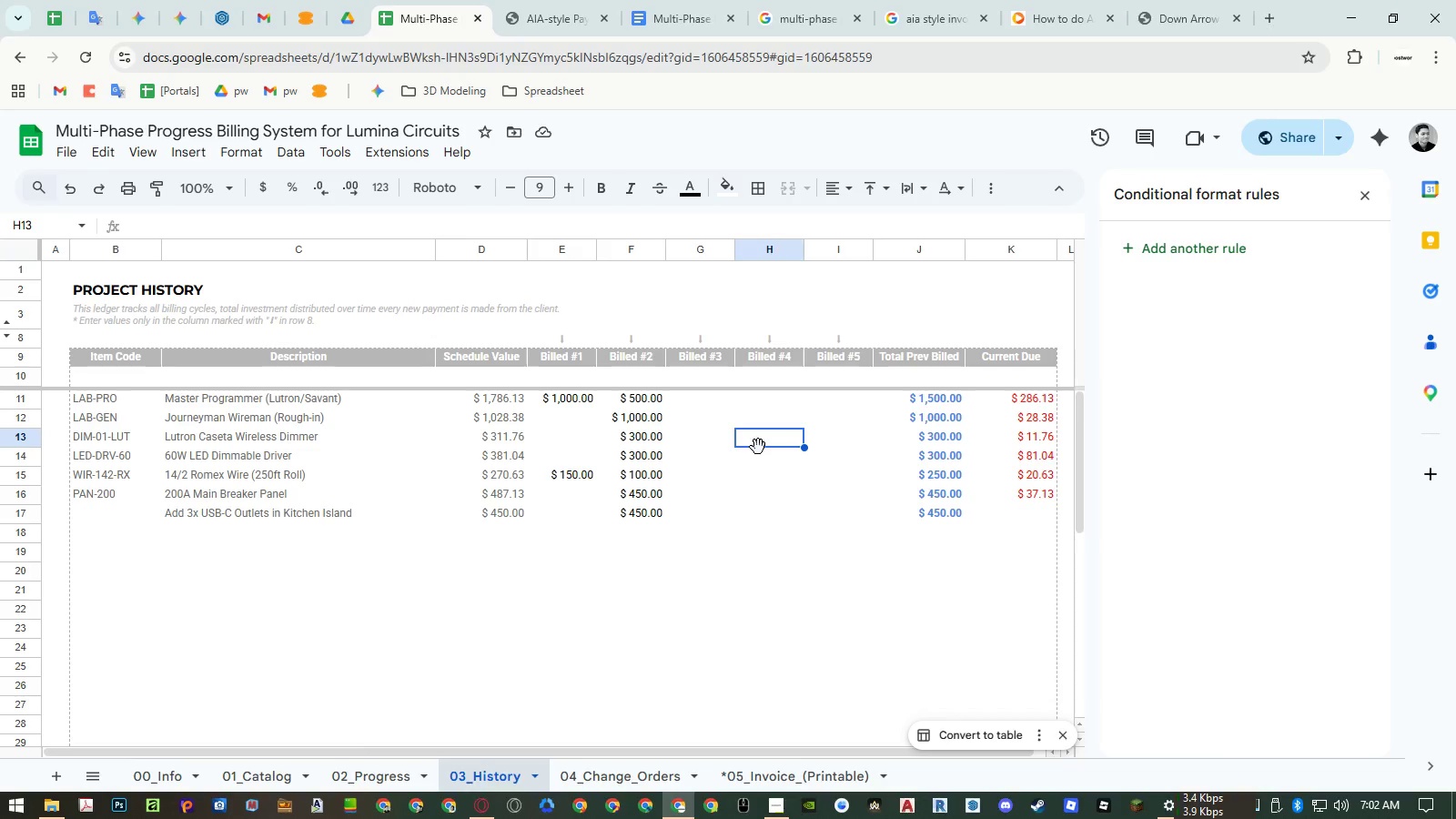 
key(Control+ControlLeft)
 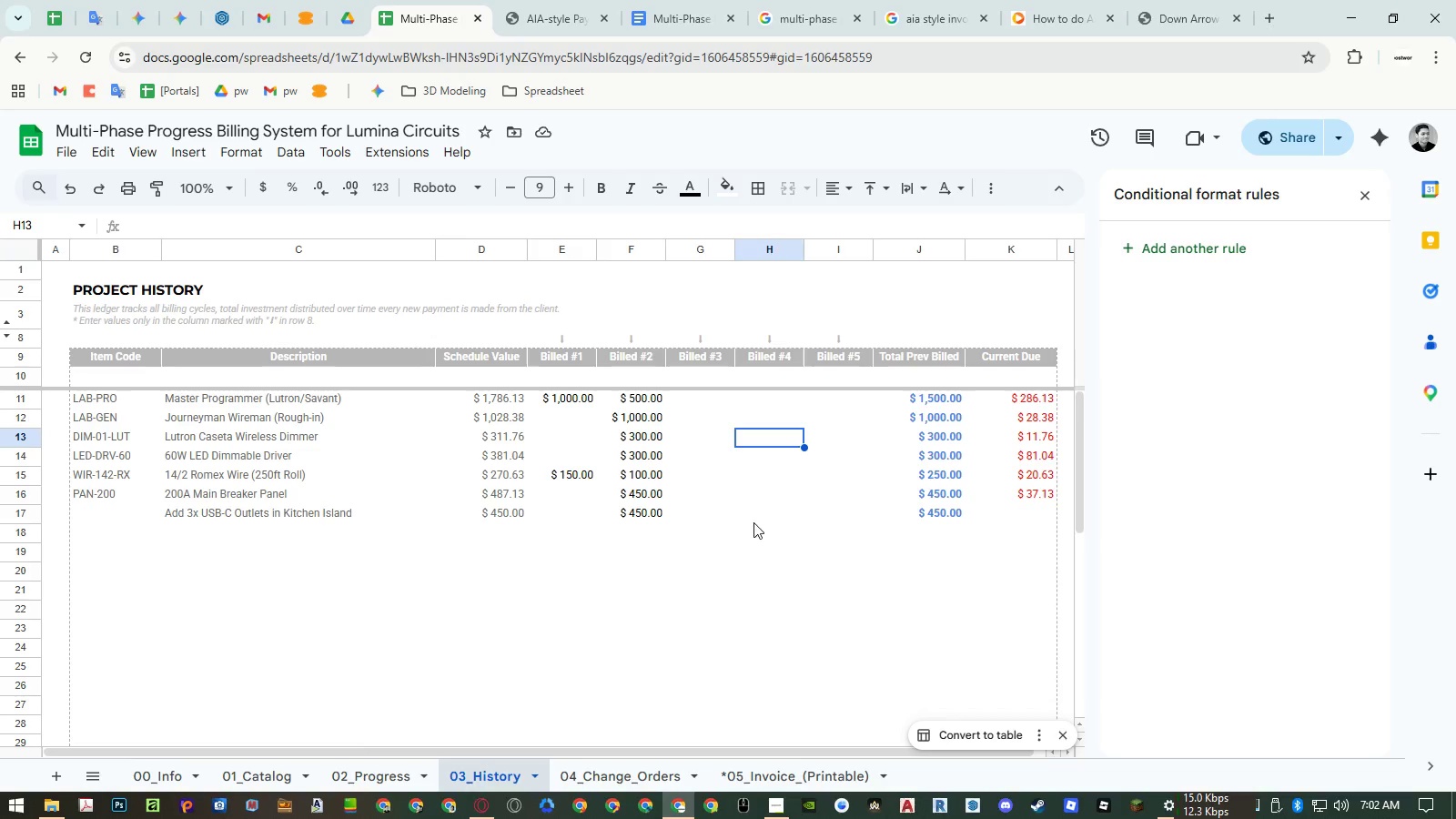 
hold_key(key=ControlLeft, duration=1.5)
 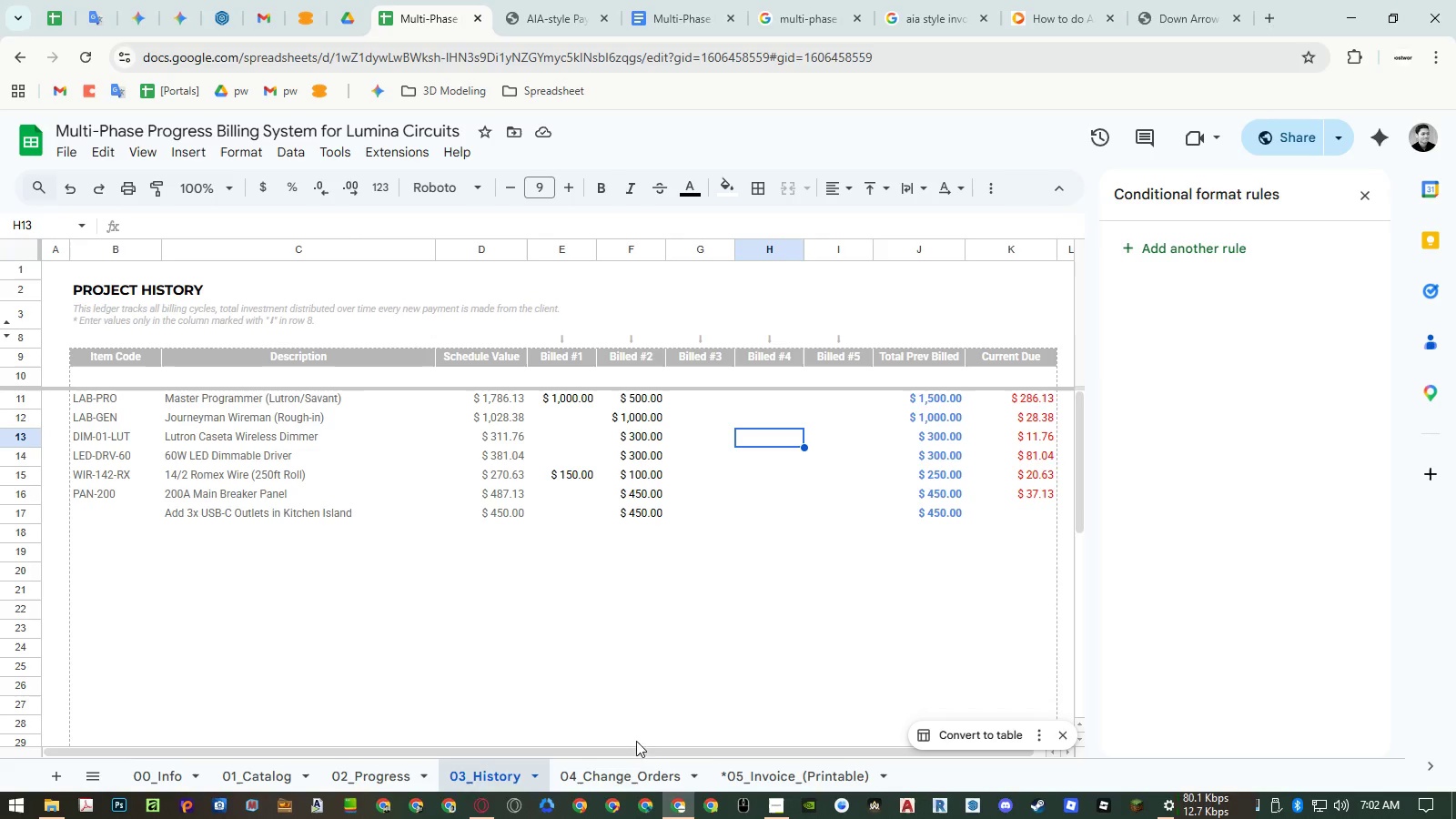 
hold_key(key=ControlLeft, duration=0.38)
 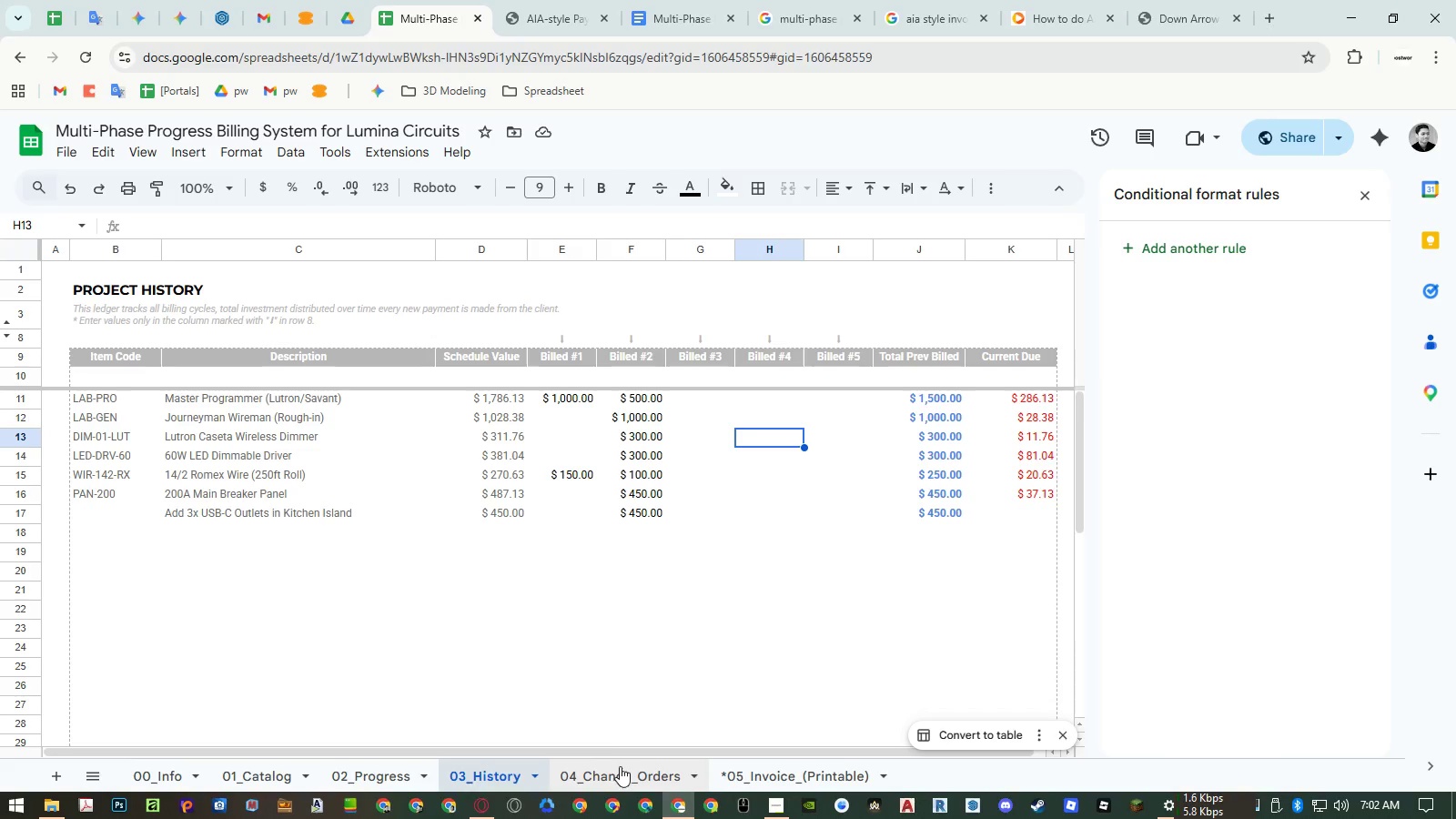 
hold_key(key=ControlLeft, duration=7.94)
left_click([399, 771])
 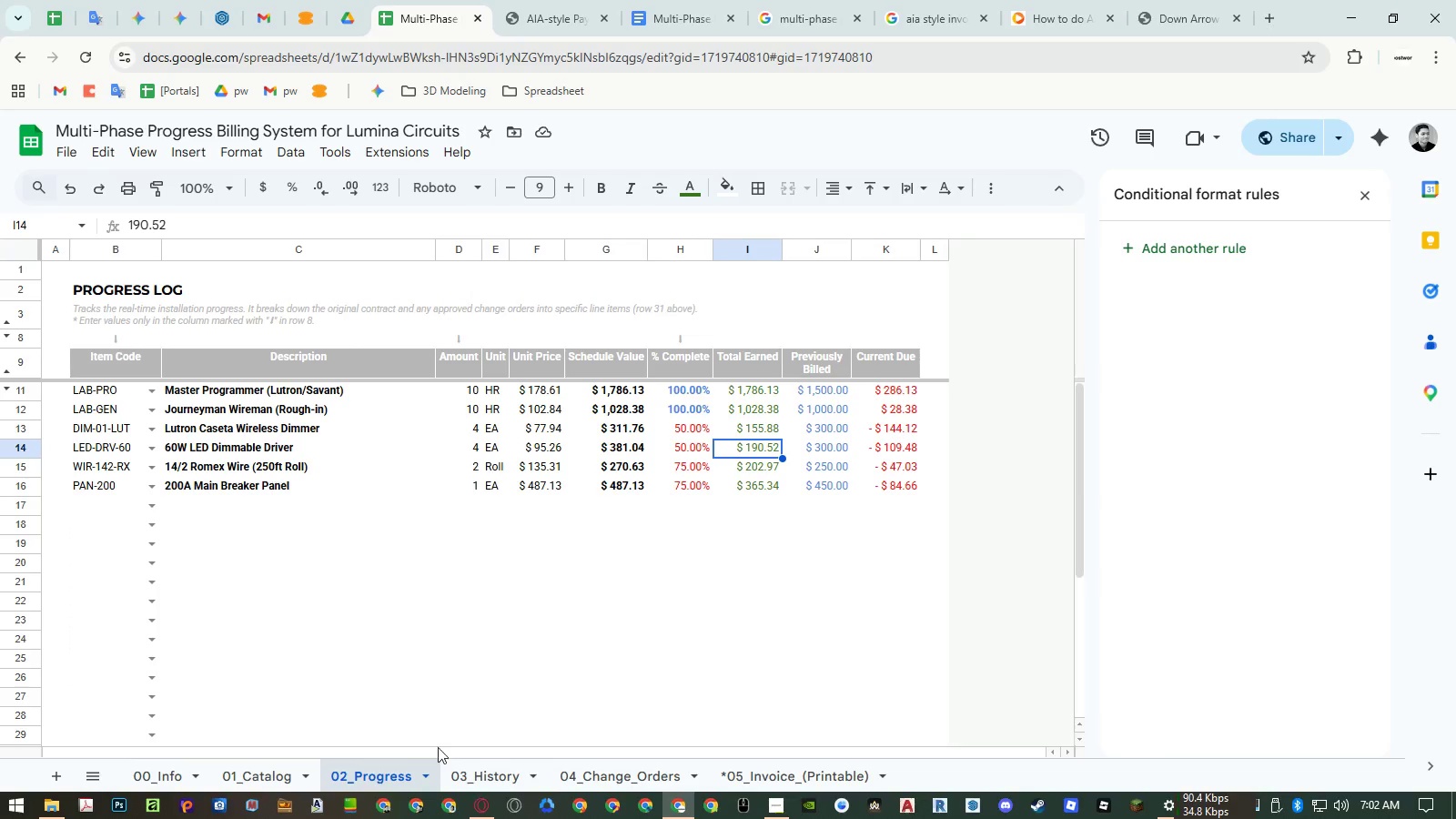 
left_click([292, 774])
 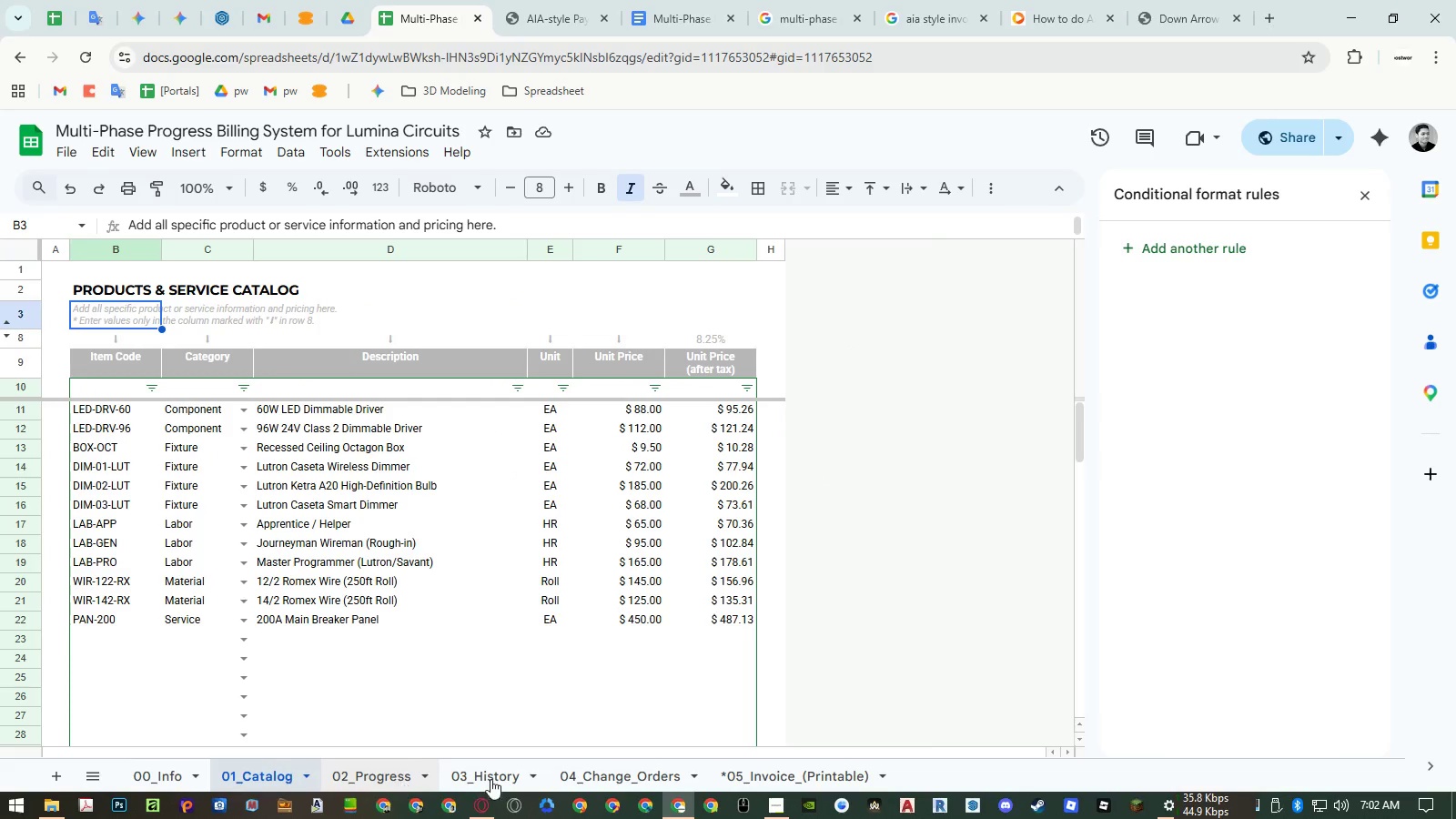 
left_click([535, 779])
 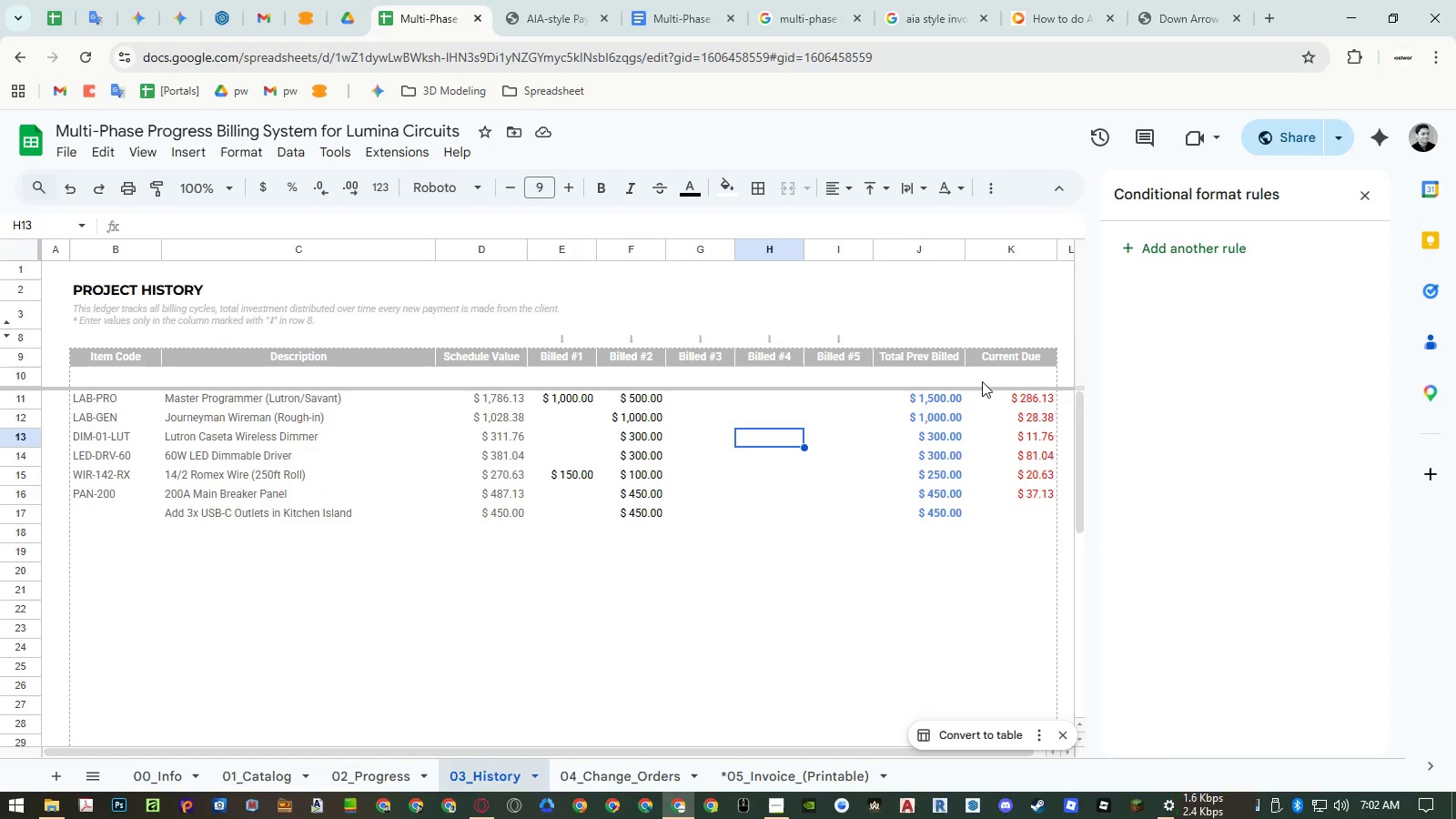 
left_click([775, 487])
 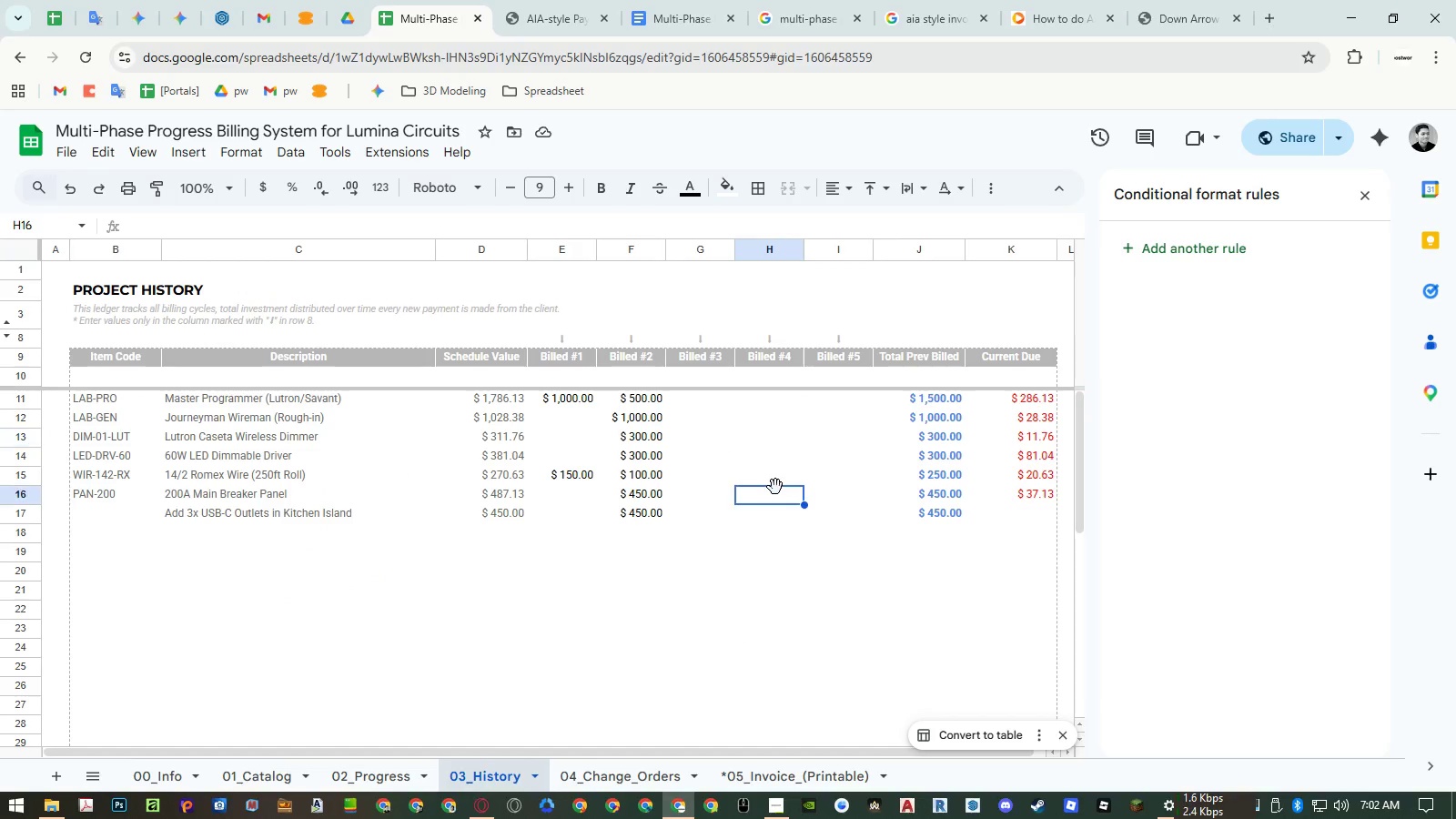 
key(Control+Z)
 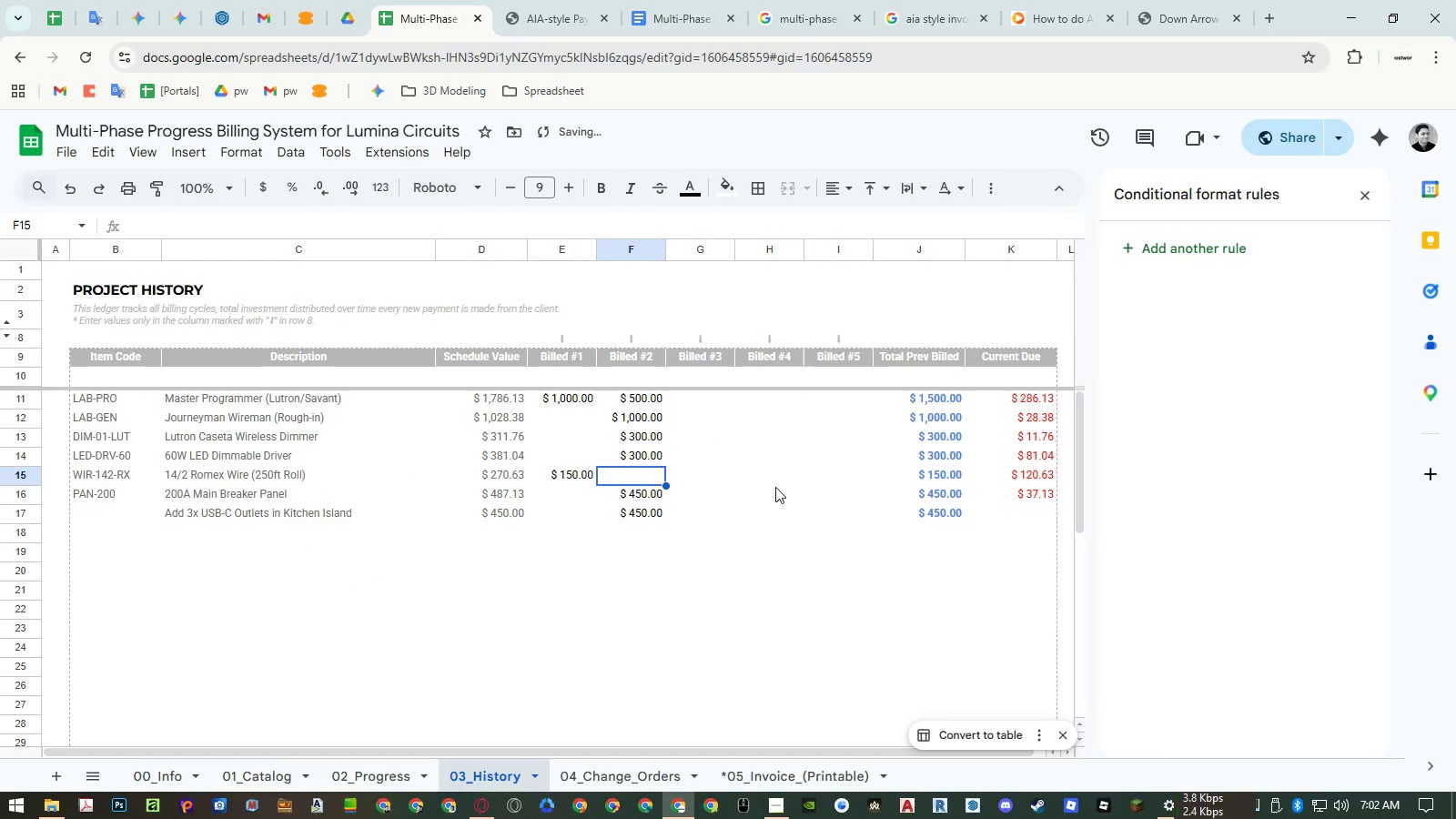 
key(Control+Z)
 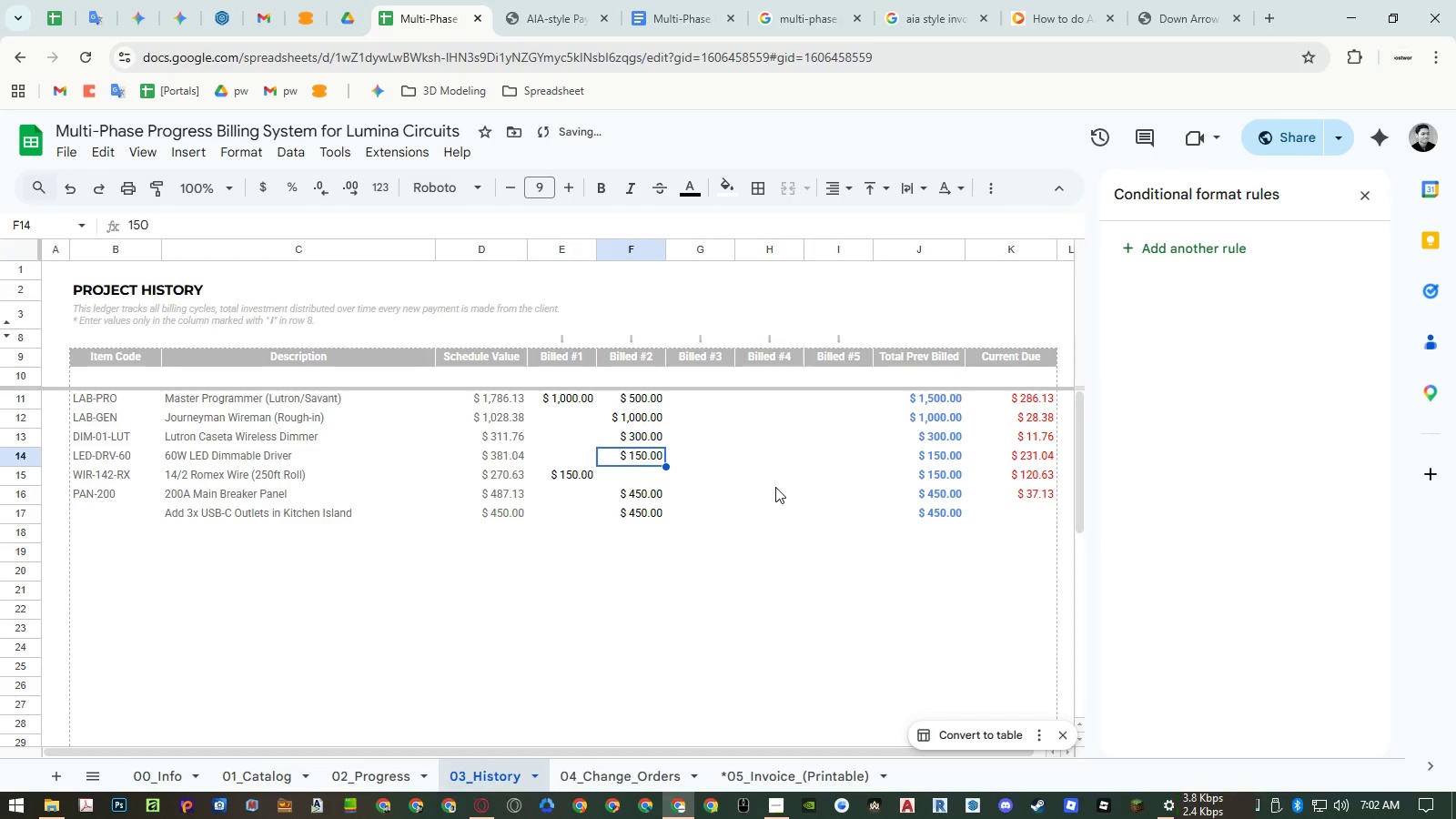 
key(Control+Z)
 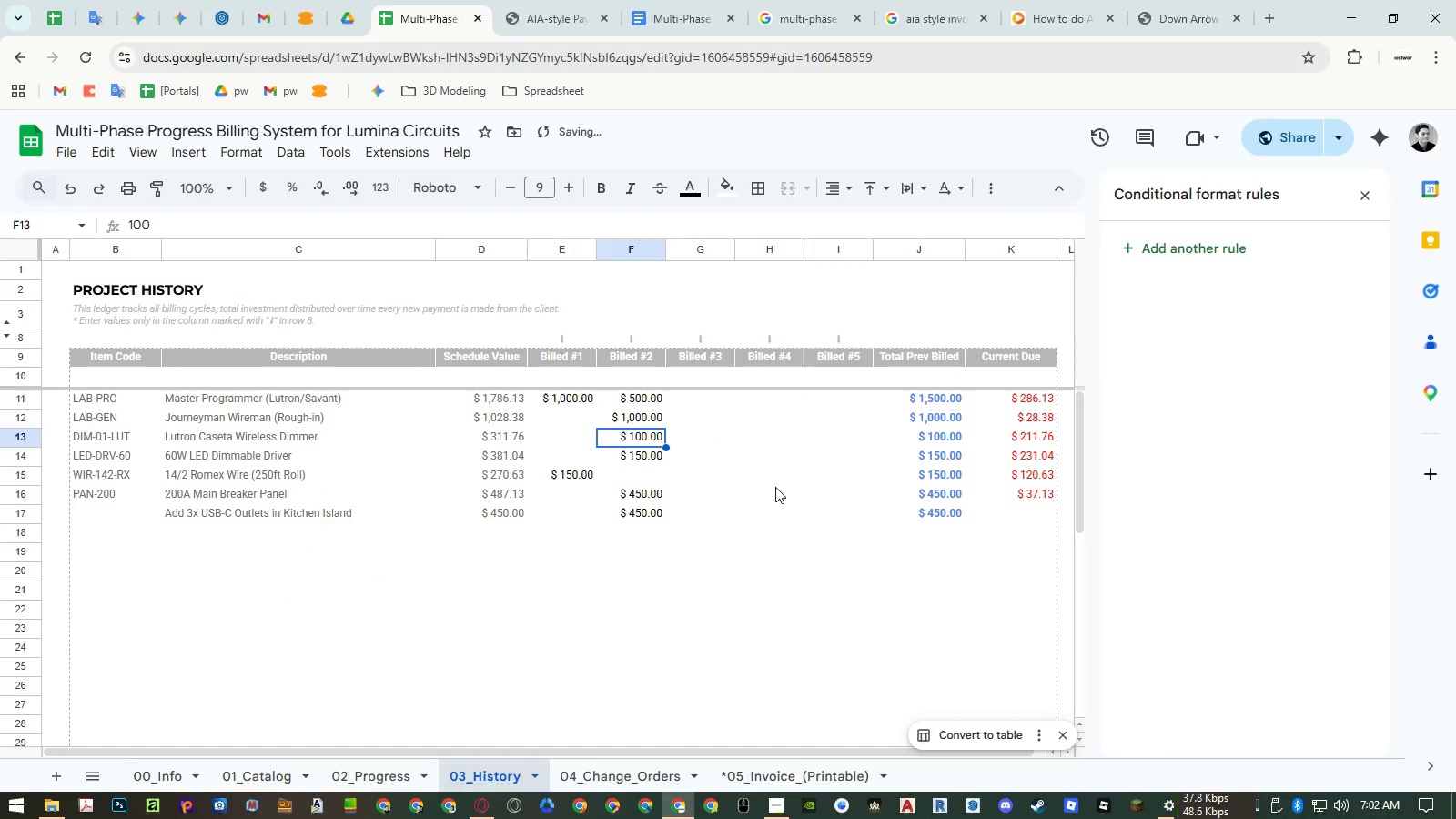 
key(Control+Z)
 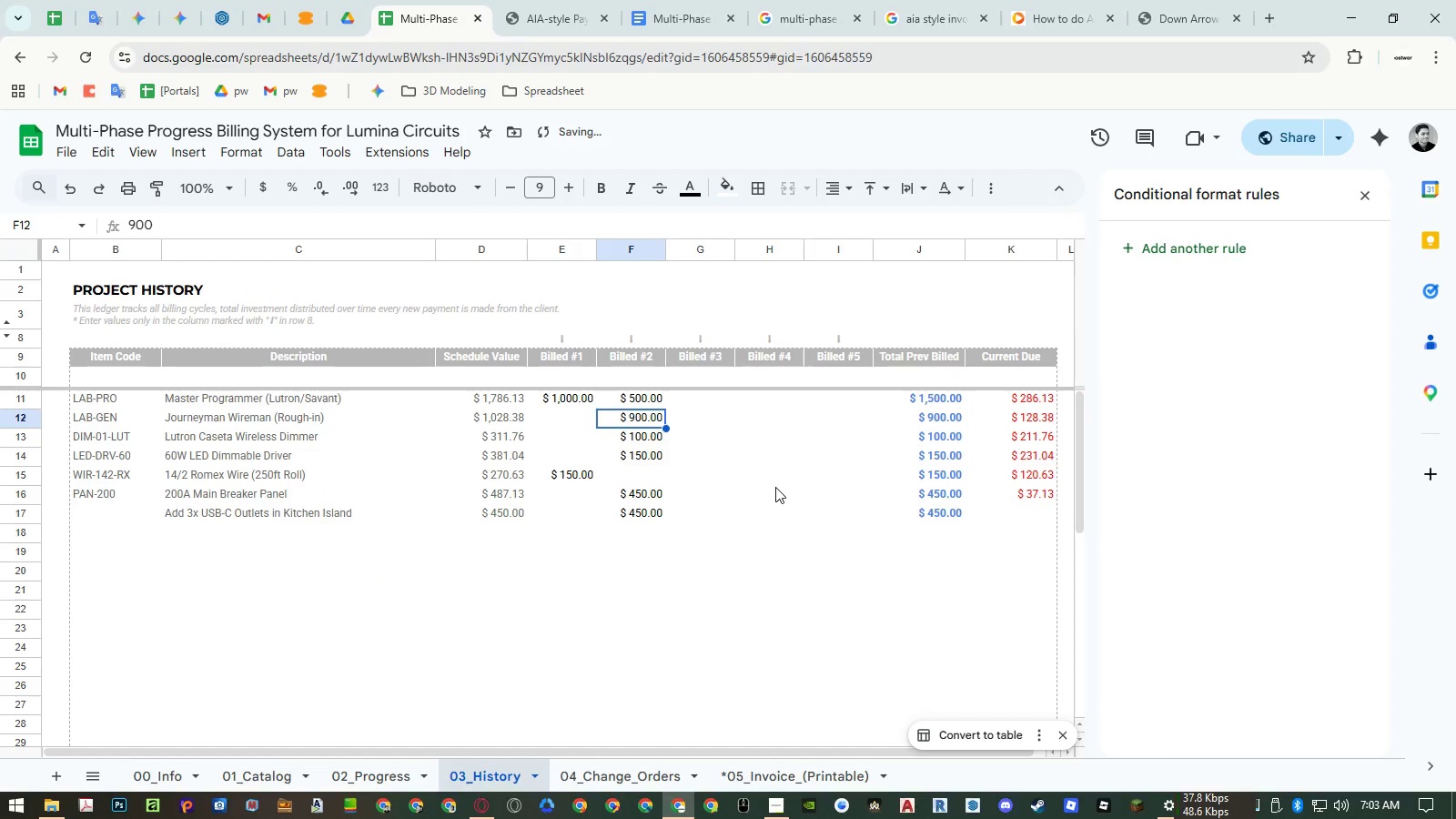 
key(Control+Z)
 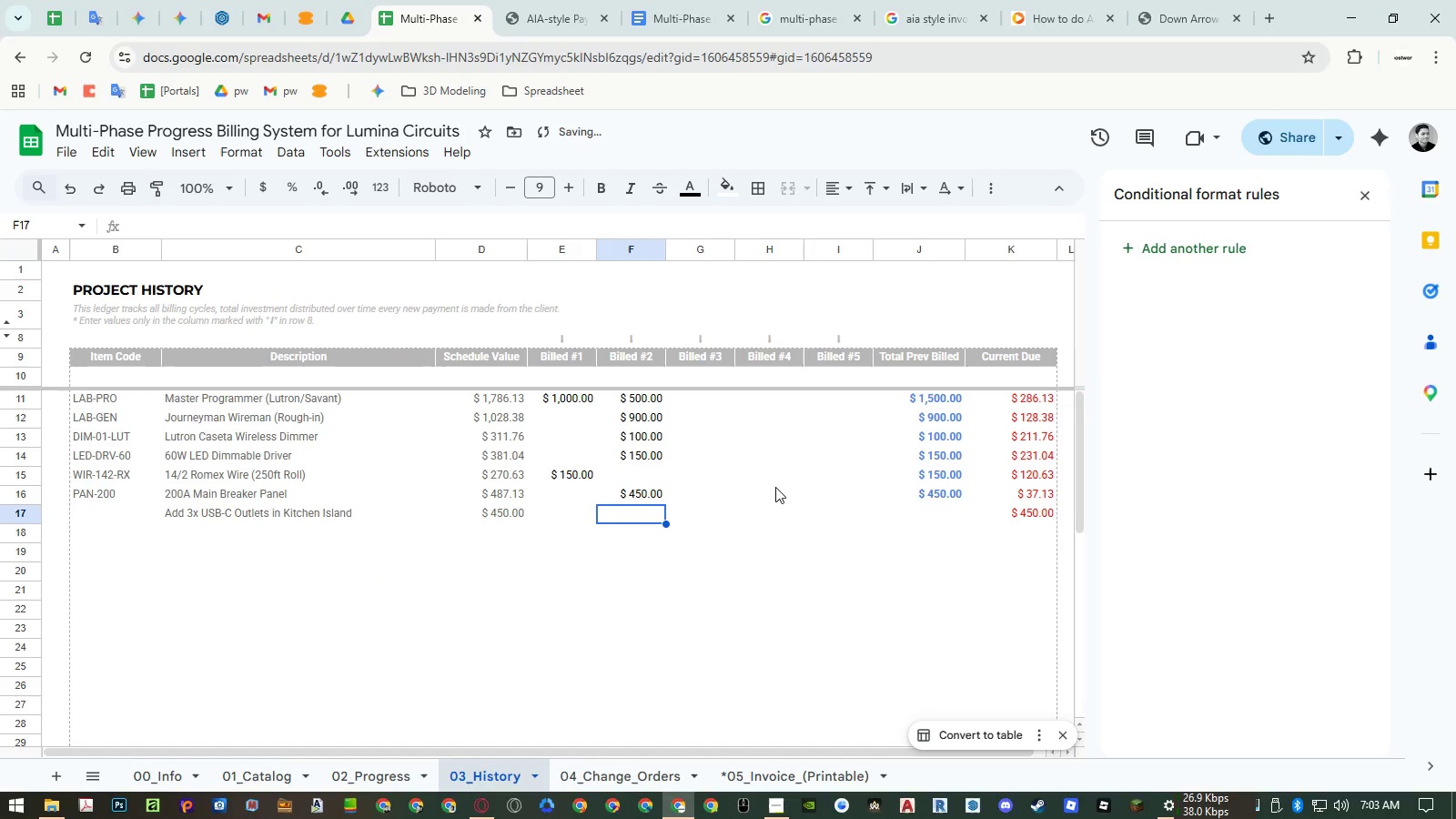 
key(Control+Z)
 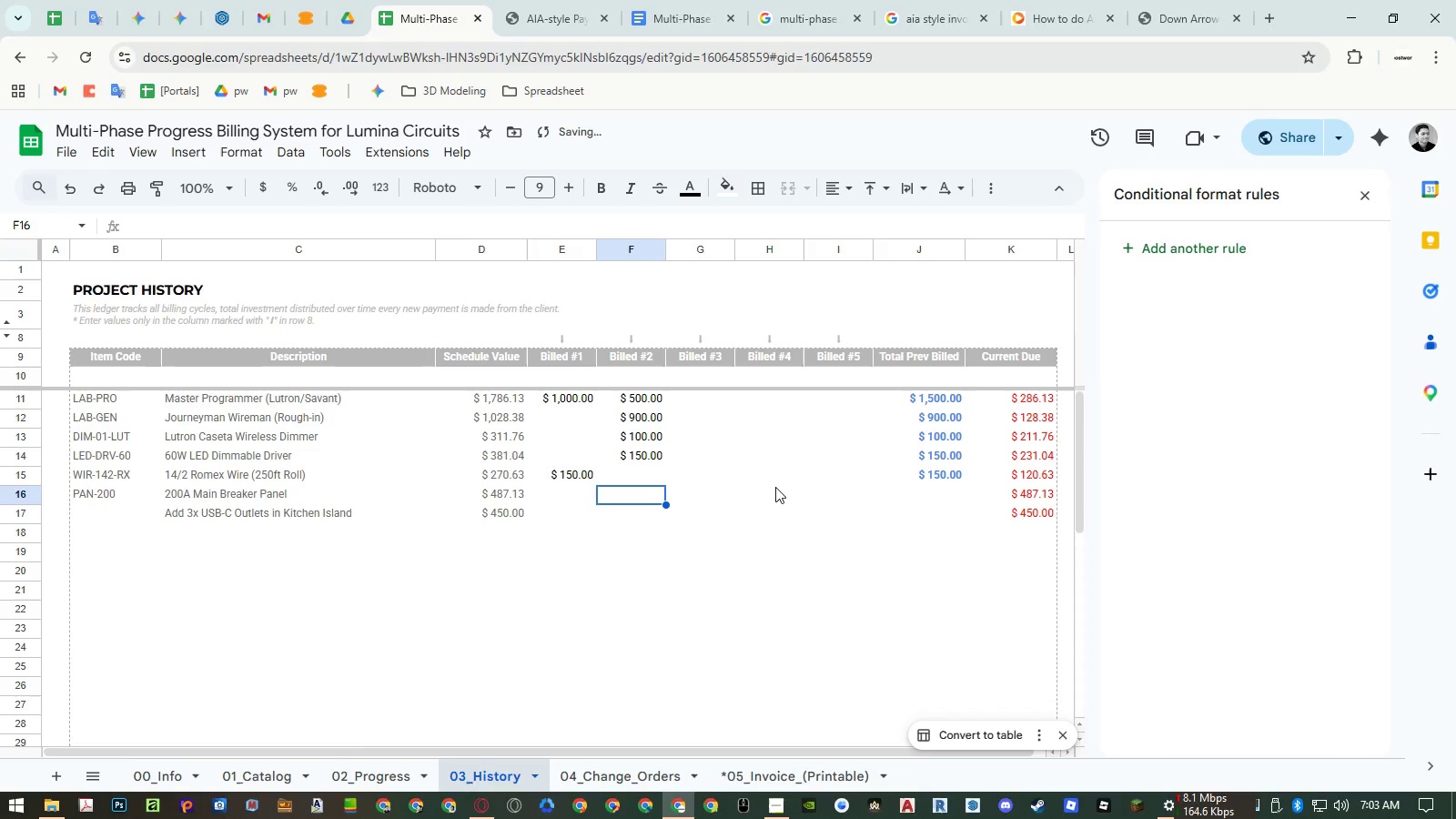 
key(Control+Z)
 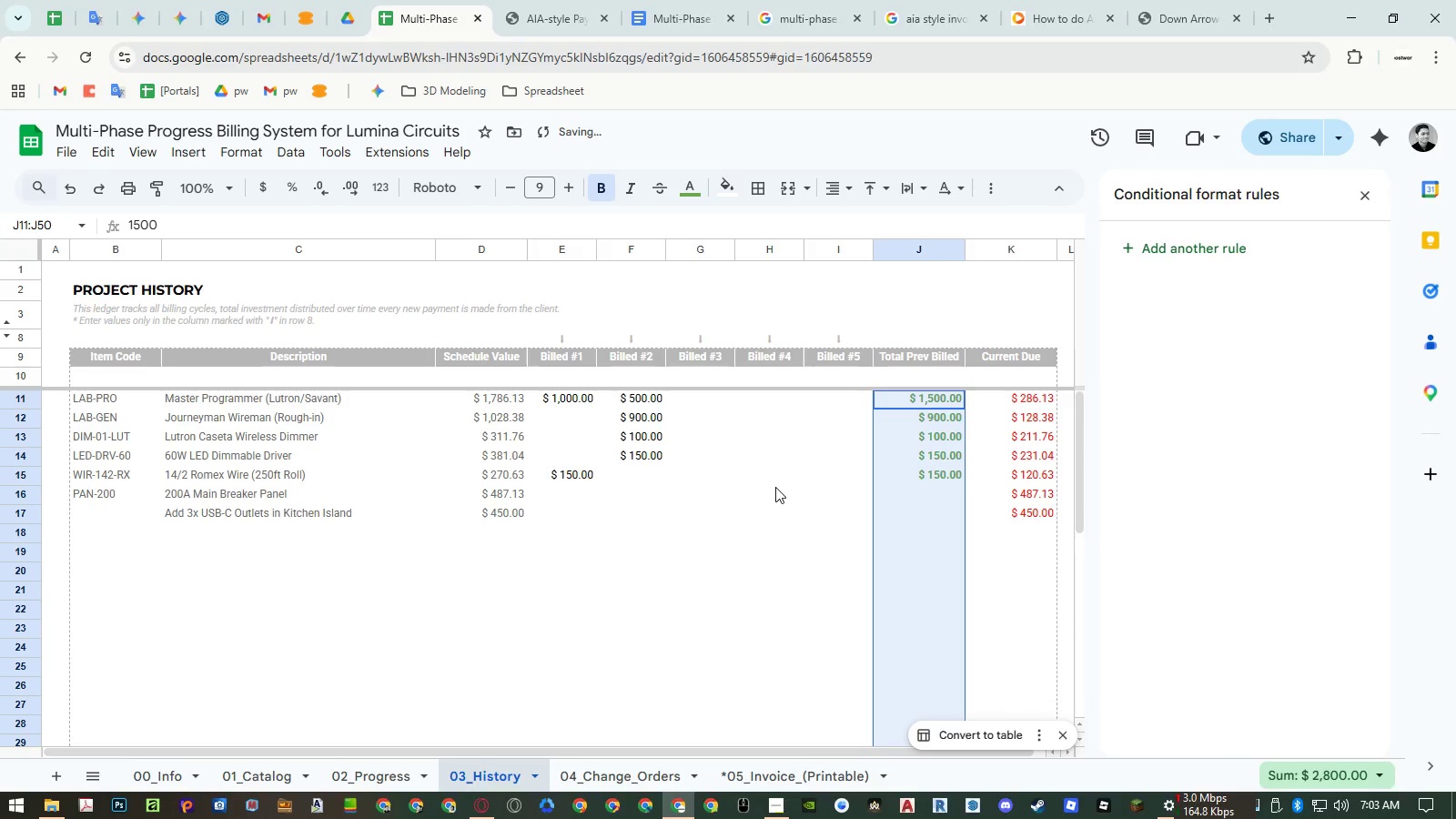 
key(Control+Y)
 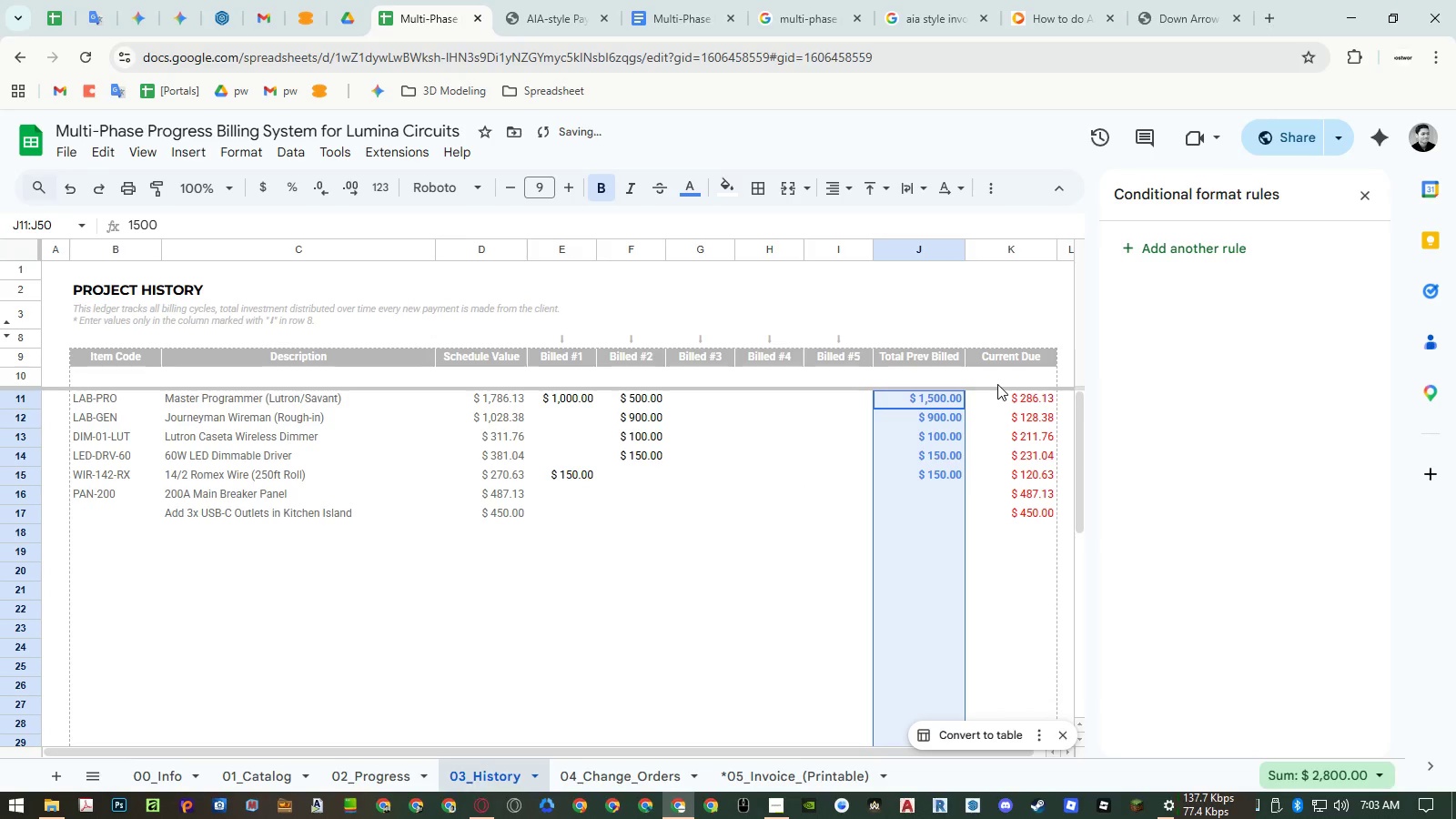 
left_click([997, 384])
 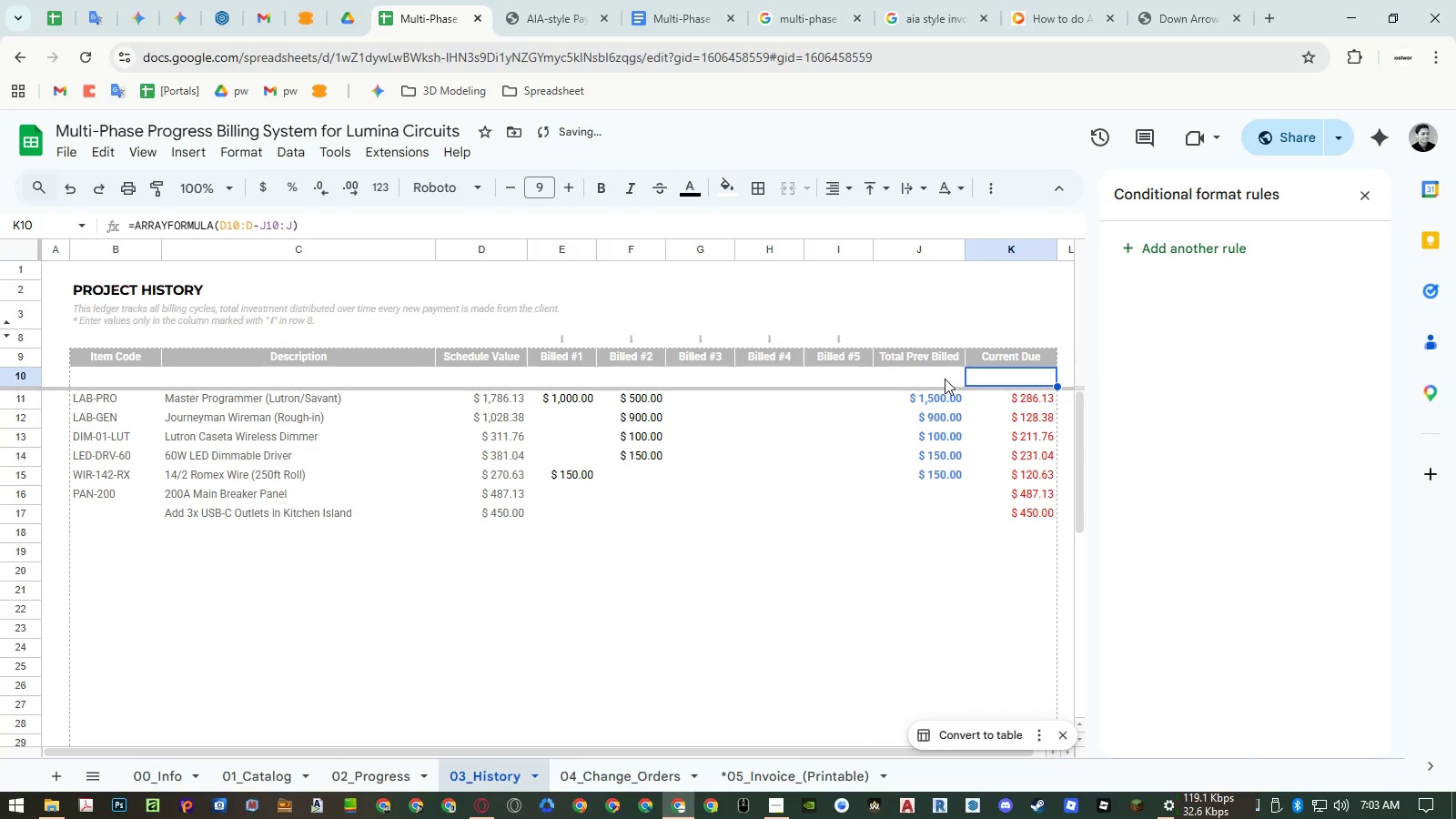 
left_click([942, 378])
 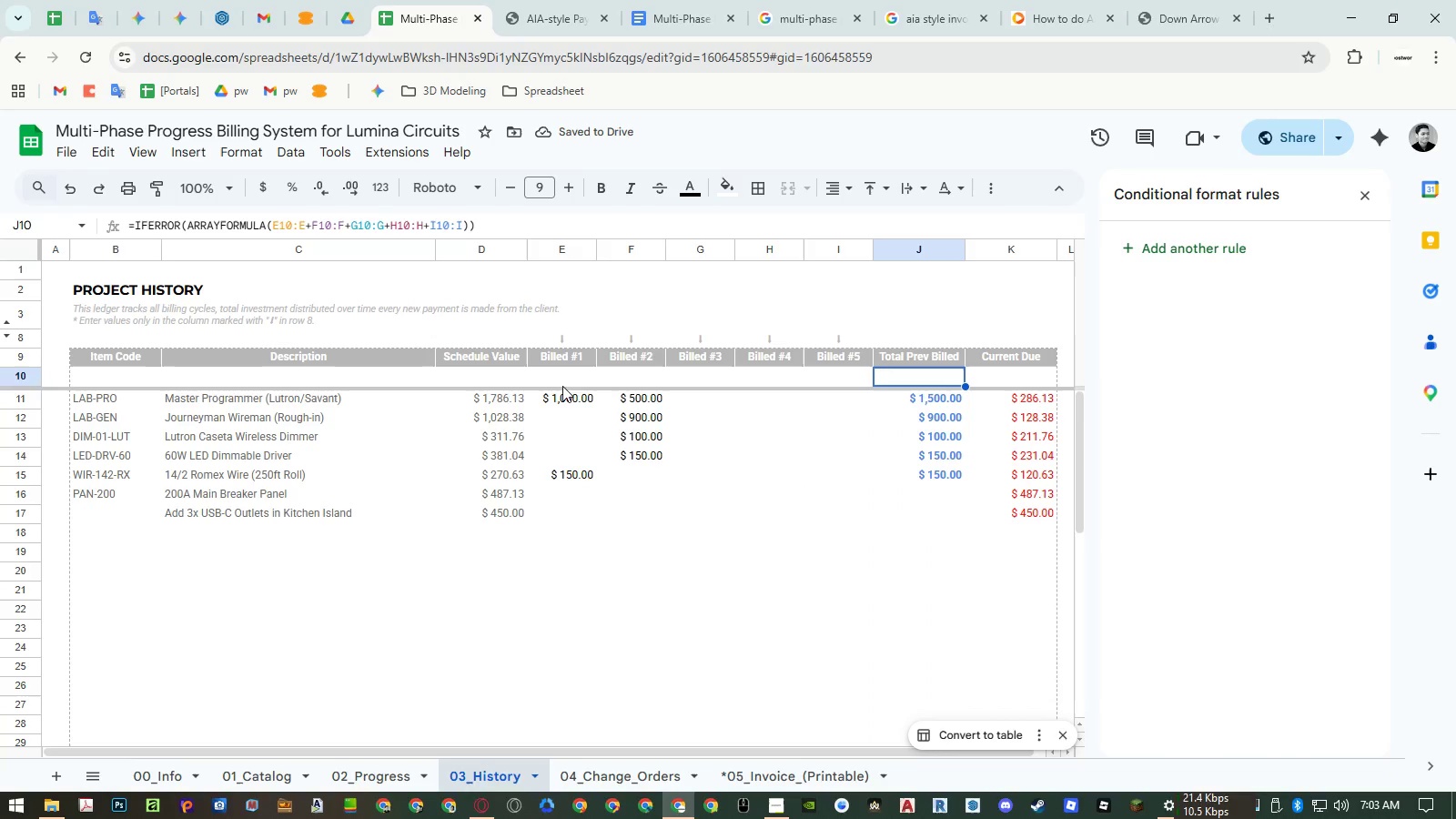 
left_click([333, 377])
 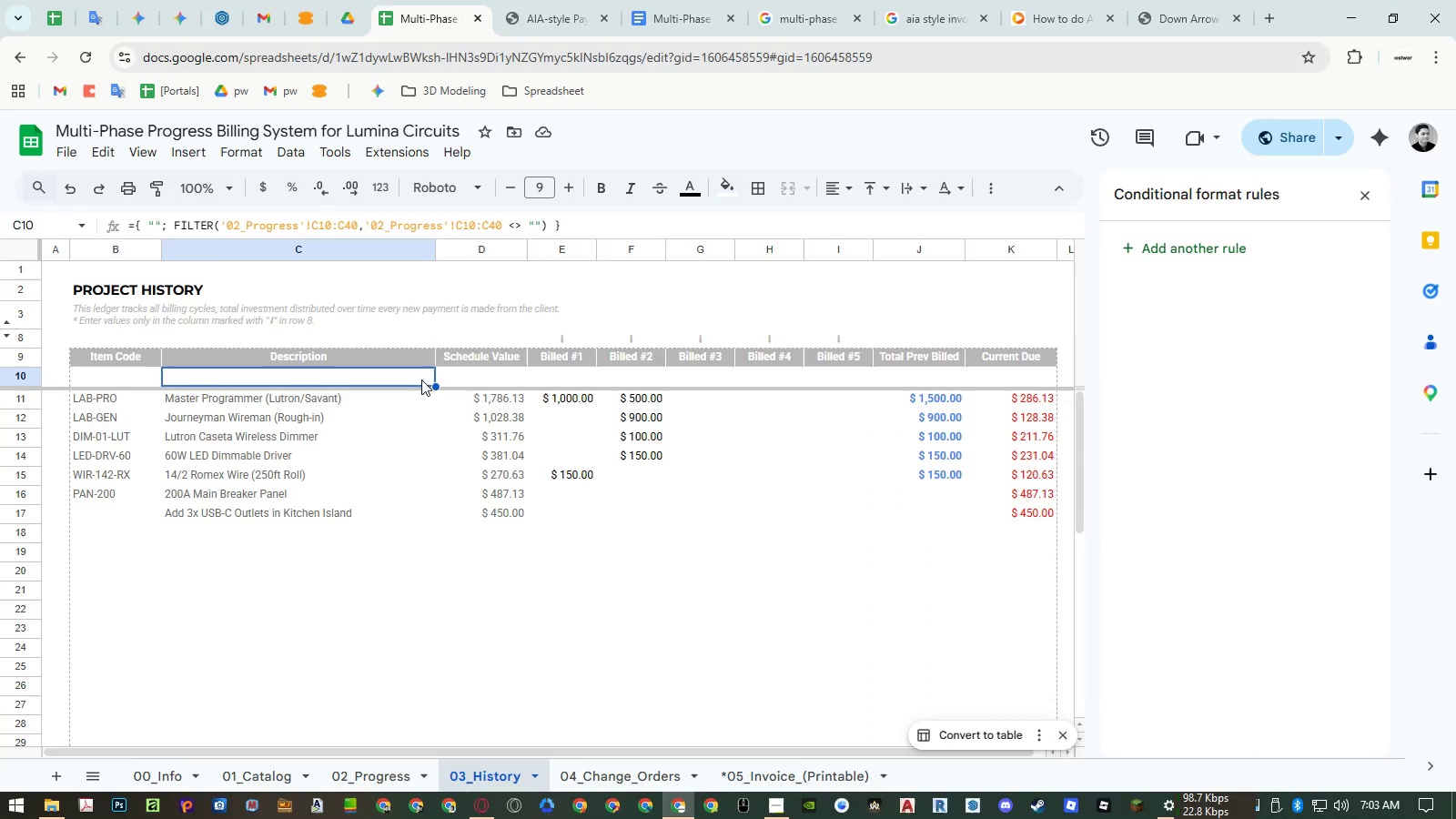 
left_click([478, 381])
 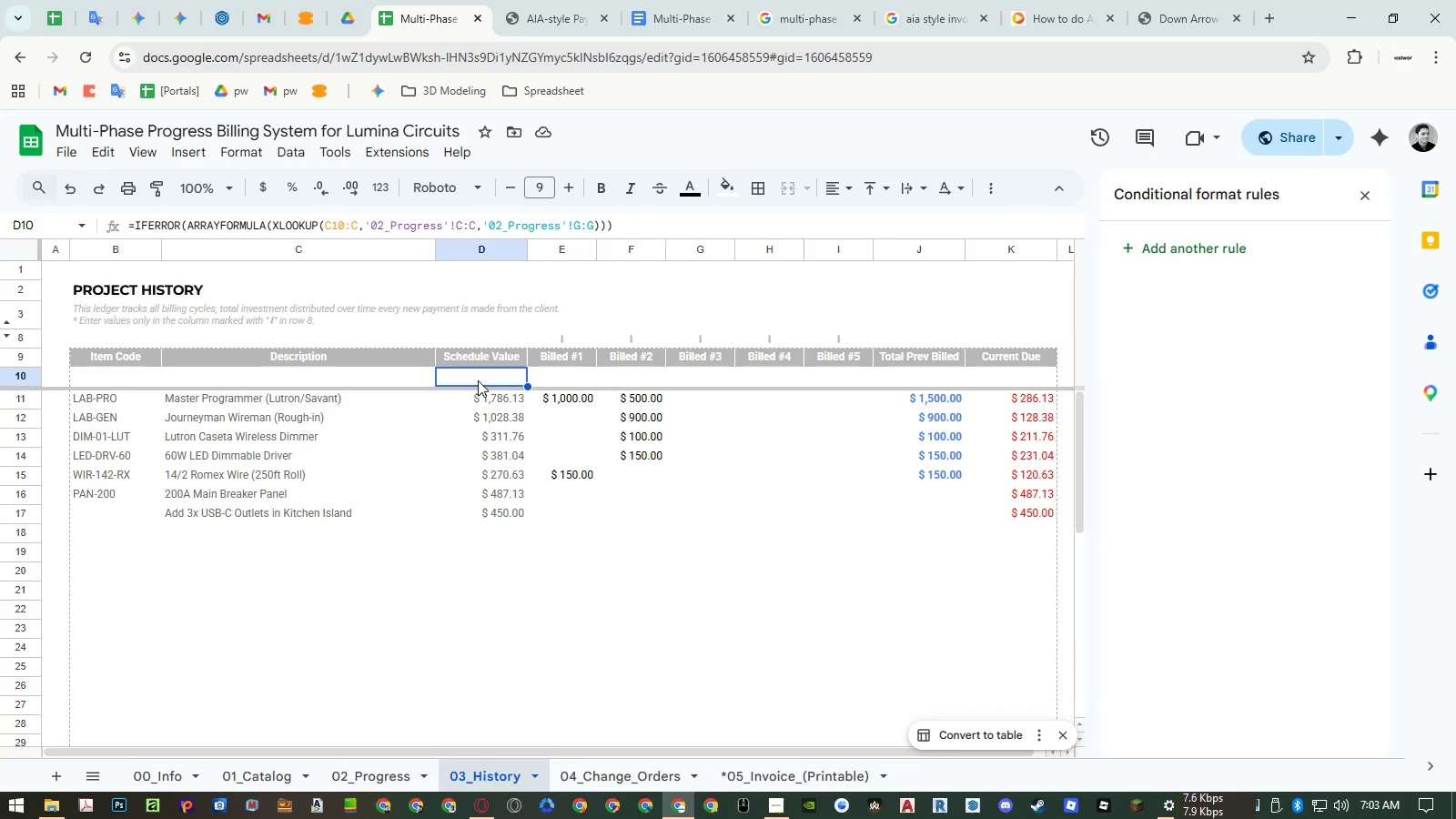 
double_click([478, 380])
 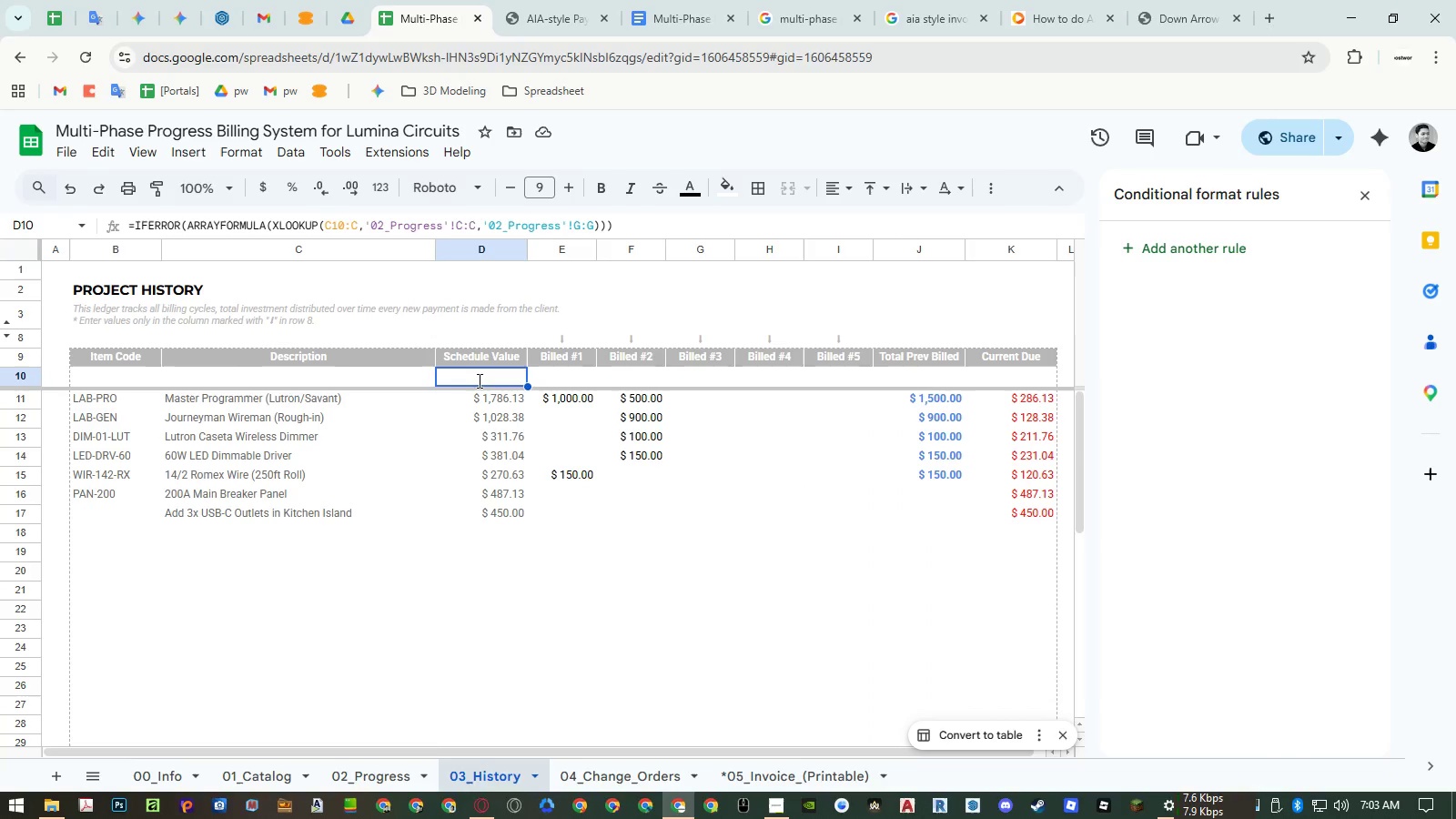 
triple_click([478, 380])
 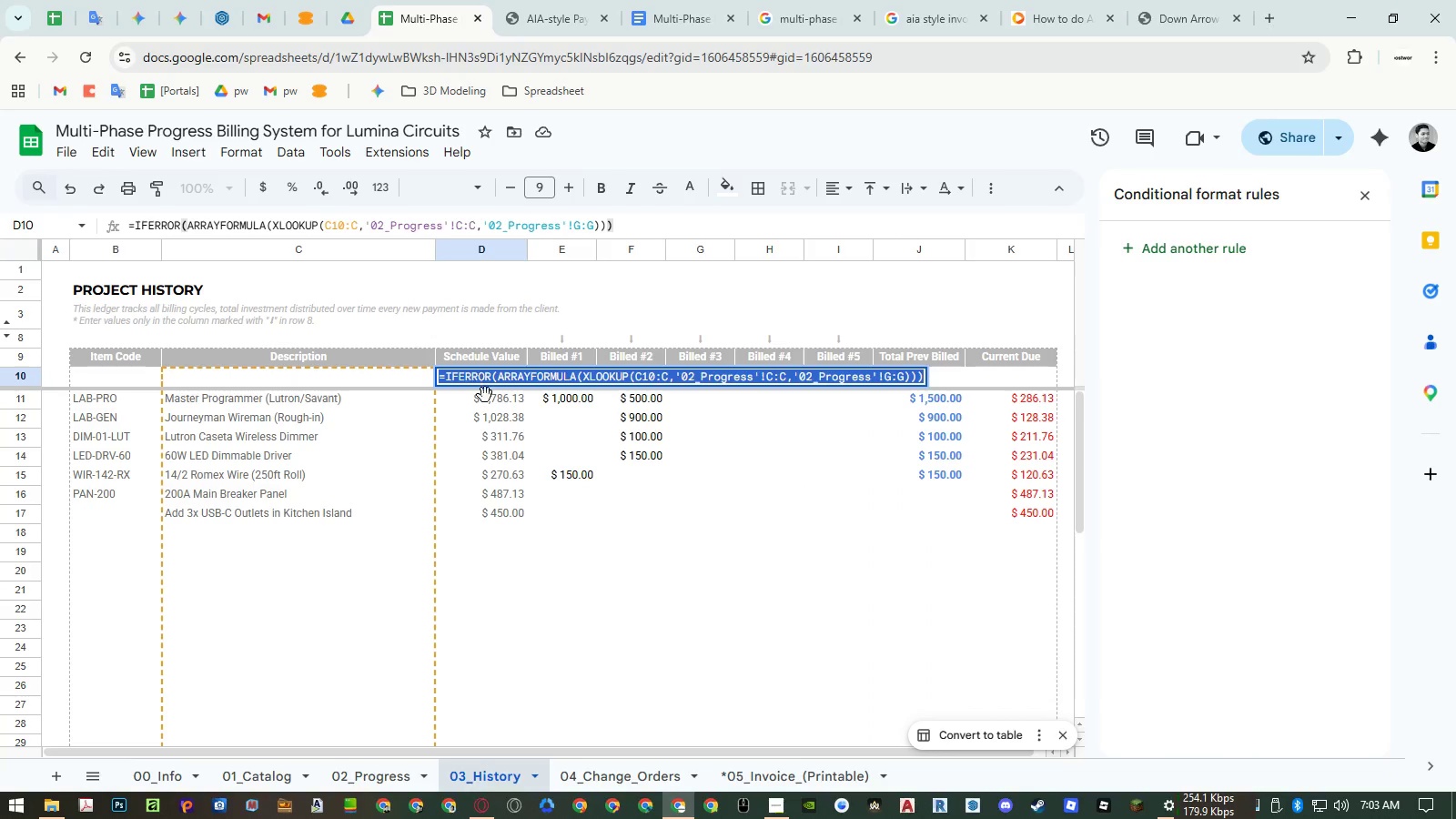 
key(Control+ControlLeft)
 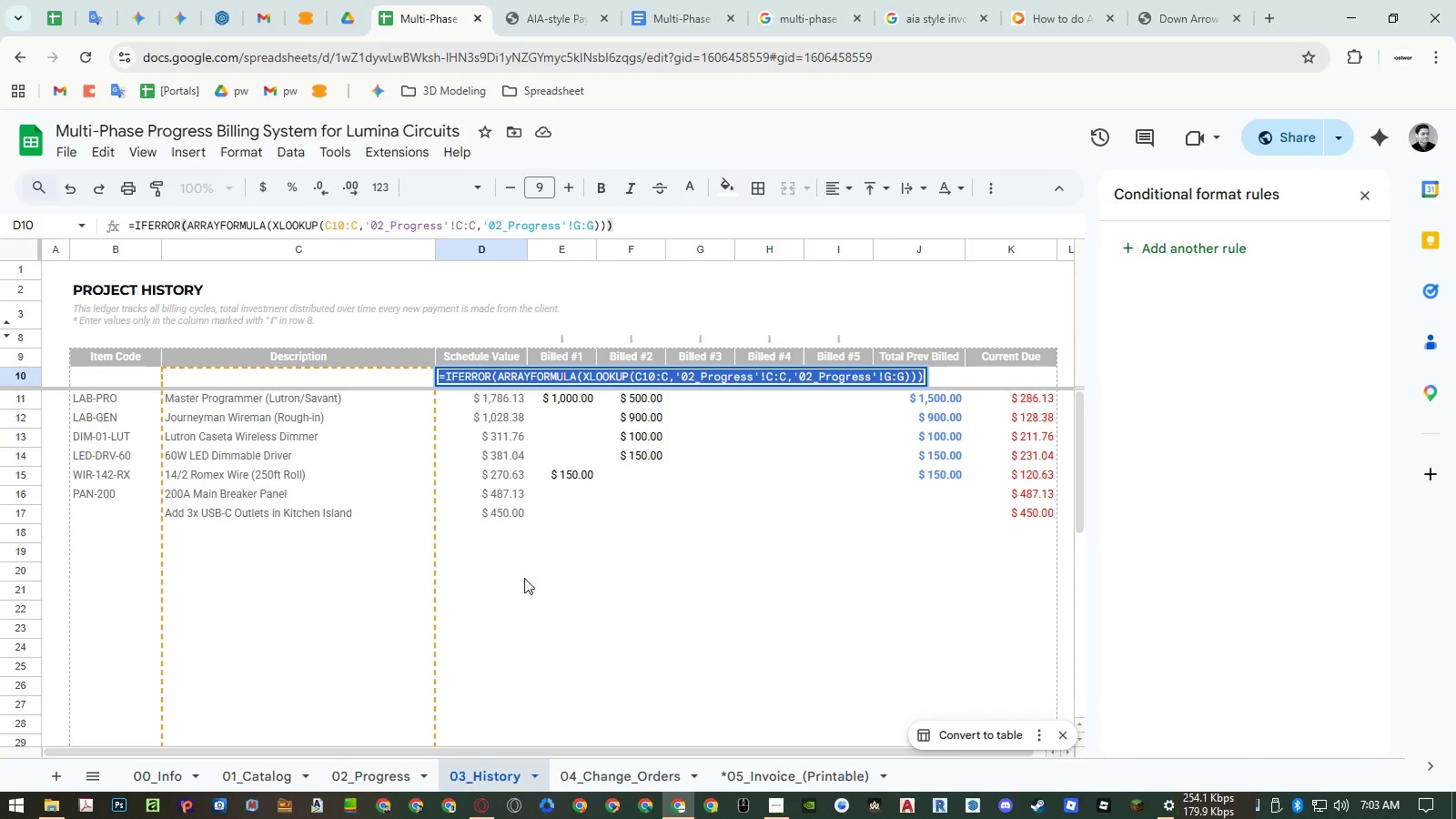 
key(Control+C)
 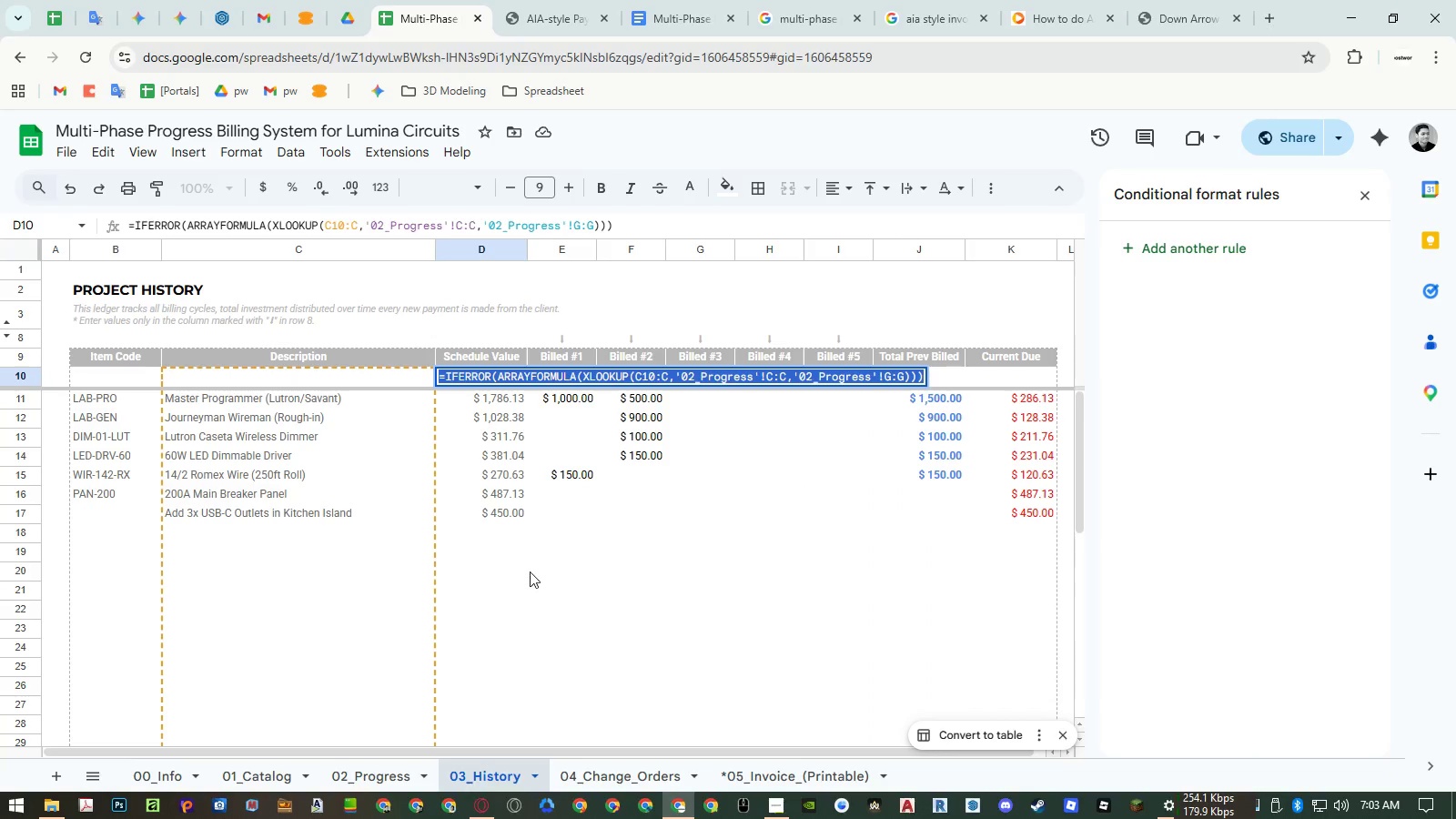 
key(Escape)
 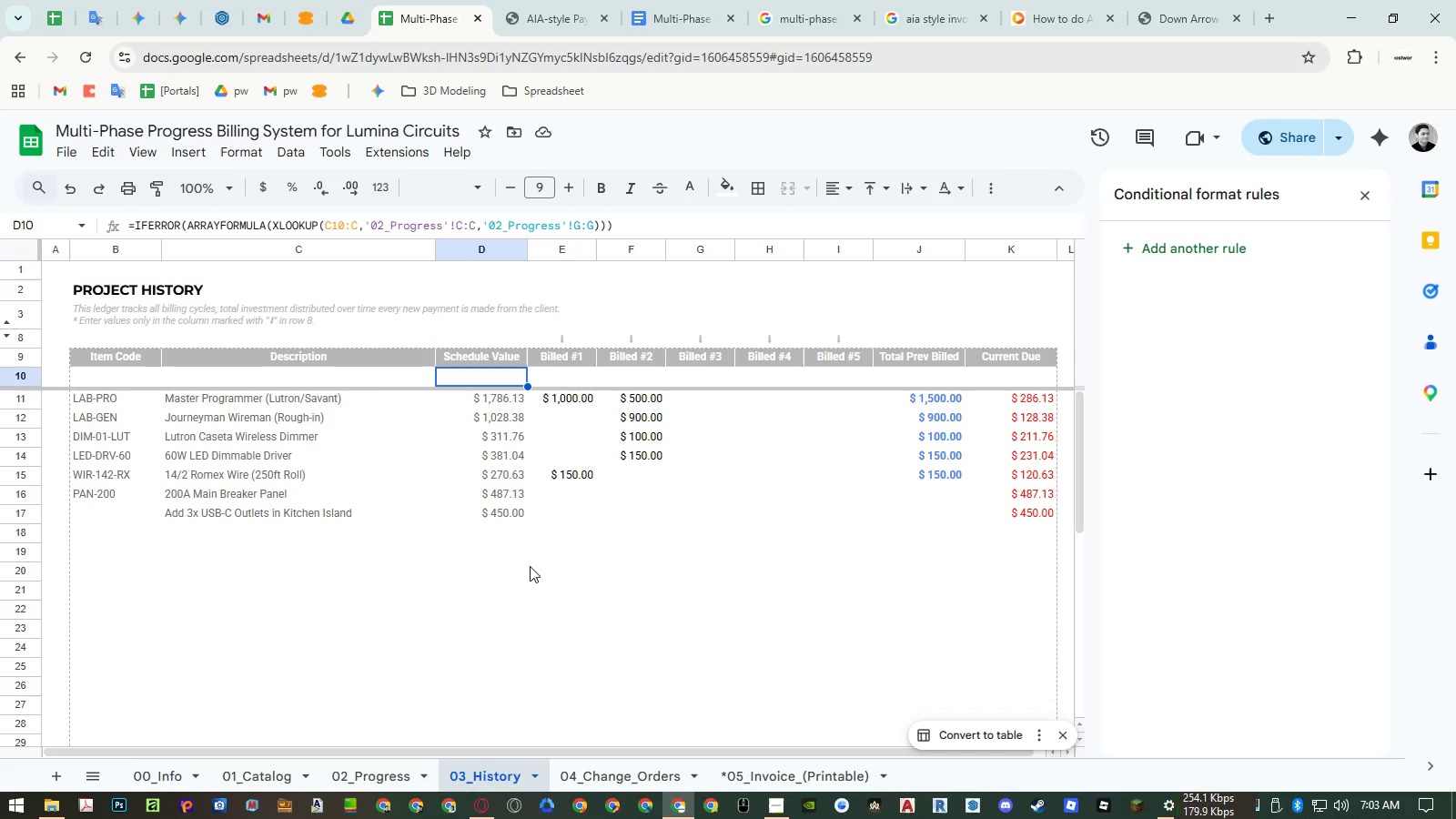 
key(Escape)
 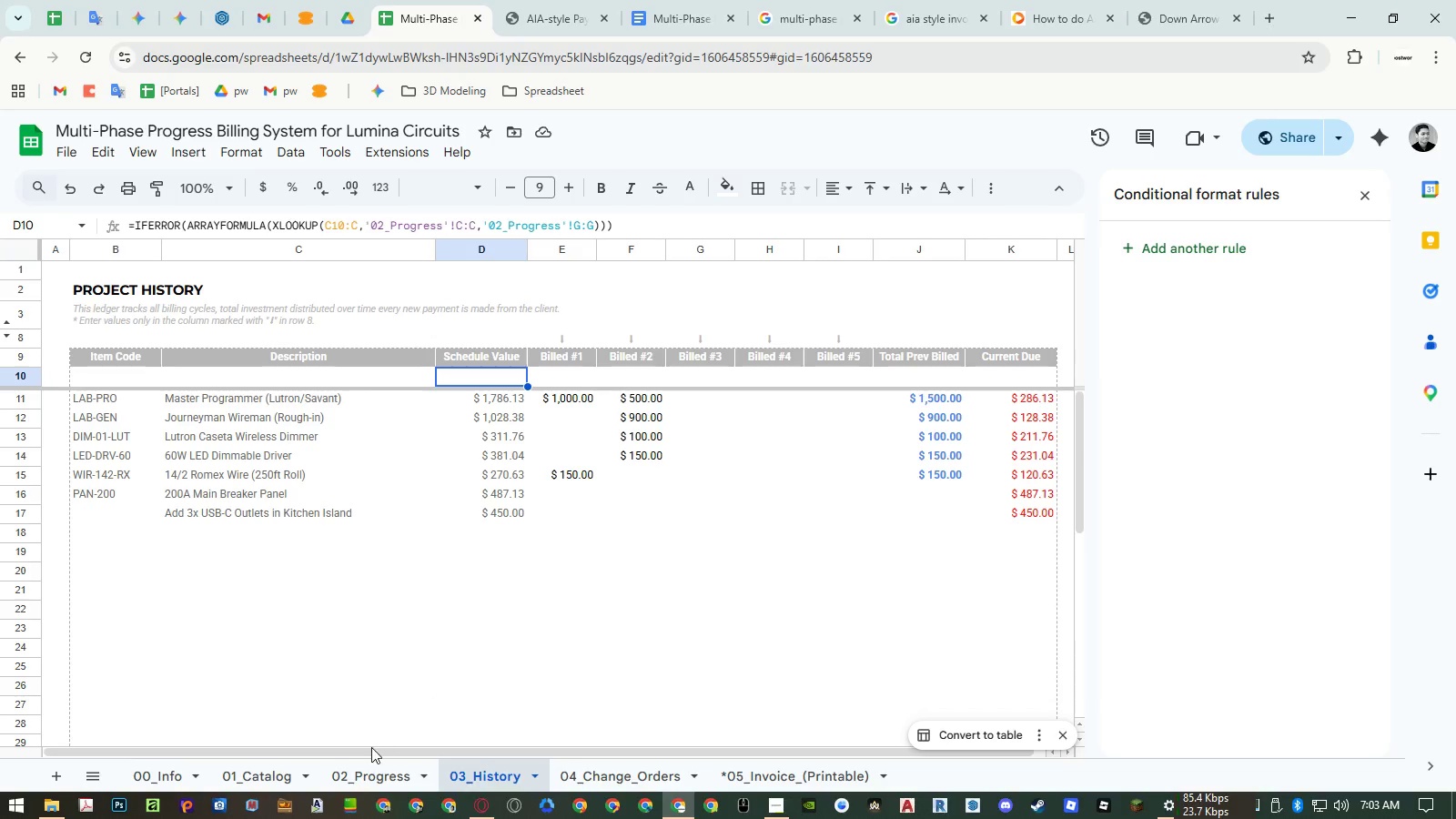 
left_click([363, 765])
 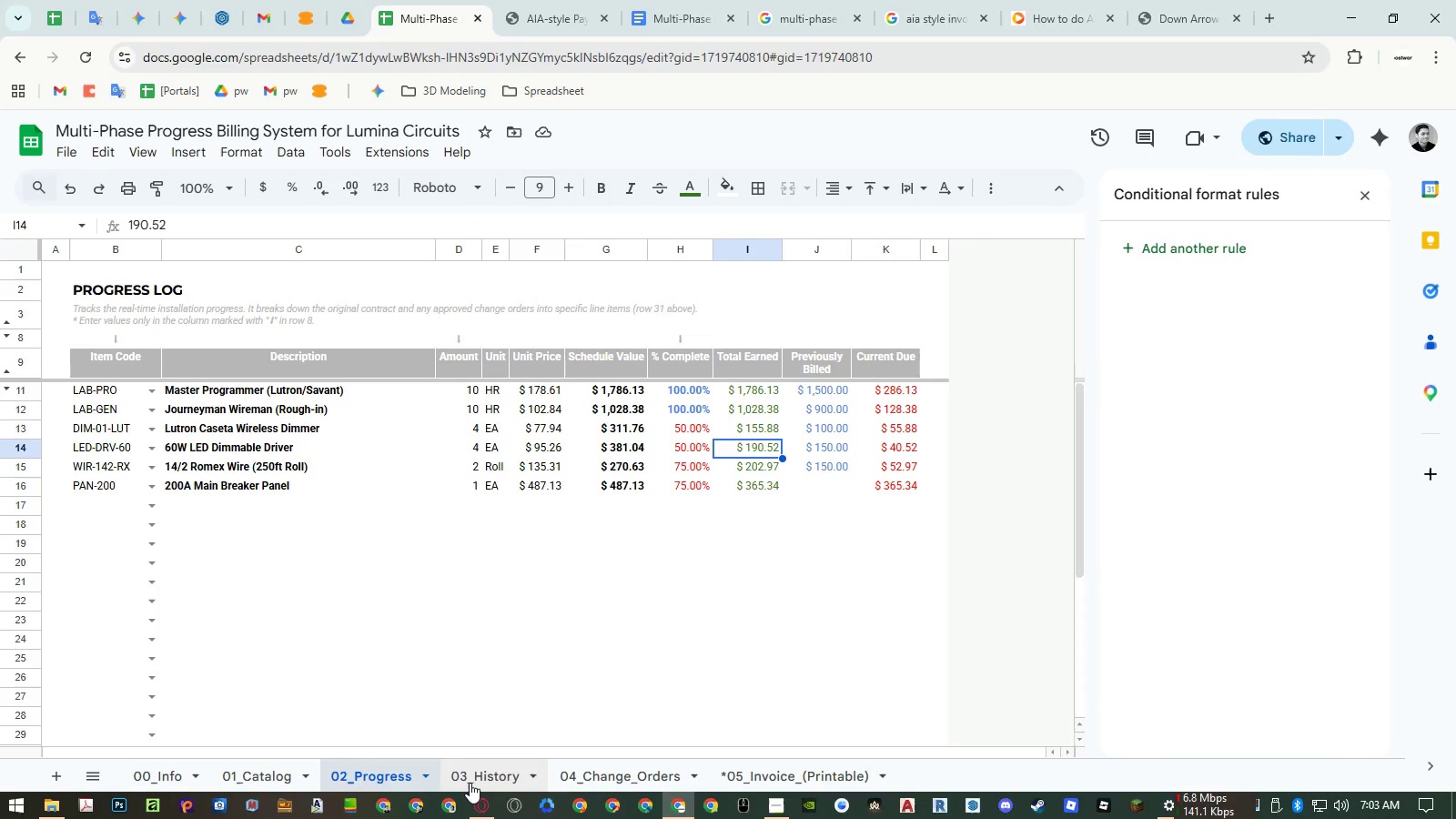 
left_click([470, 783])
 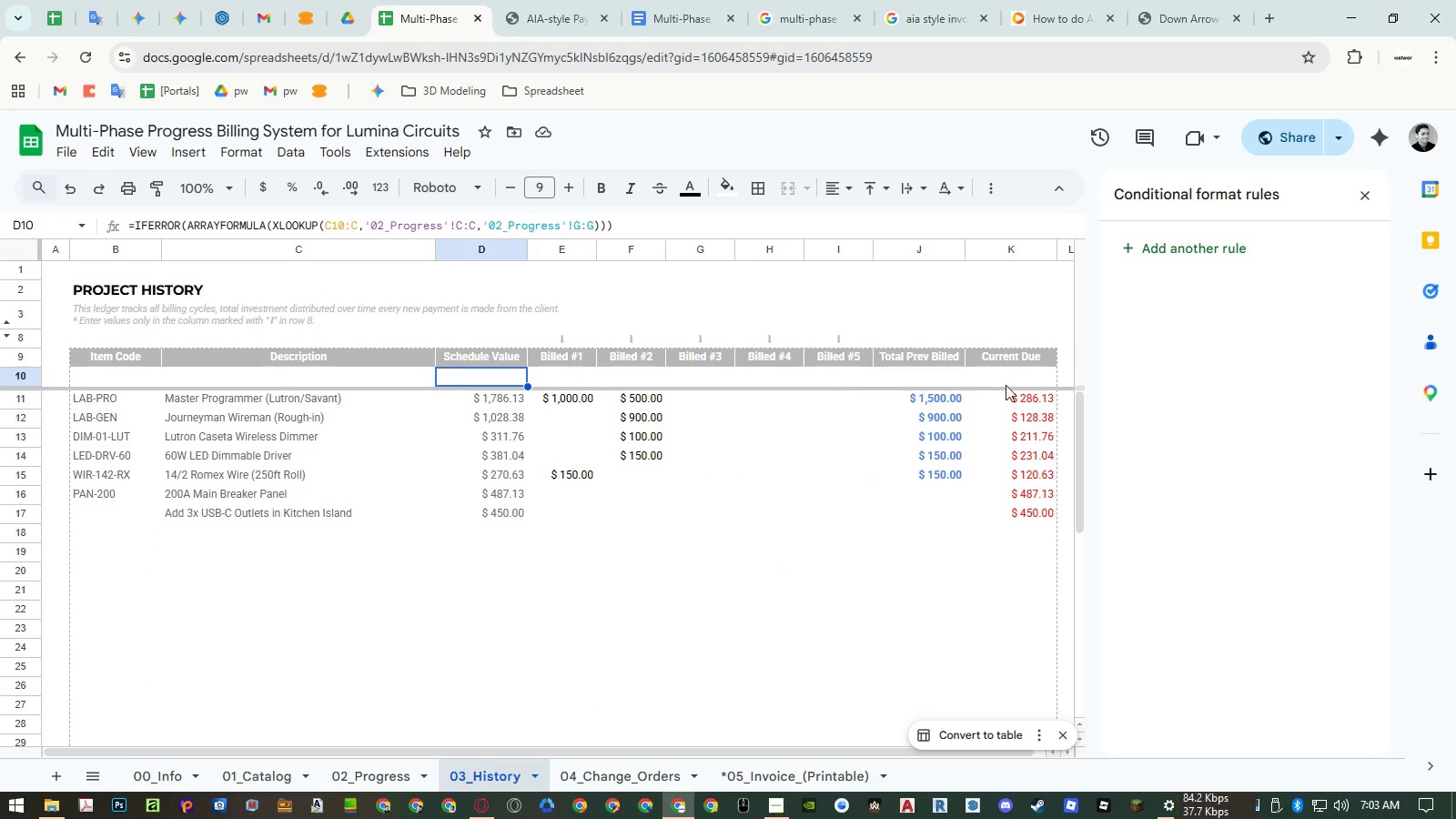 
double_click([1002, 379])
 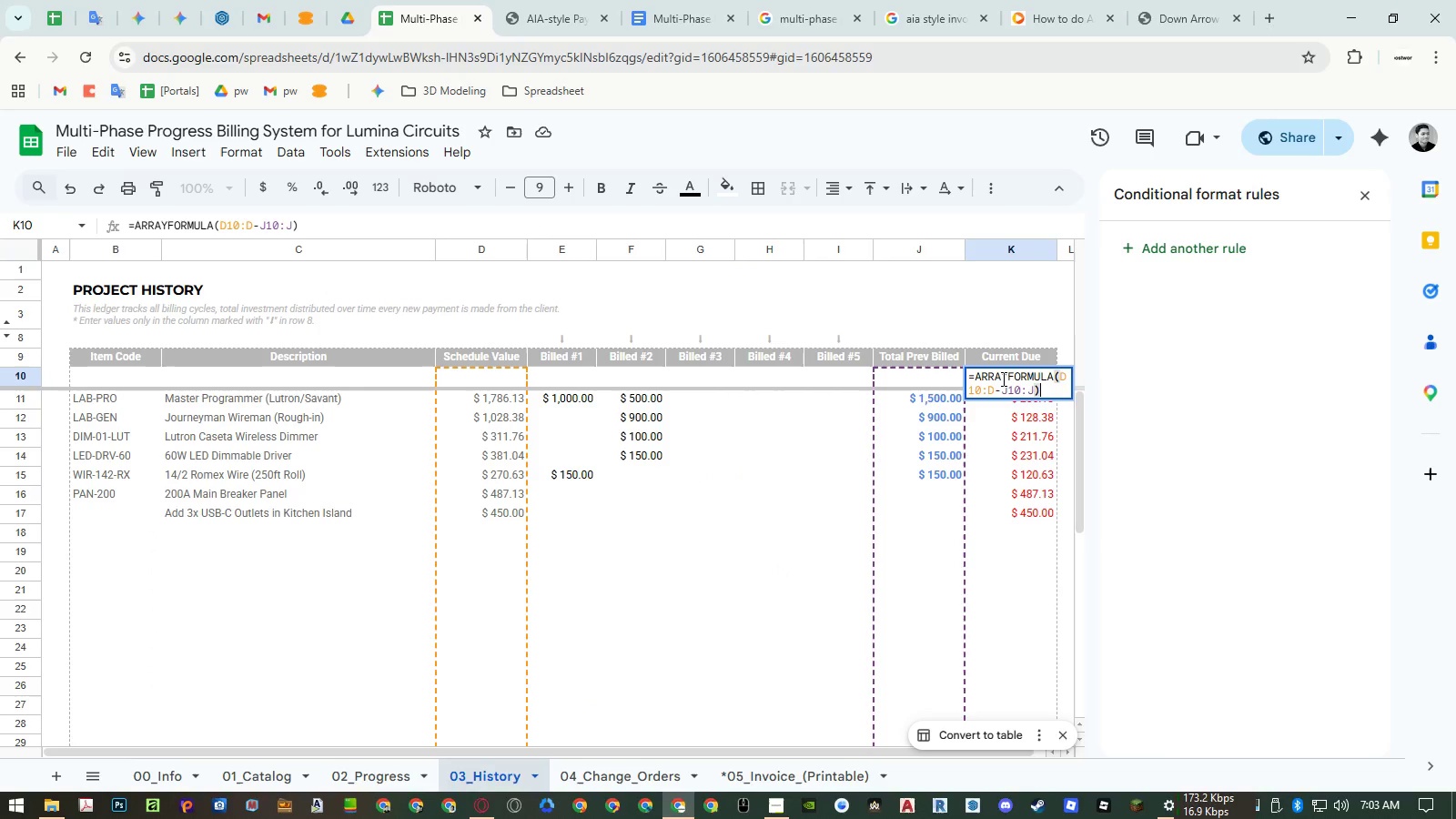 
key(Control+A)
 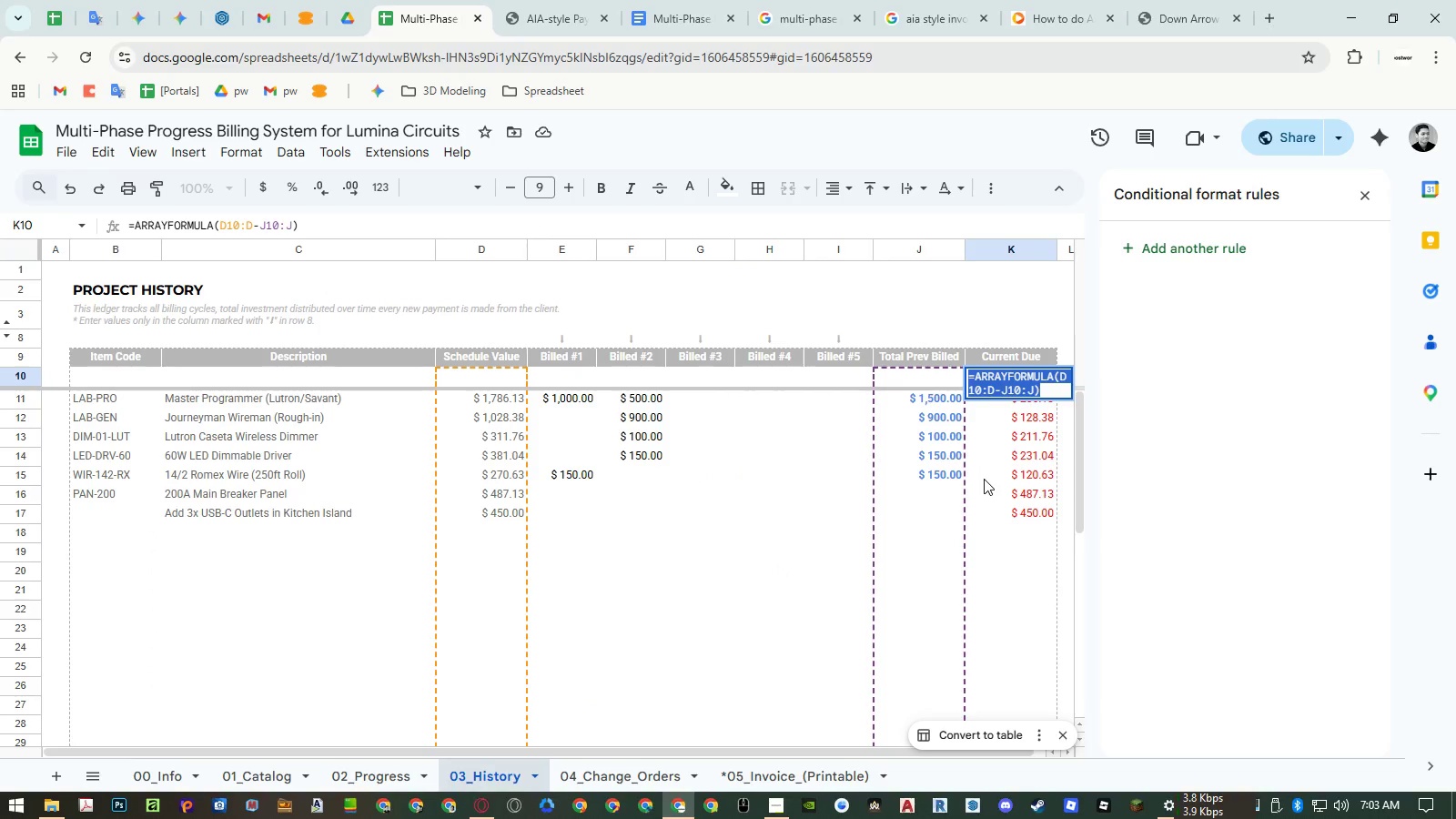 
key(Control+ControlLeft)
 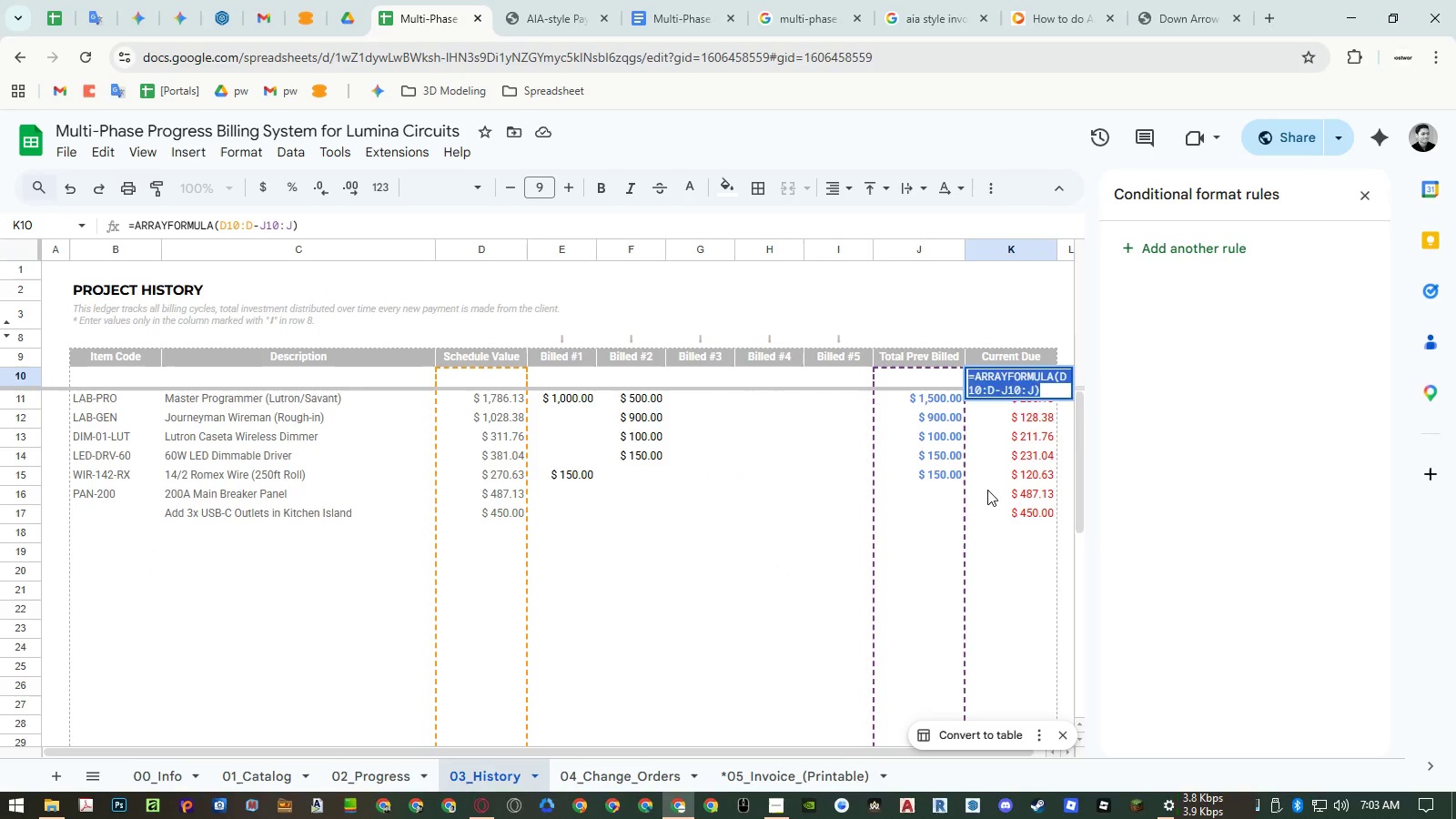 
key(Control+Shift+ShiftLeft)
 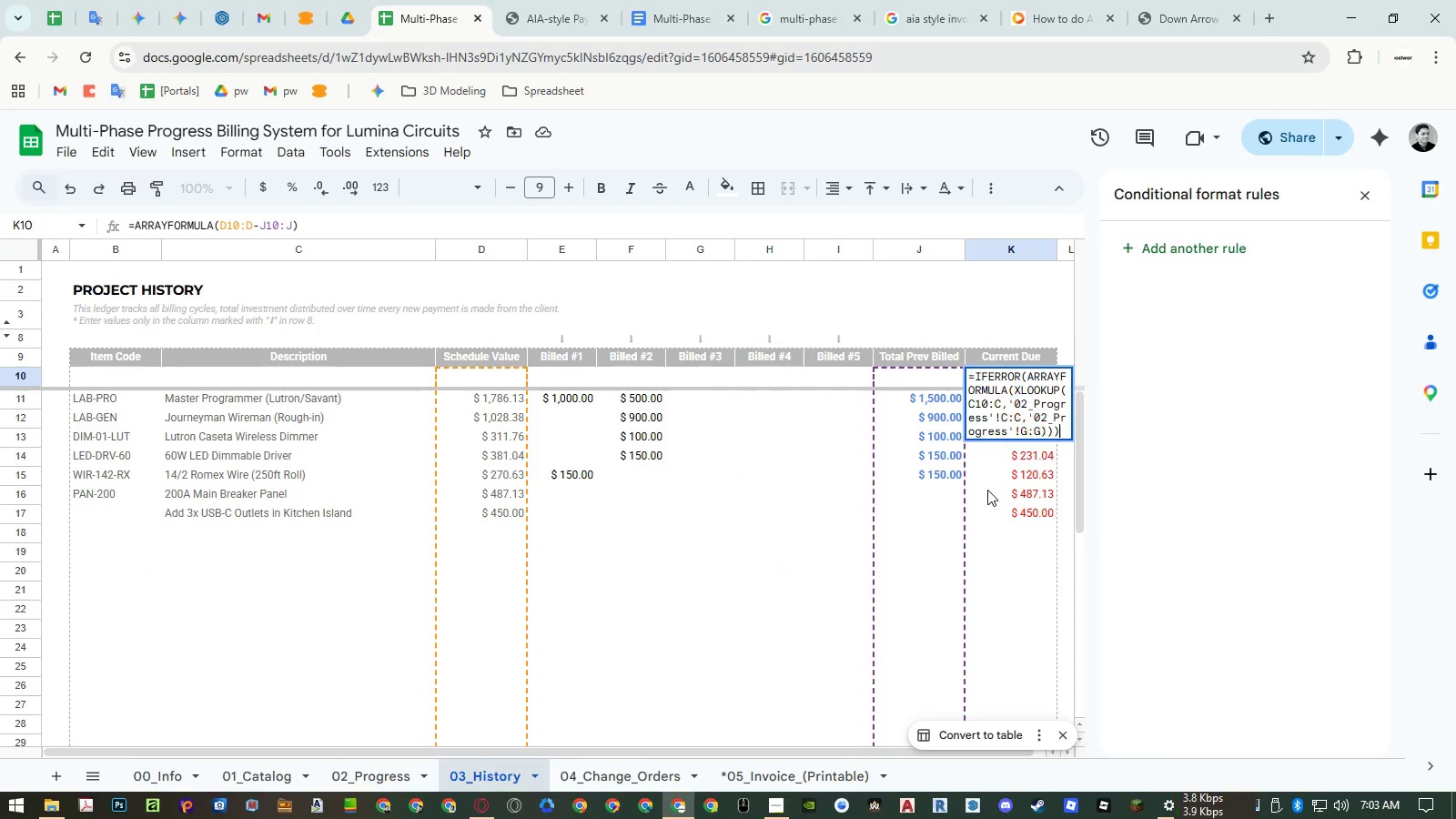 
key(Control+Shift+V)
 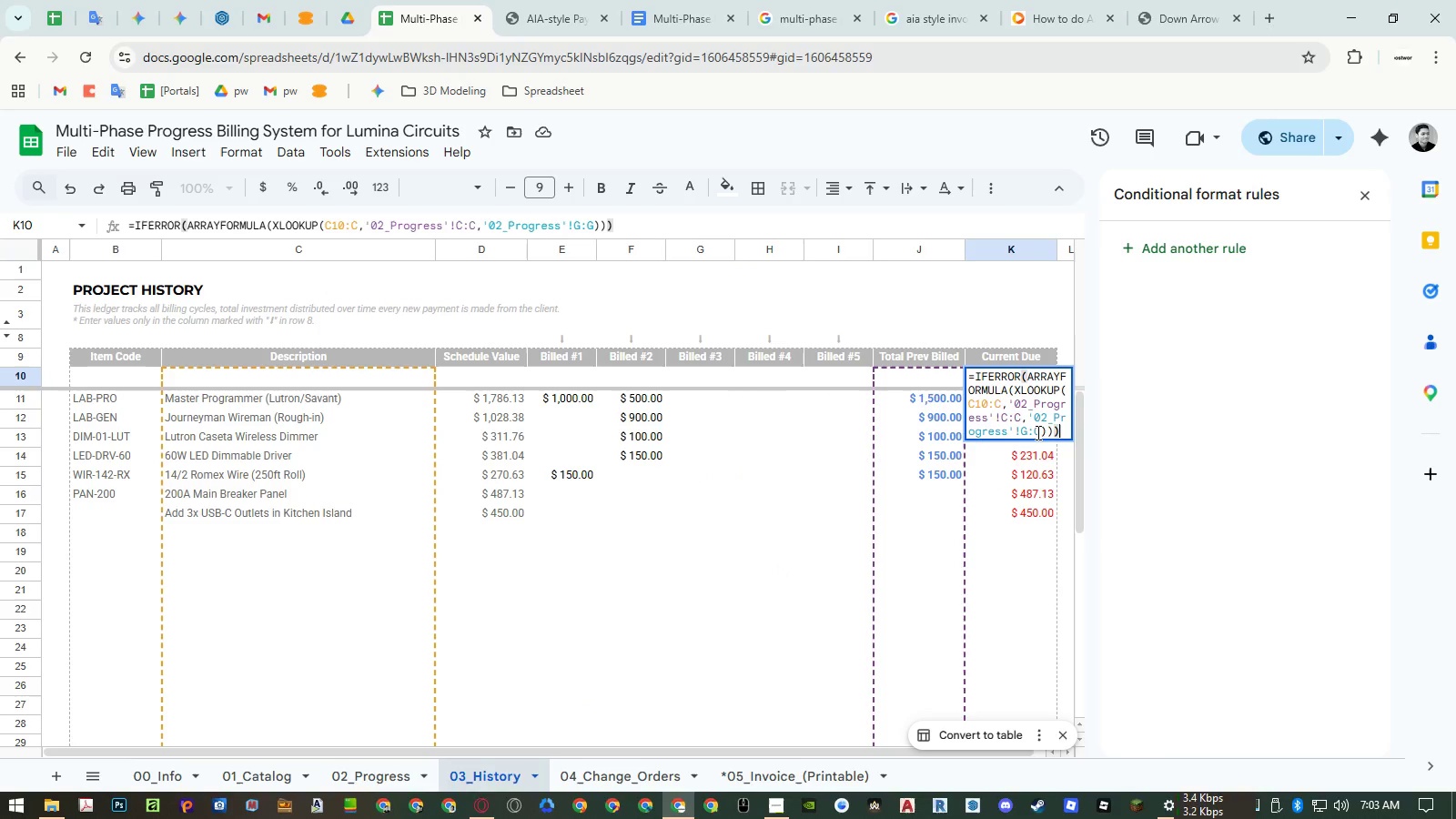 
left_click_drag(start_coordinate=[1038, 435], to_coordinate=[1022, 435])
 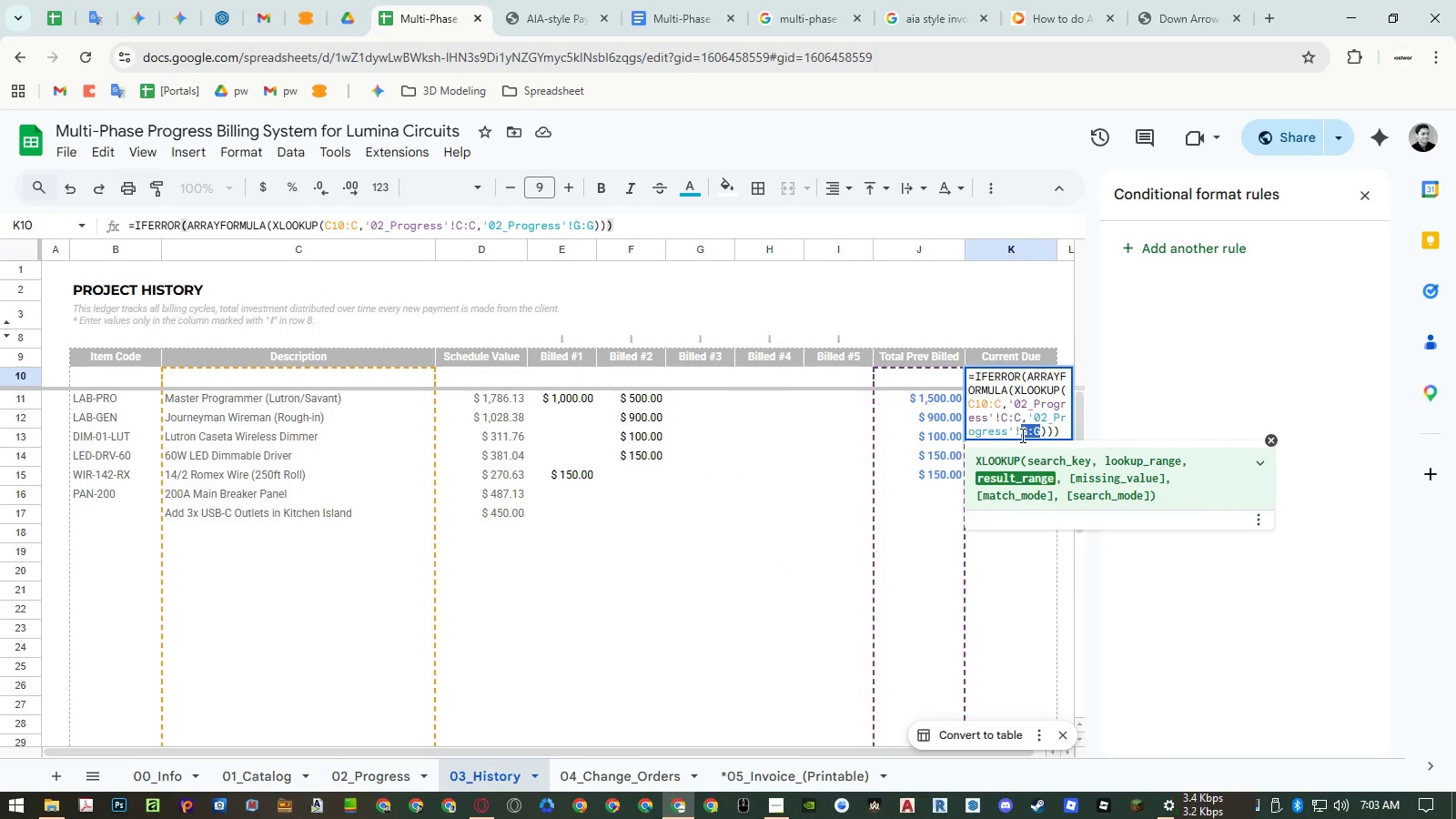 
key(Shift+K)
 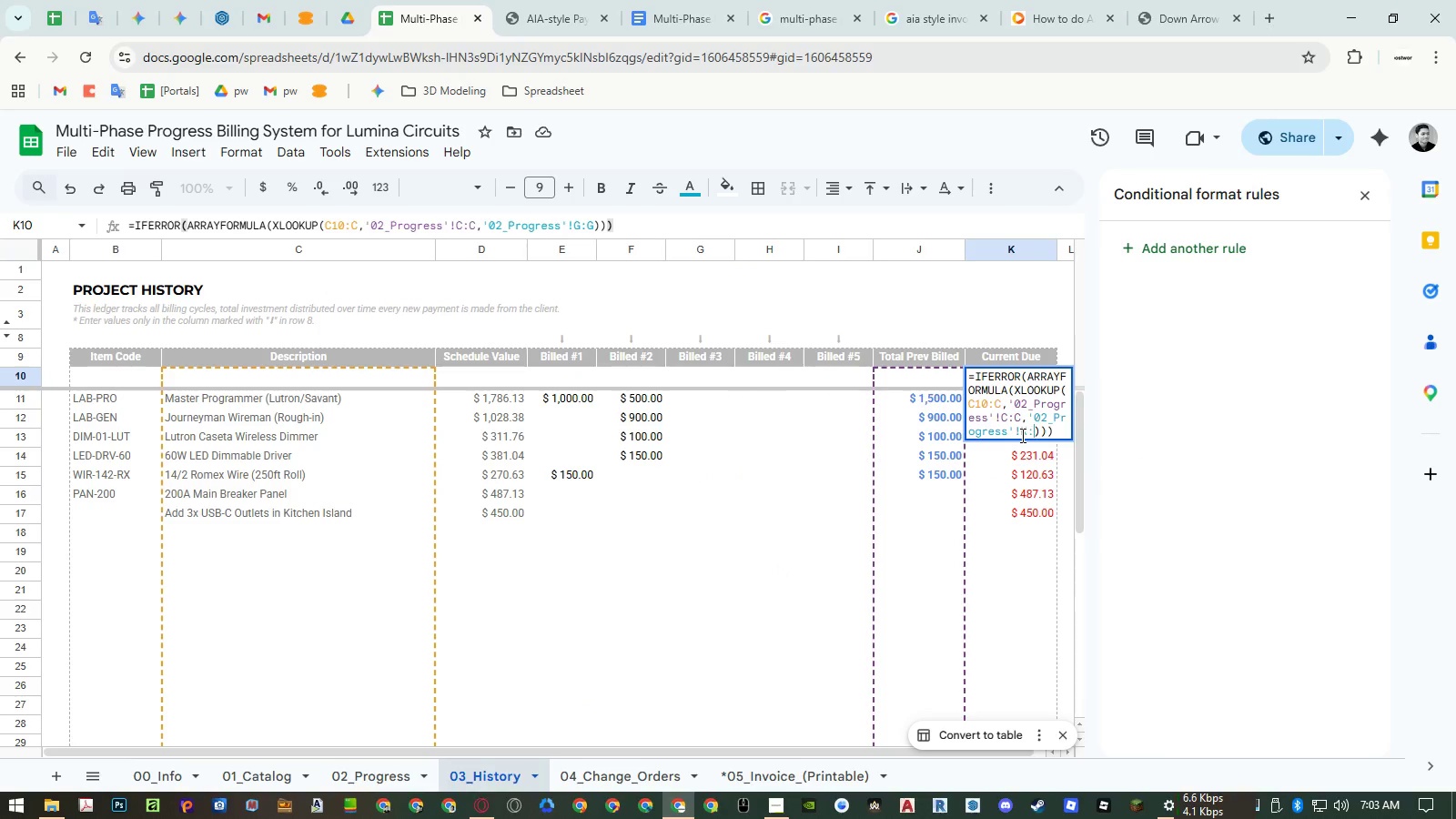 
key(Shift+Semicolon)
 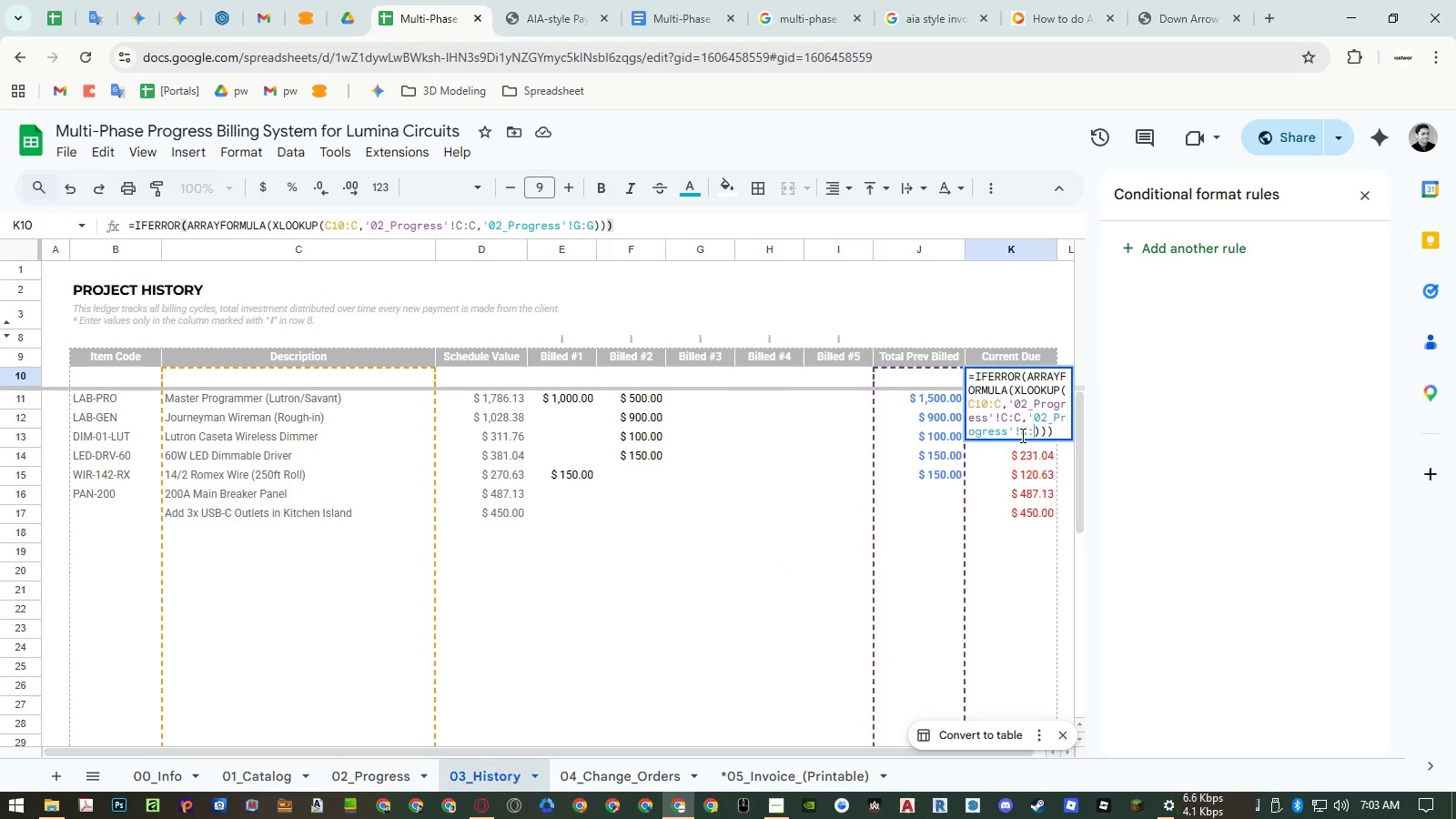 
key(Shift+K)
 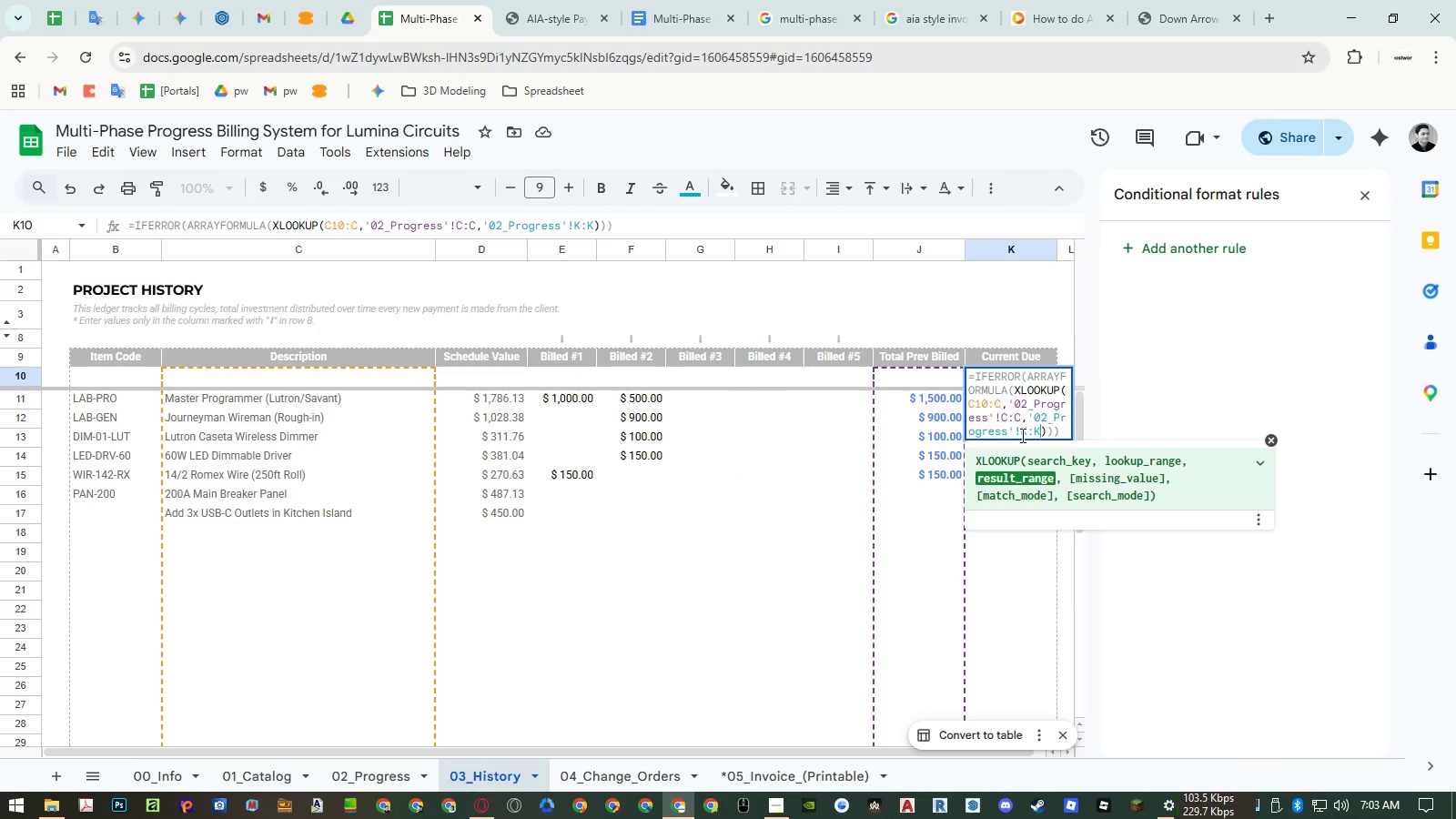 
key(Enter)
 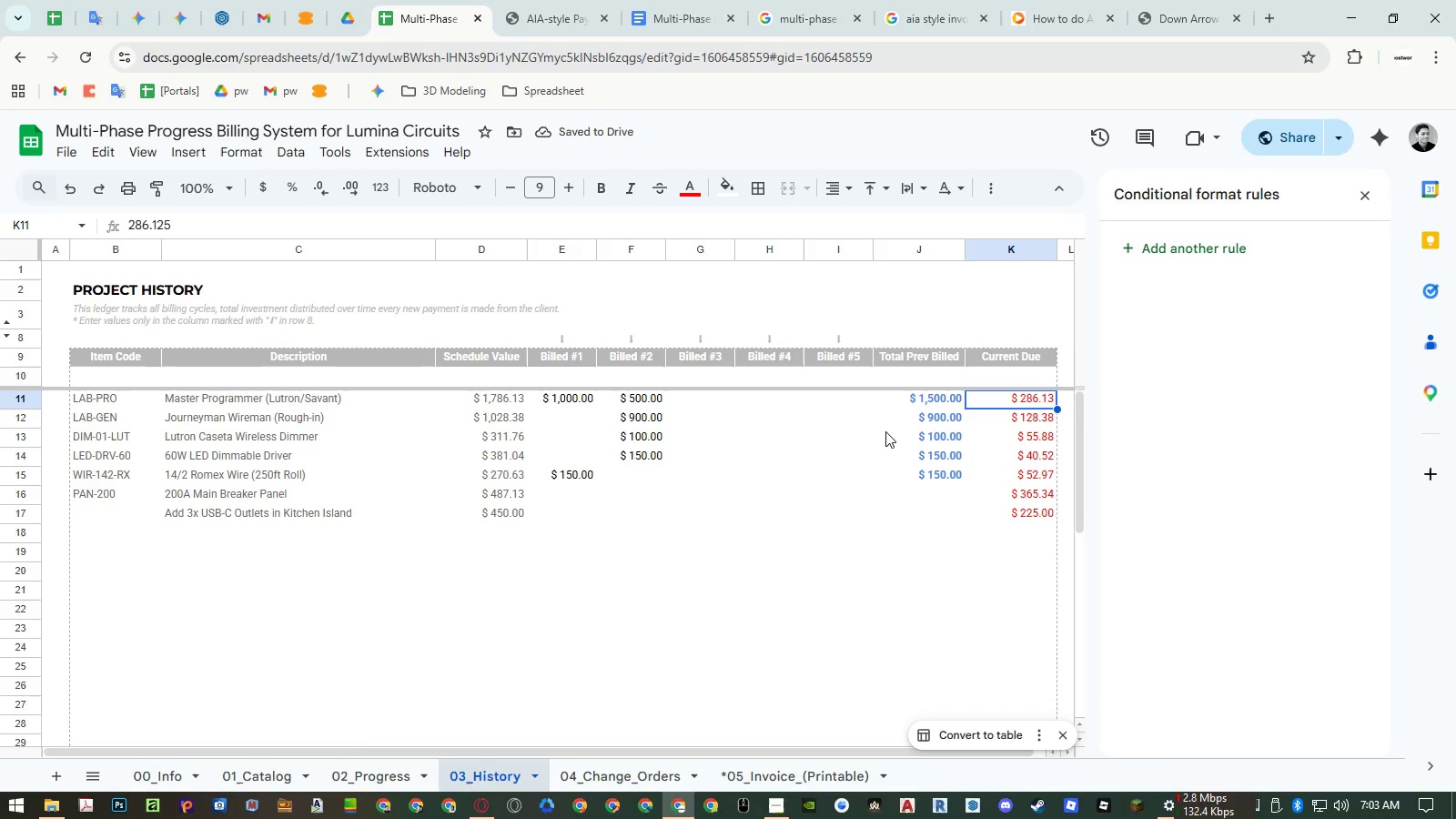 
key(Control+Z)
 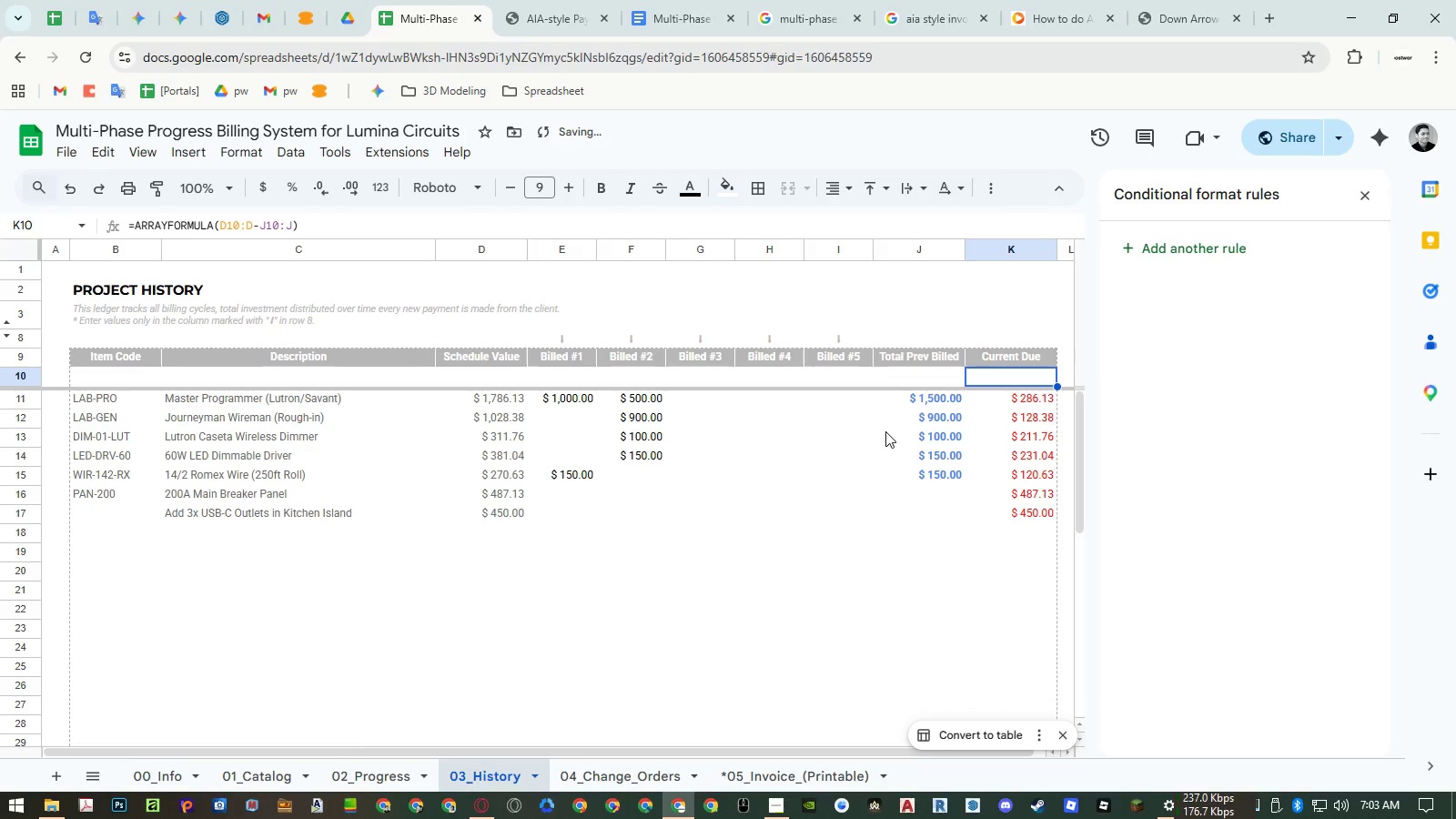 
key(Control+Y)
 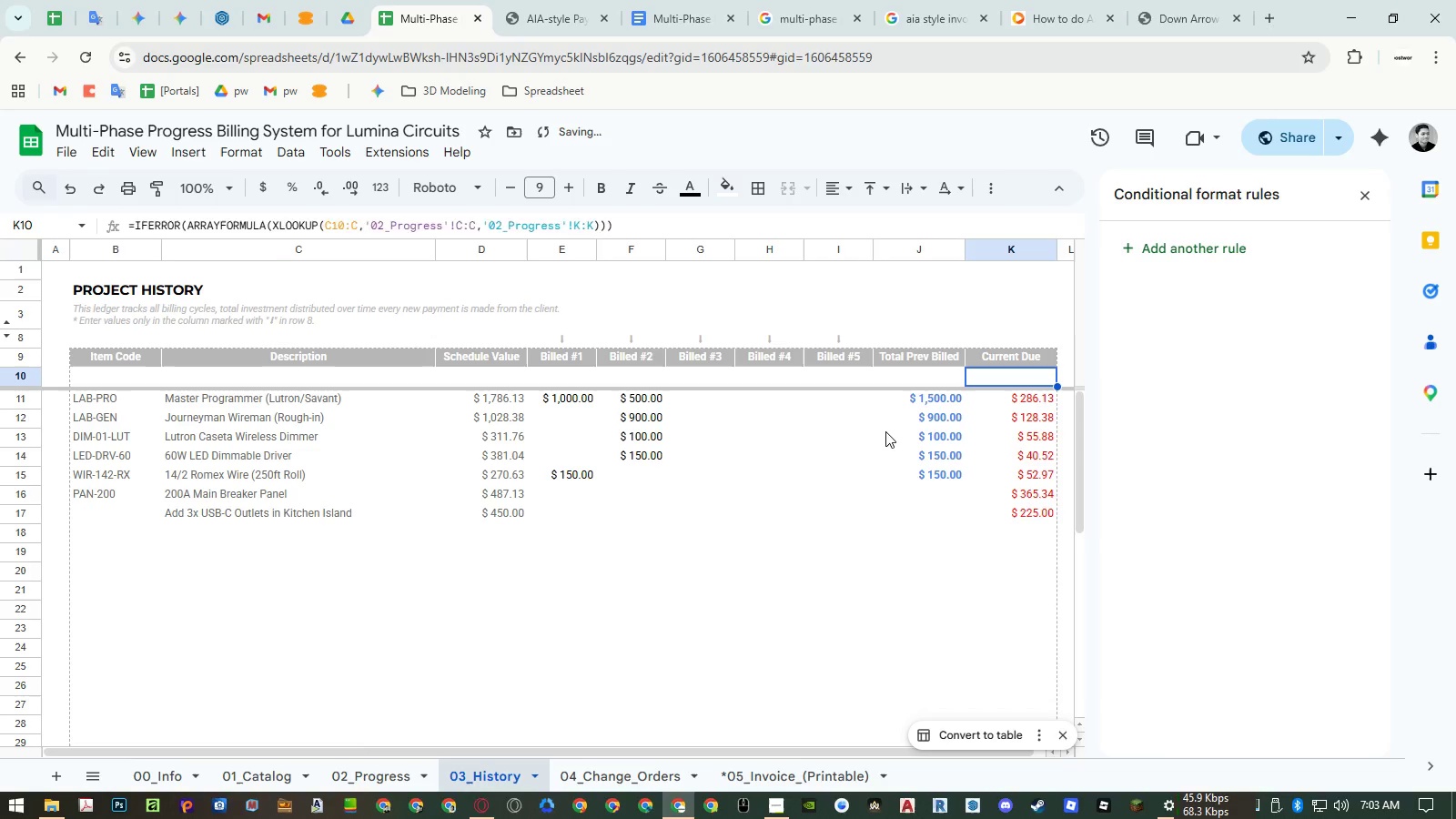 
key(Control+Z)
 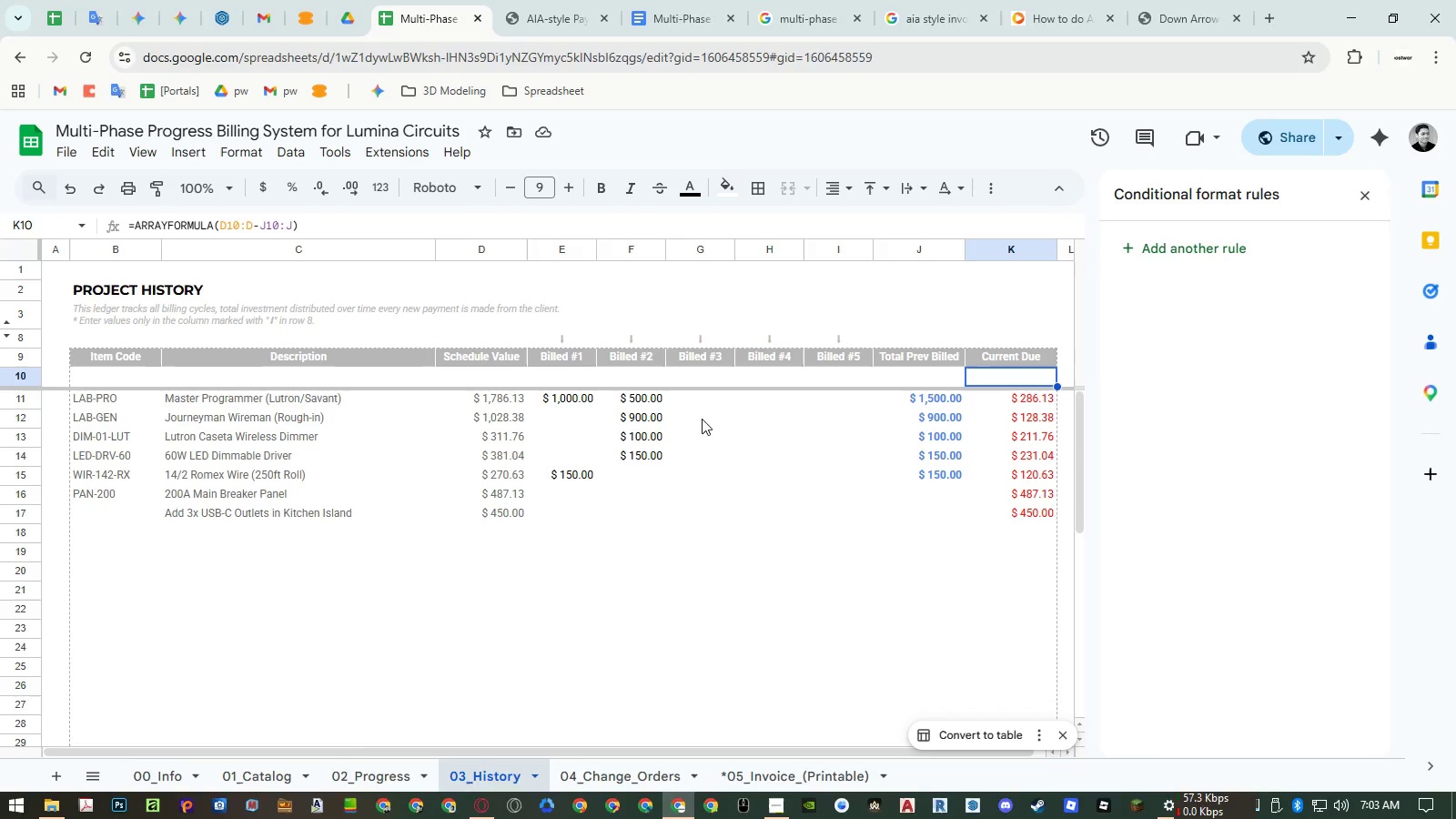 
wait(12.48)
 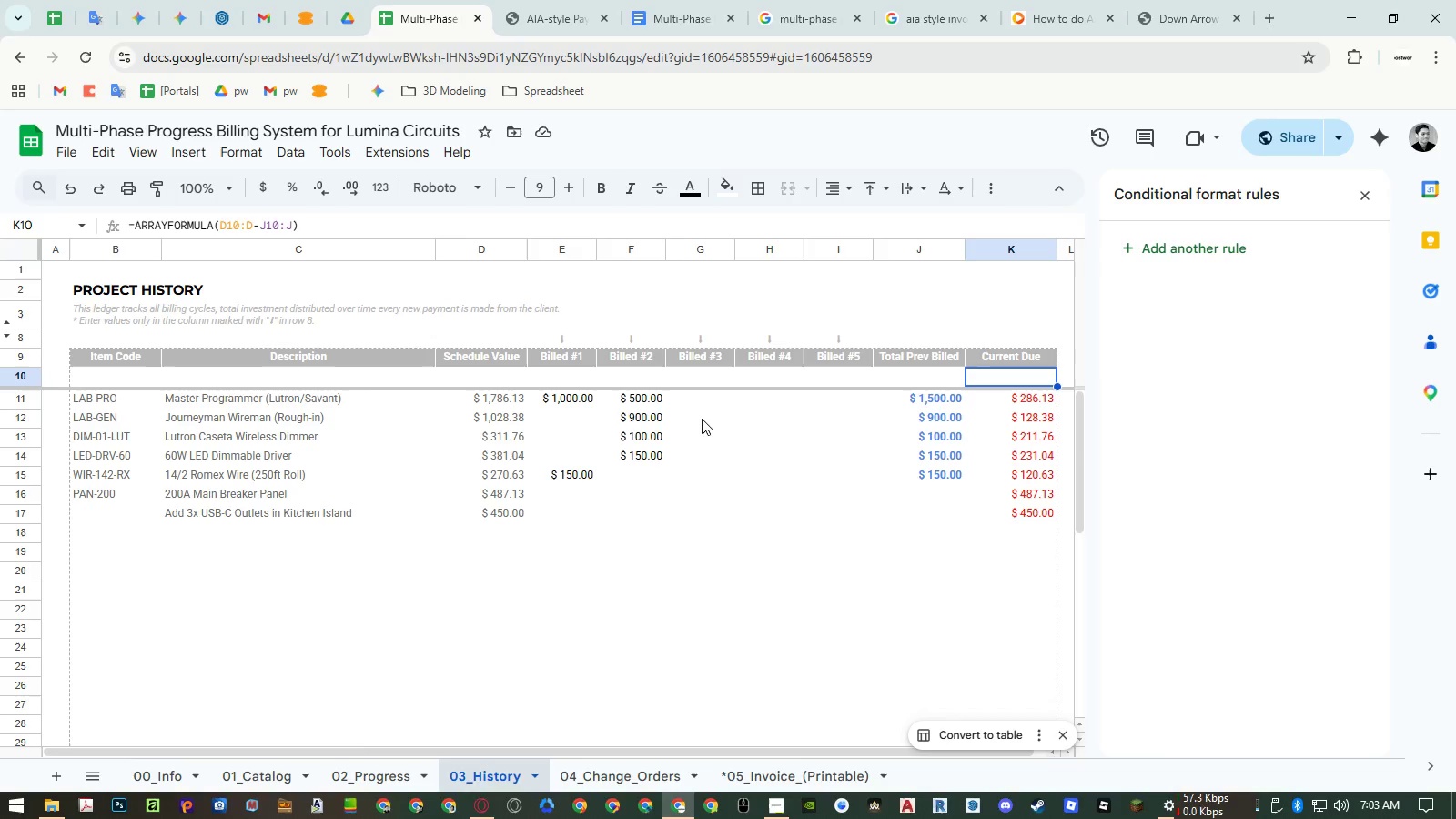 
left_click([392, 771])
 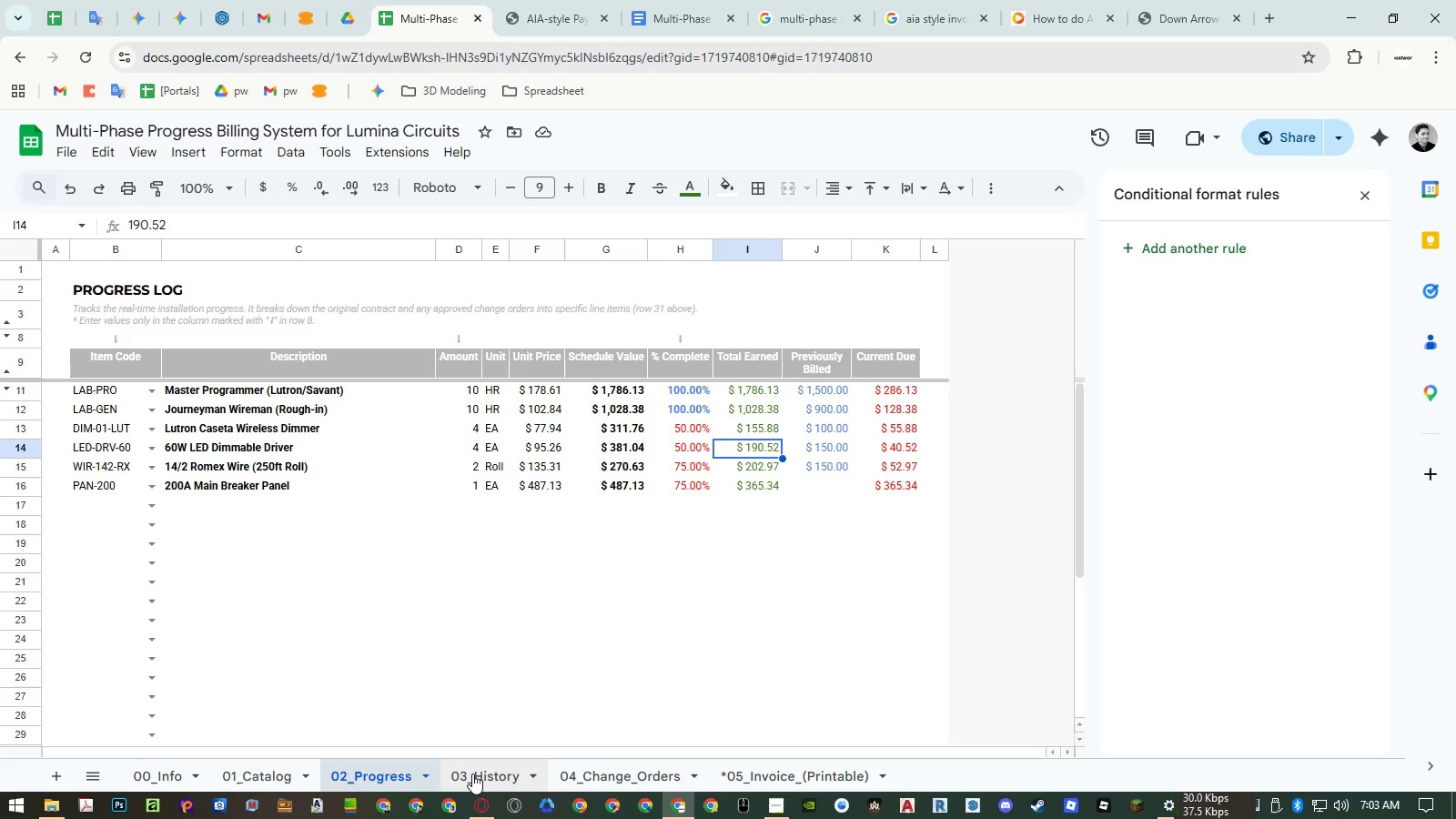 
left_click([472, 774])
 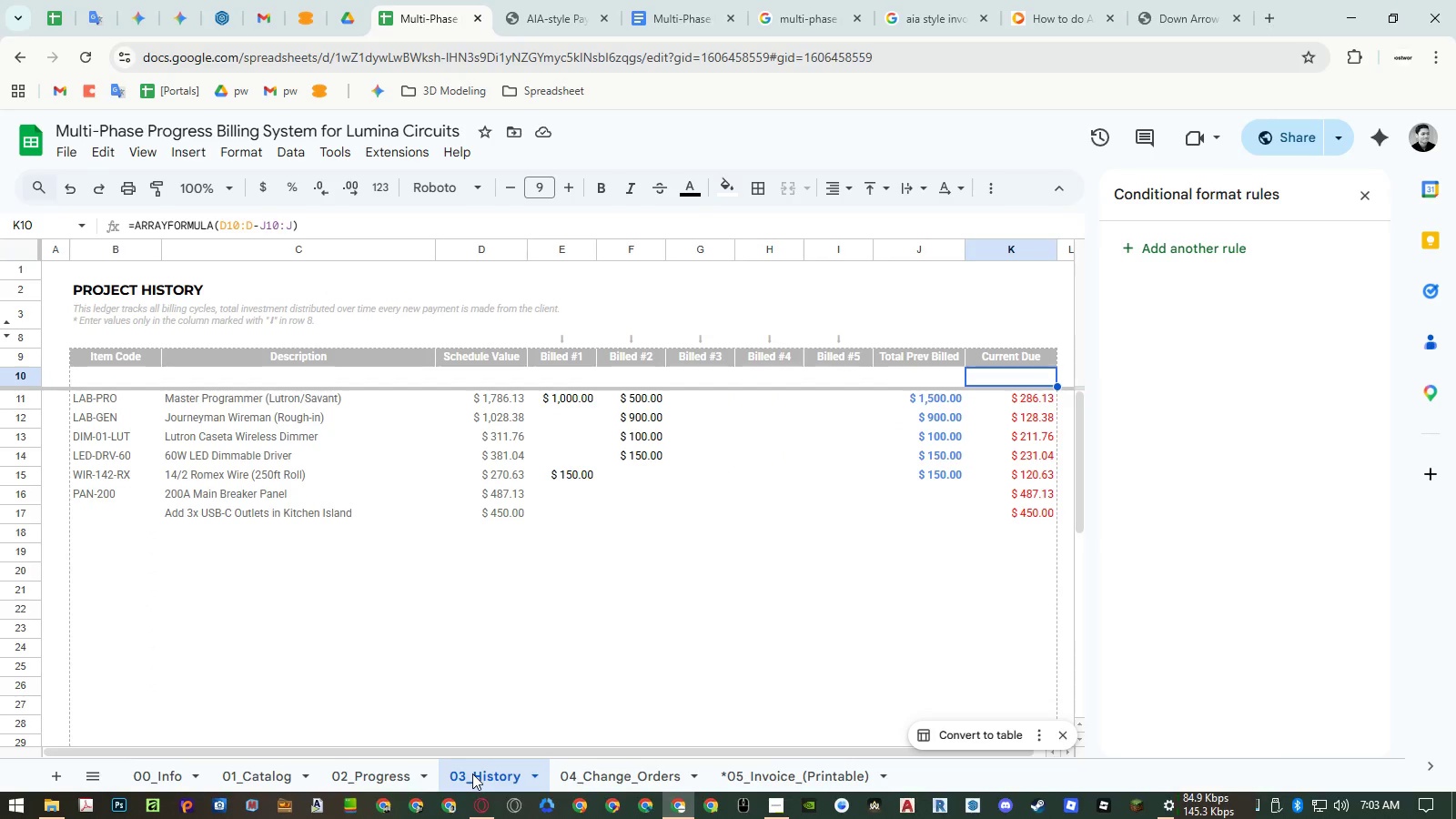 
wait(7.77)
 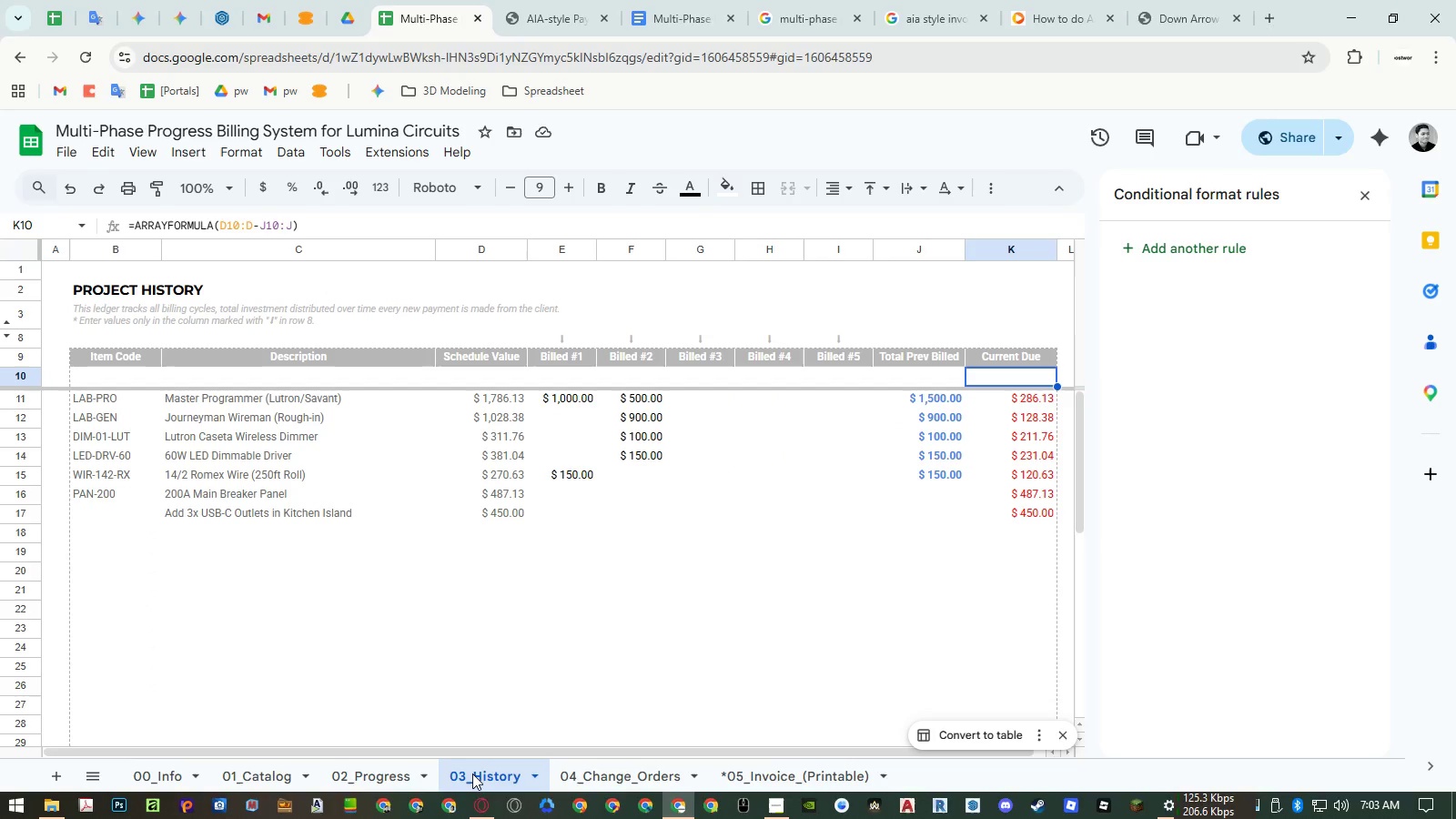 
left_click([418, 777])
 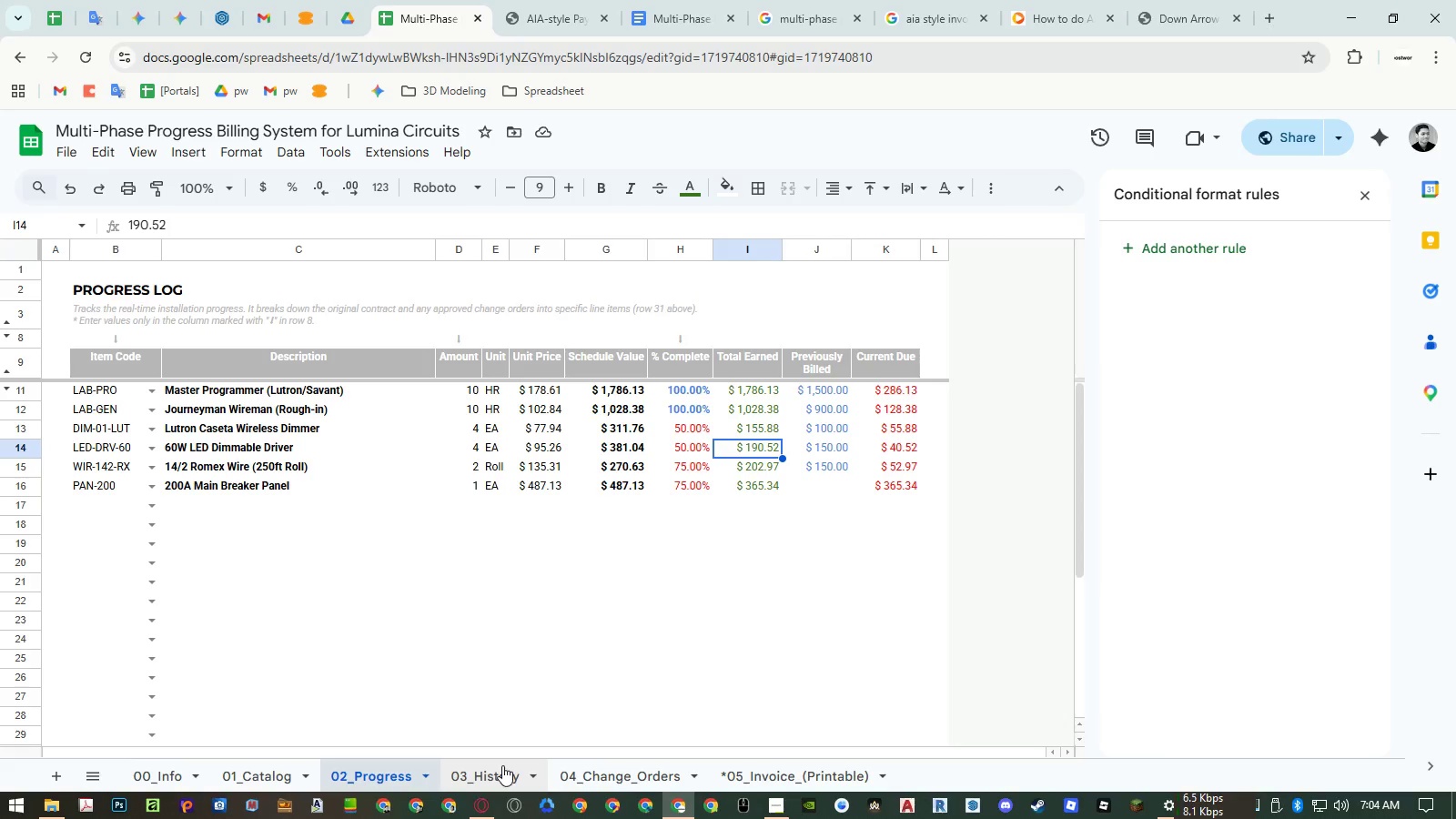 
wait(20.09)
 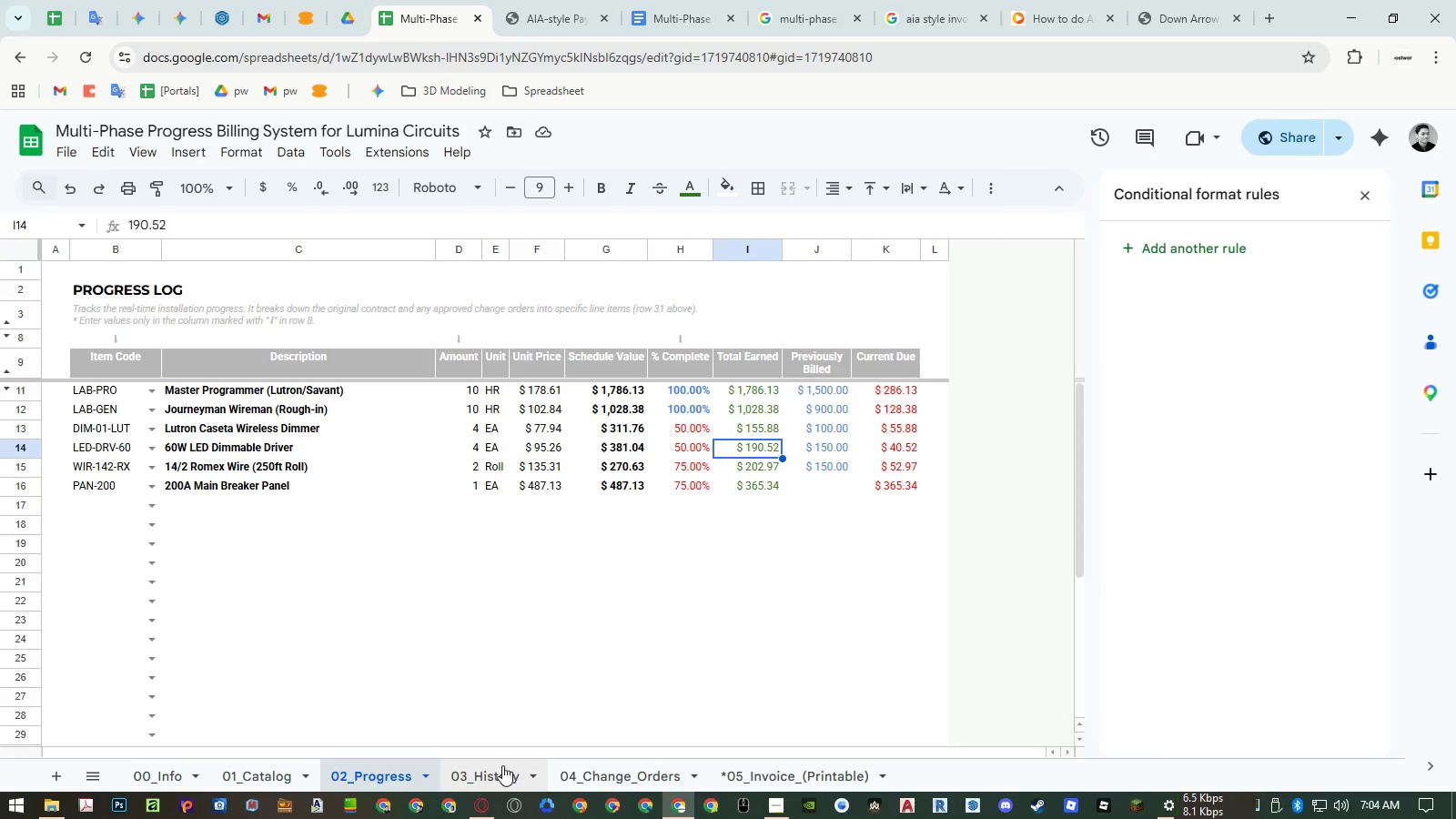 
left_click([502, 765])
 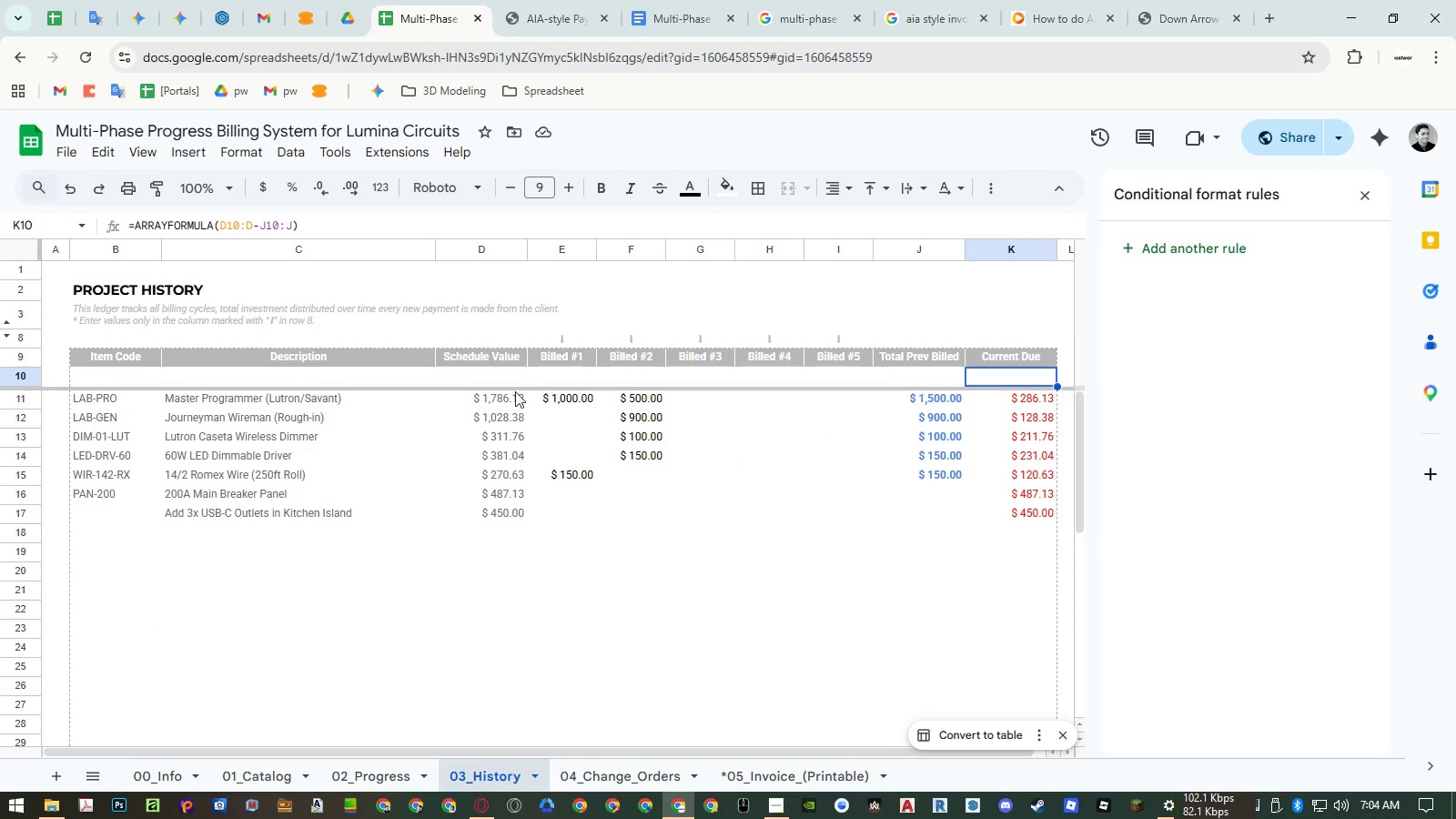 
left_click([511, 379])
 